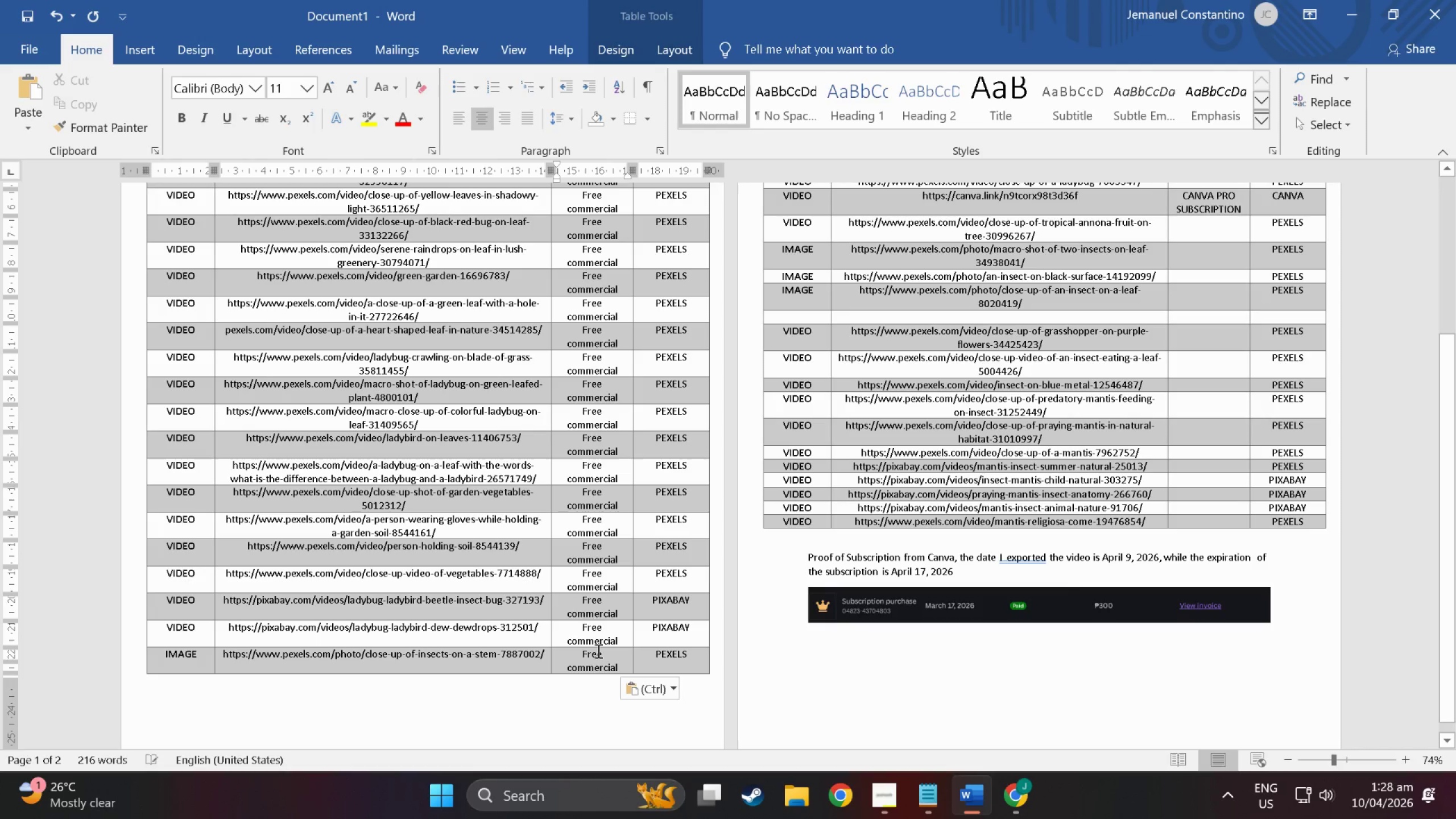 
key(Control+V)
 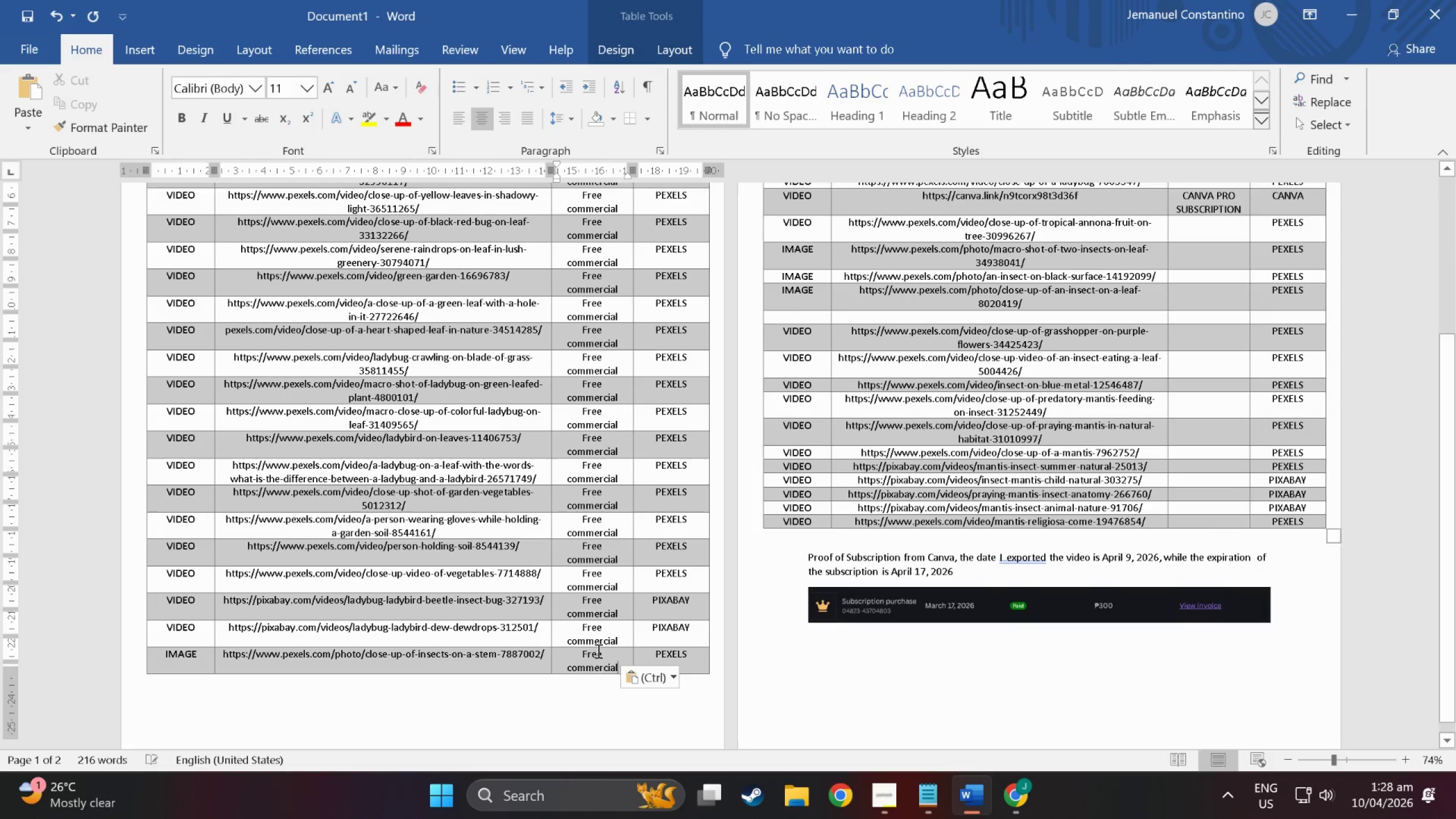 
scroll: coordinate [1190, 316], scroll_direction: up, amount: 4.0
 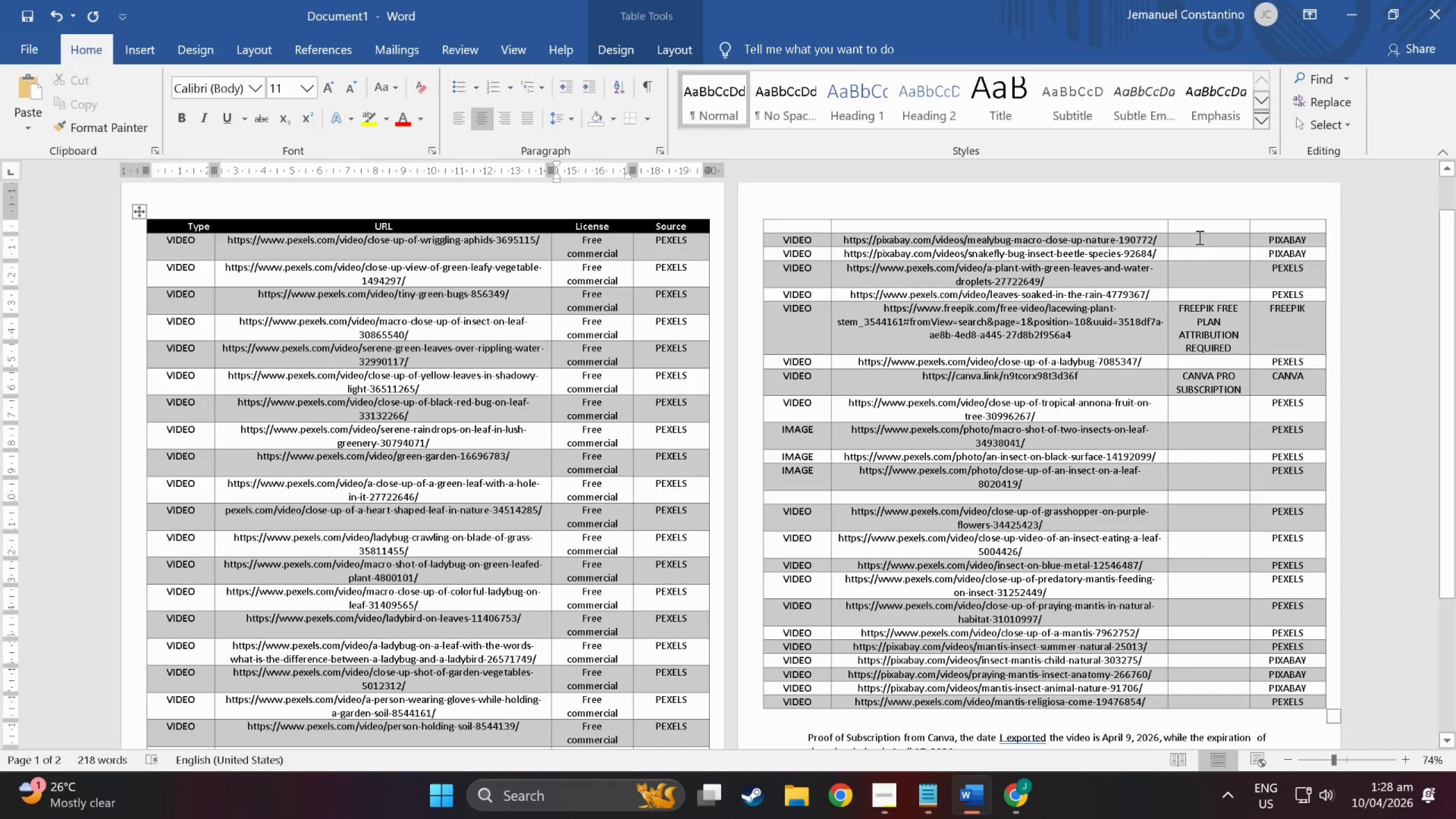 
left_click([1198, 237])
 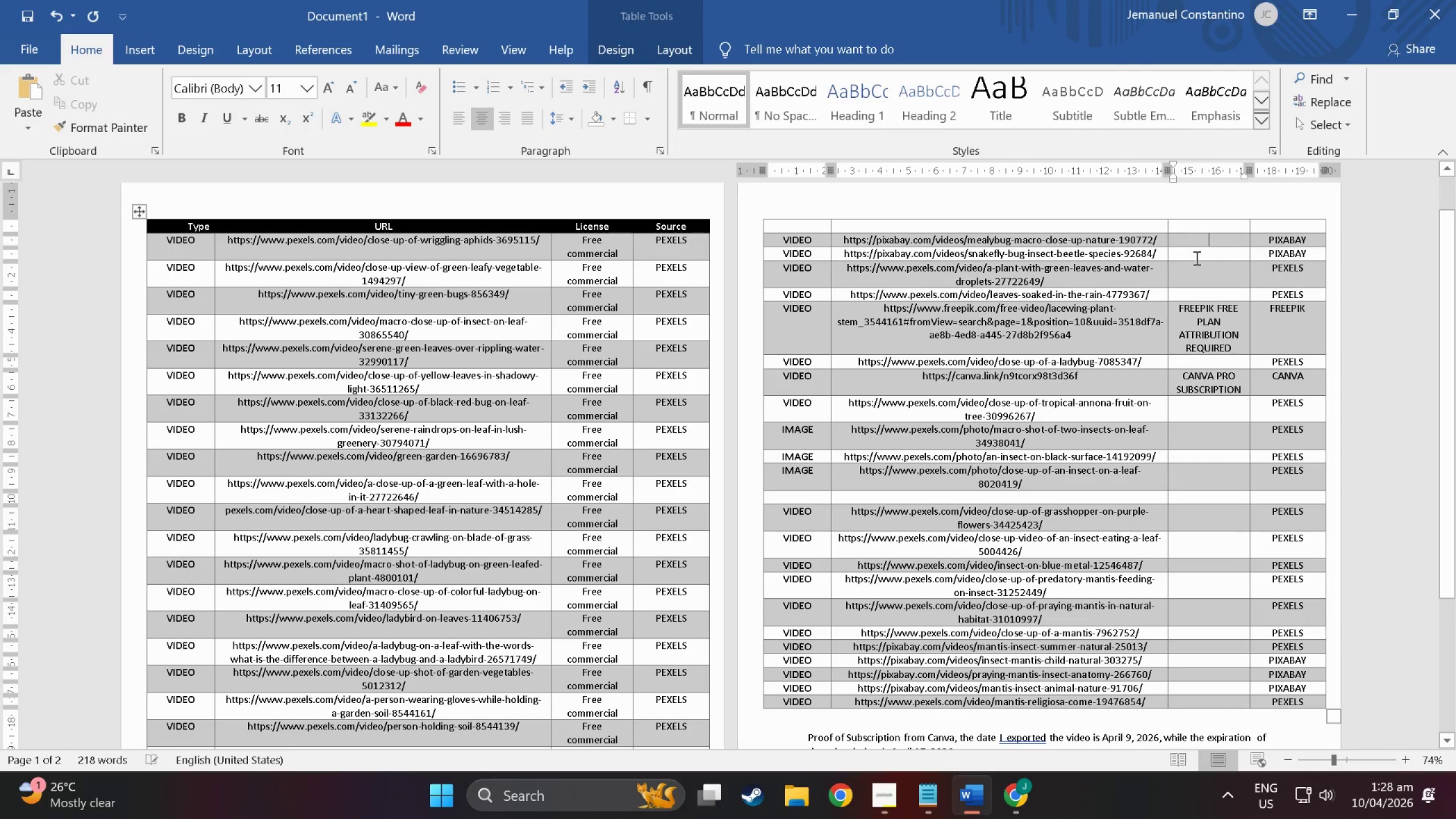 
key(Control+V)
 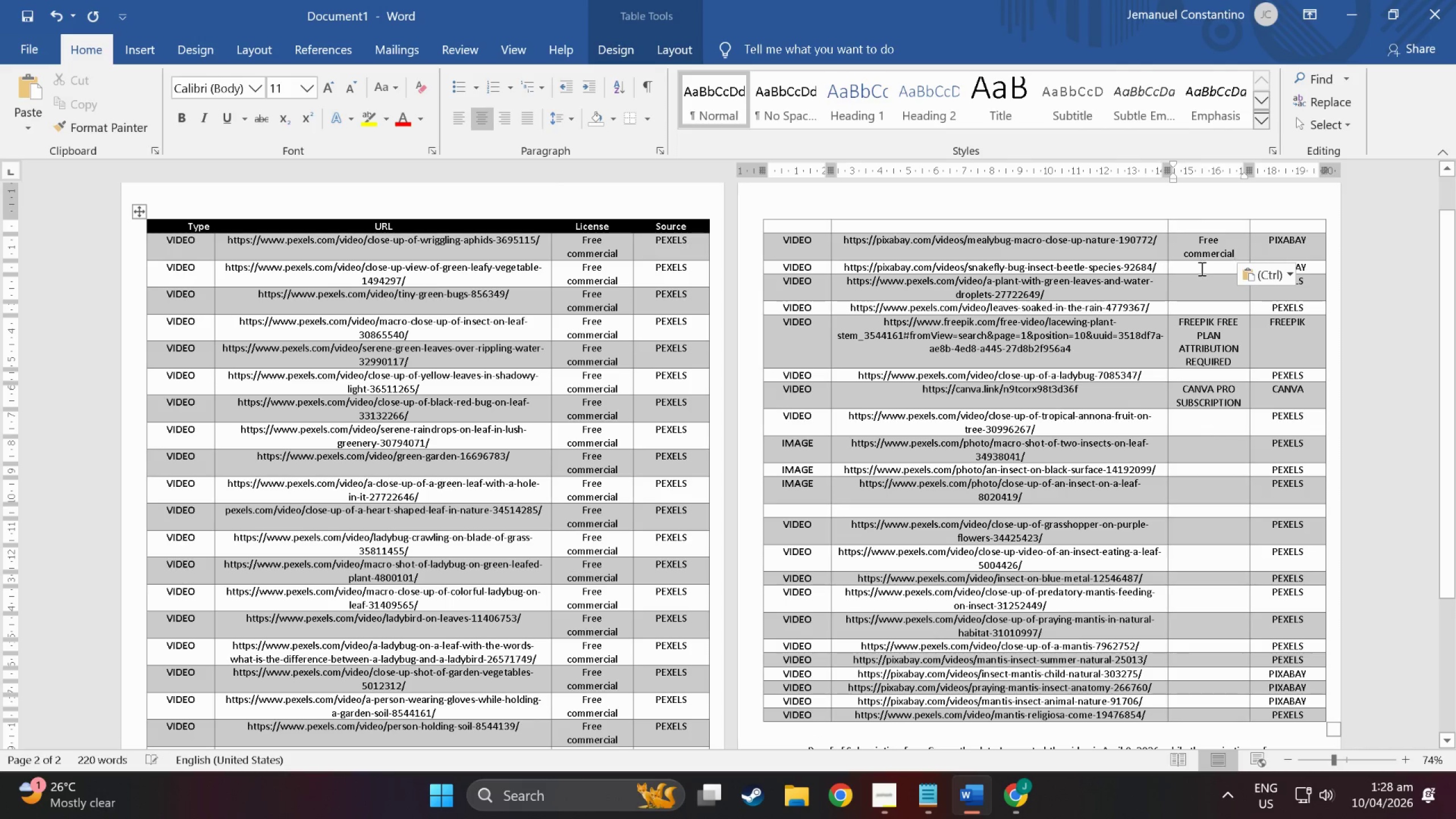 
left_click([1203, 267])
 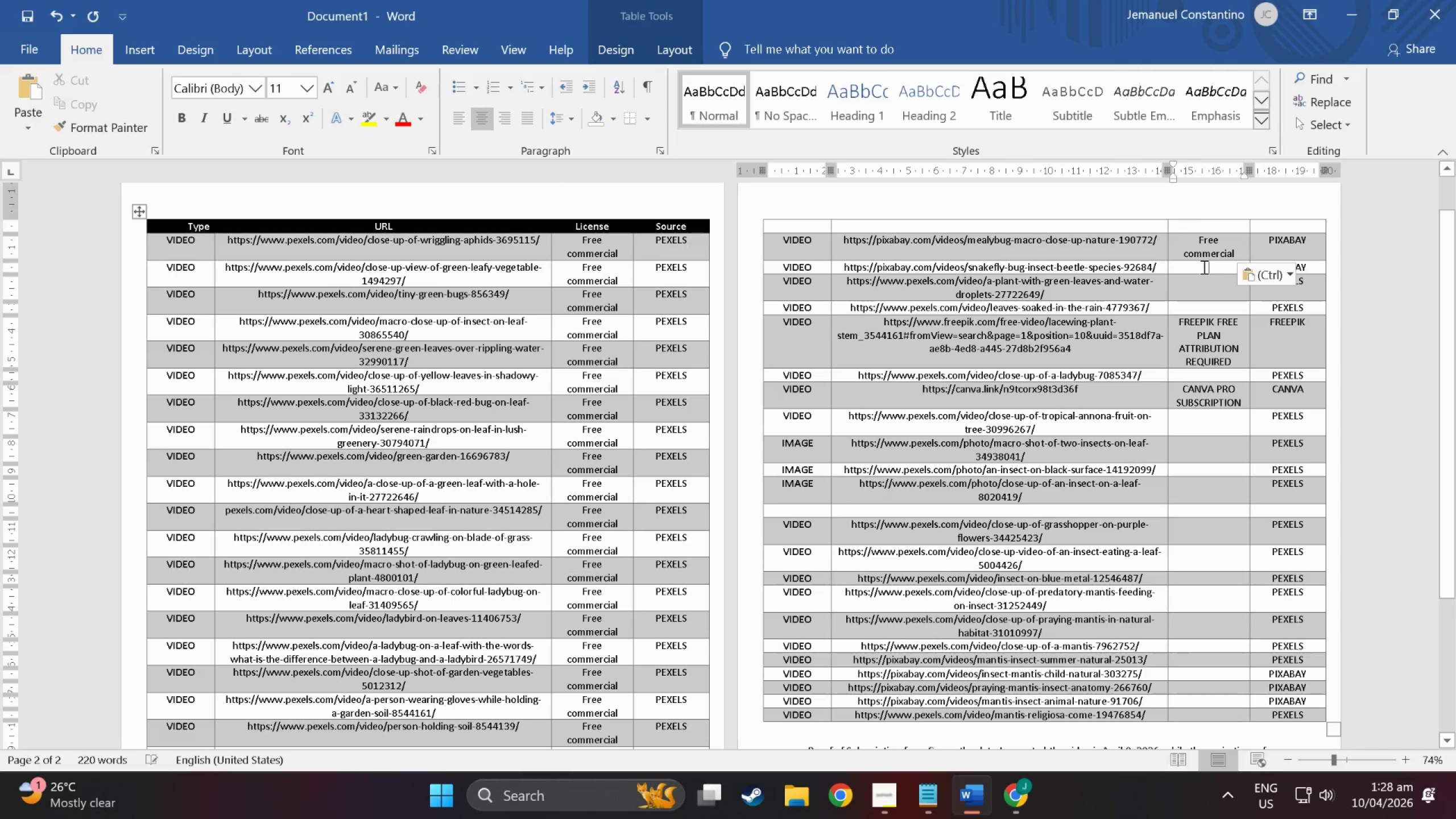 
key(Control+ControlLeft)
 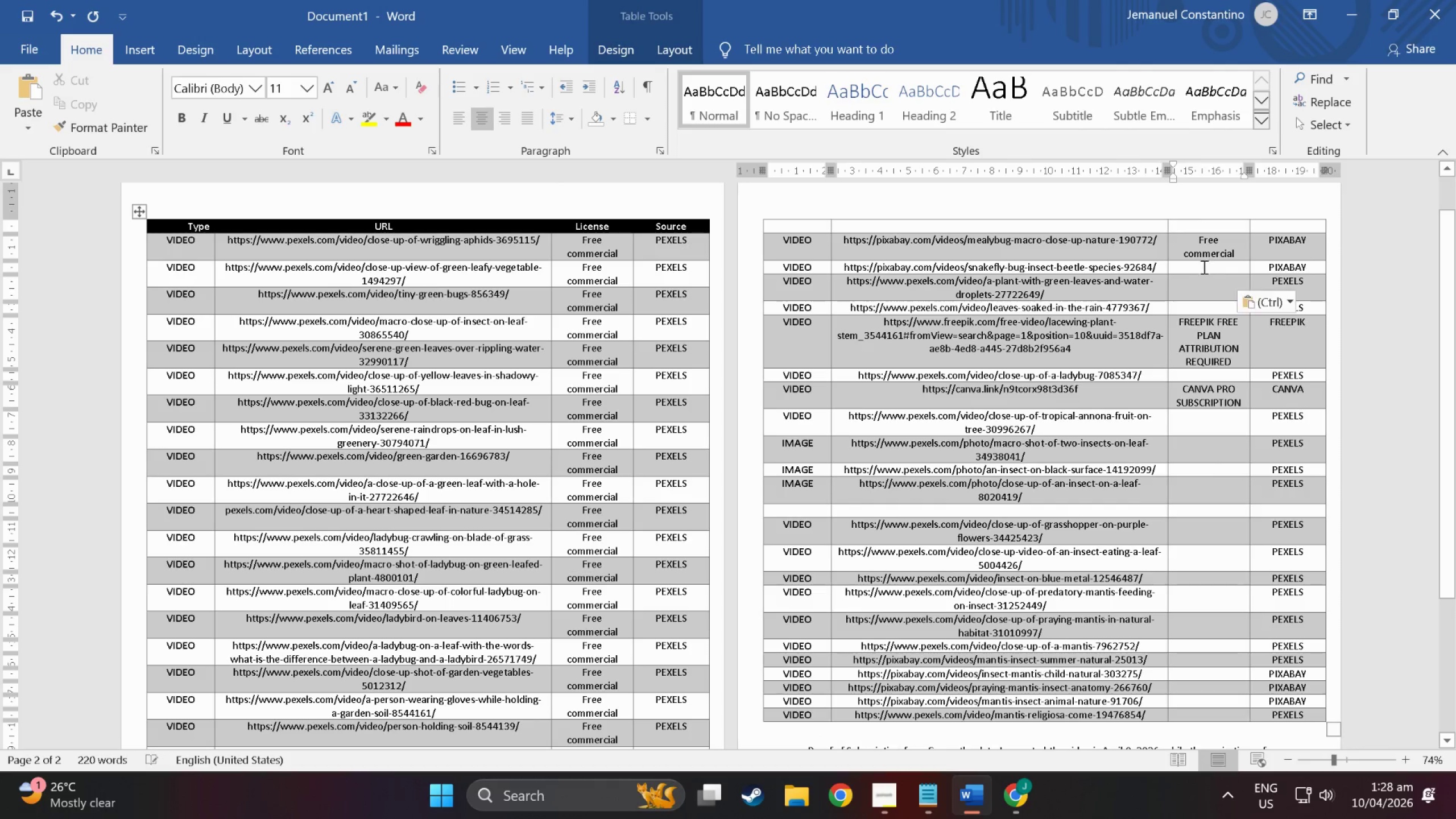 
key(Control+V)
 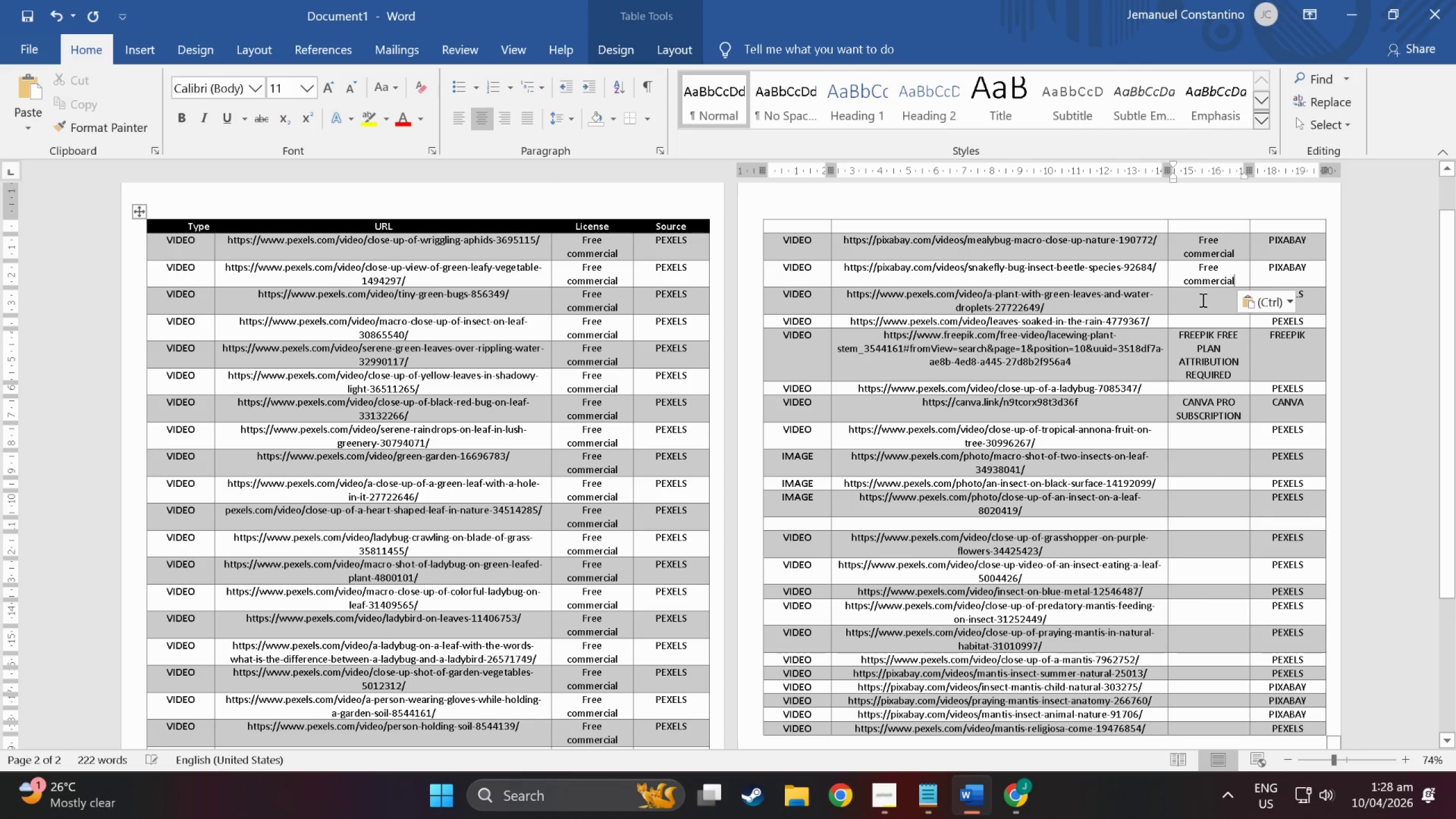 
left_click([1203, 302])
 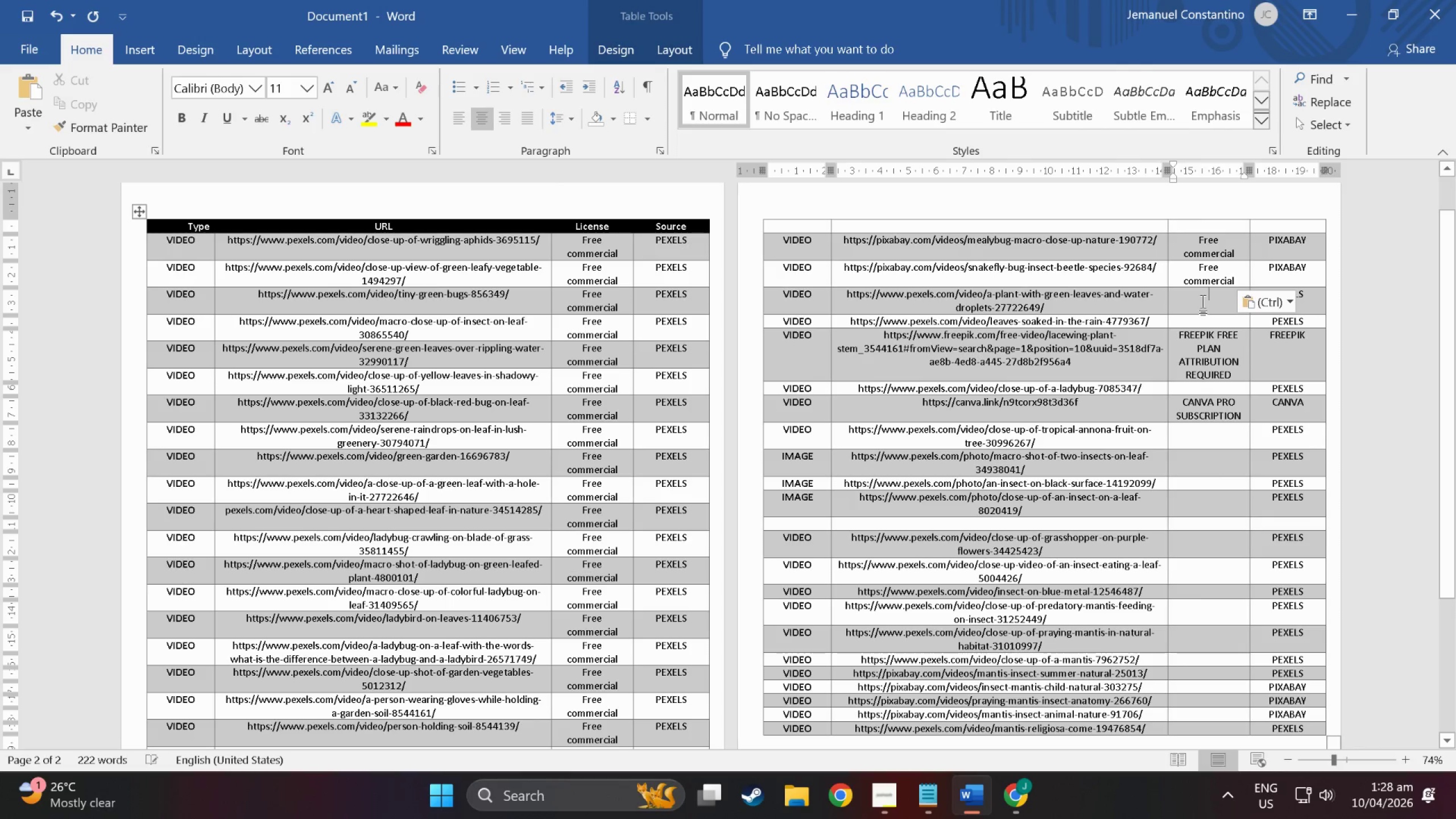 
key(Control+V)
 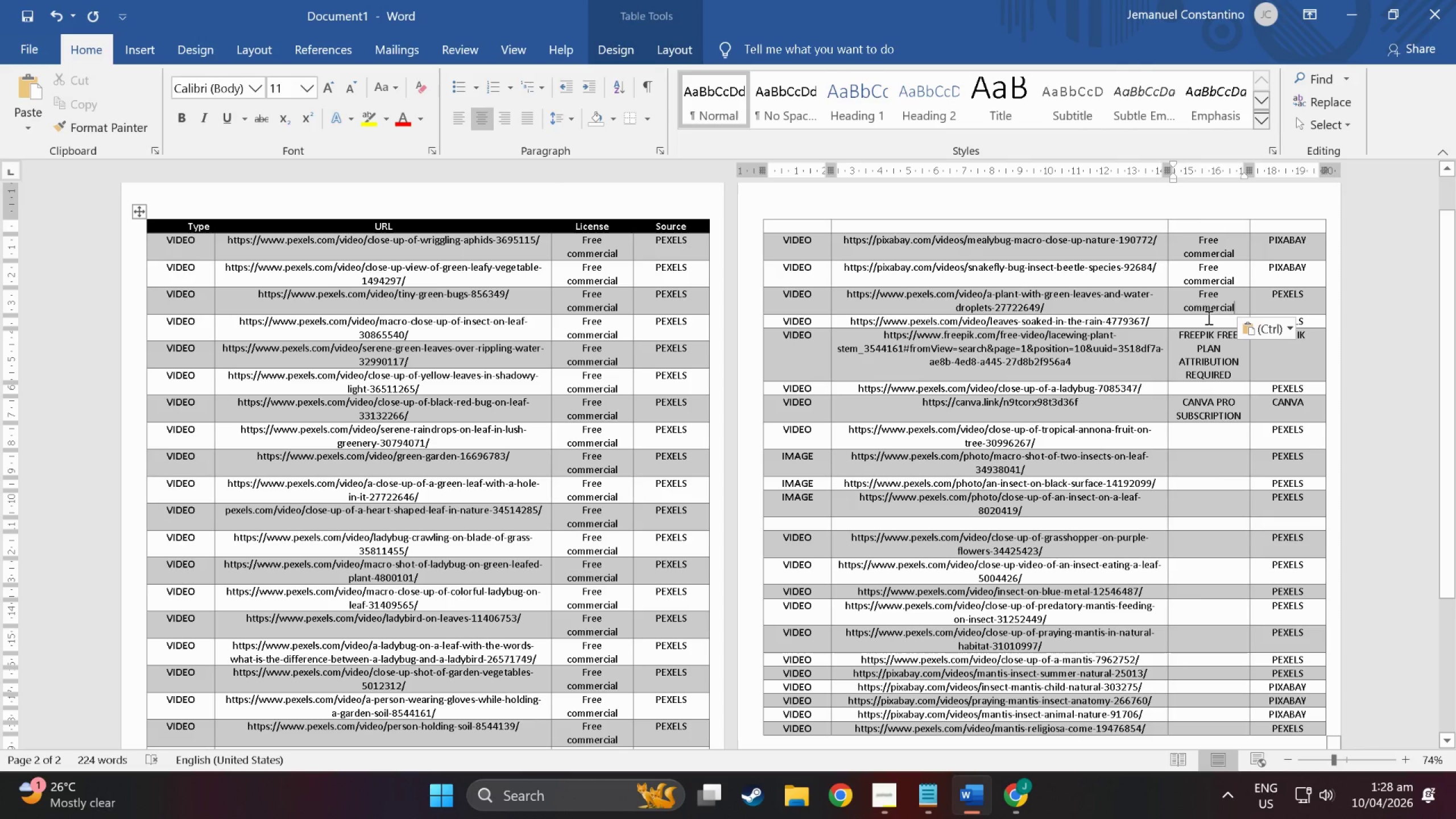 
left_click([1207, 317])
 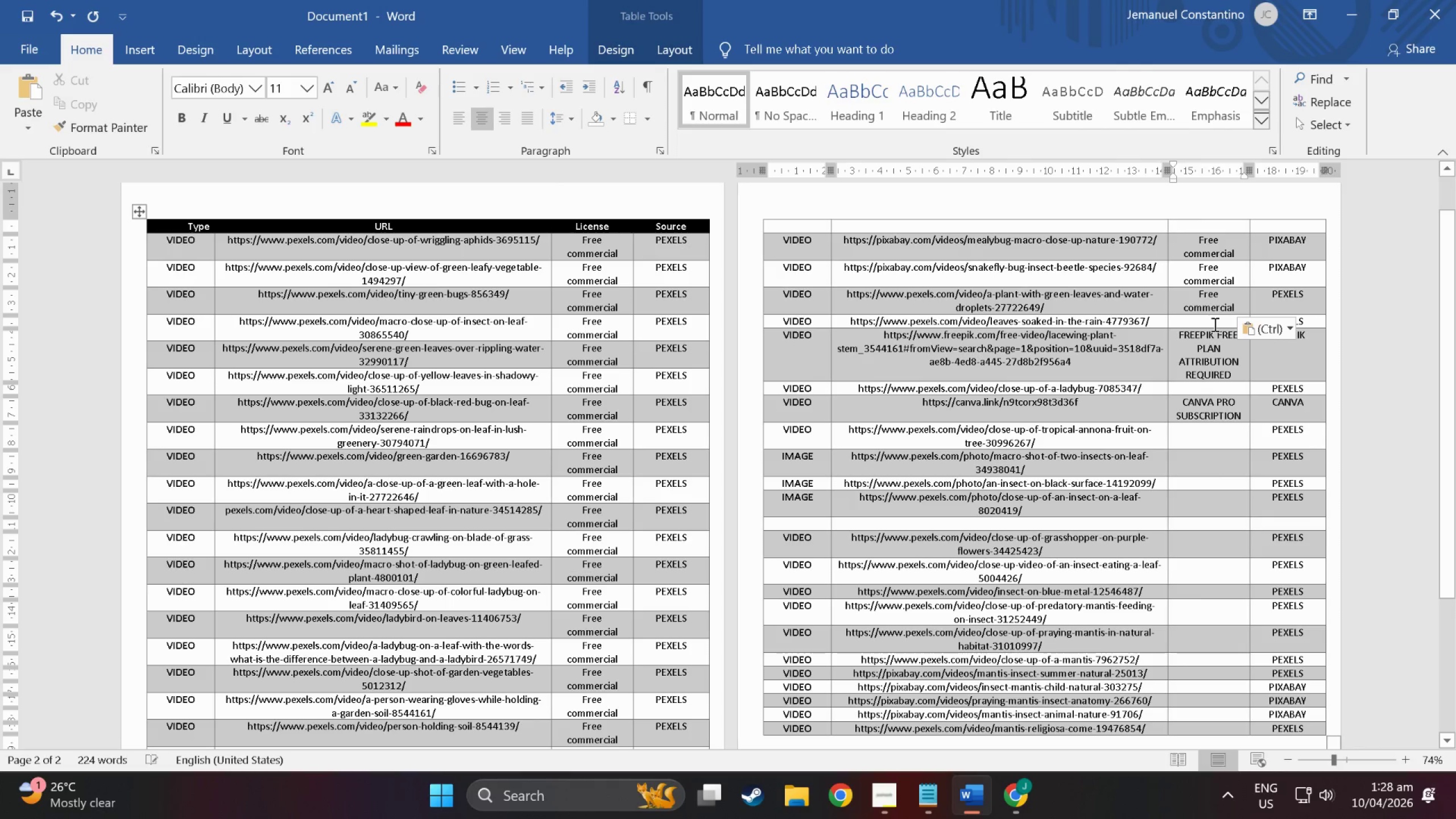 
key(Control+ControlLeft)
 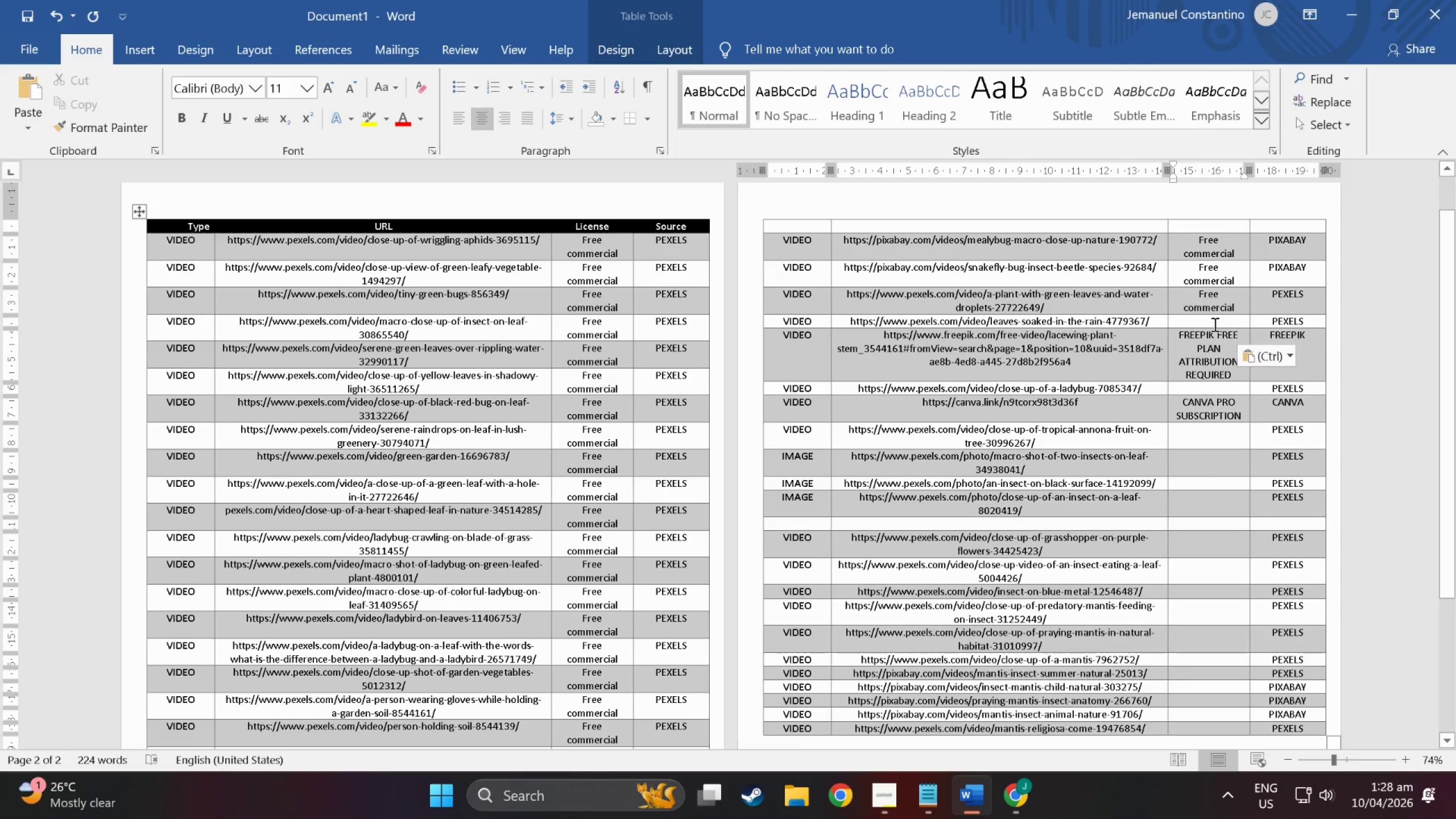 
key(Control+V)
 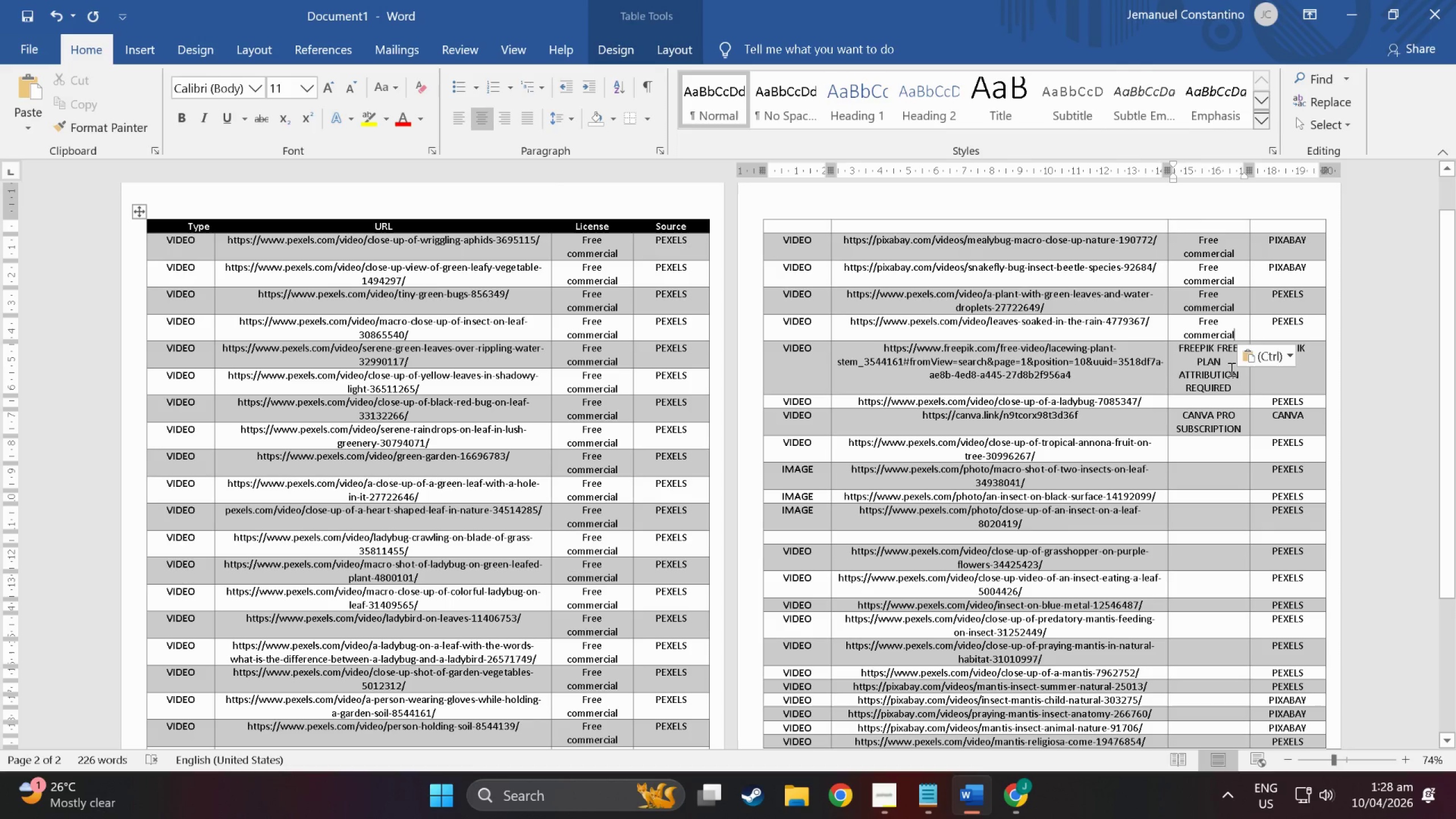 
left_click_drag(start_coordinate=[1228, 362], to_coordinate=[1241, 374])
 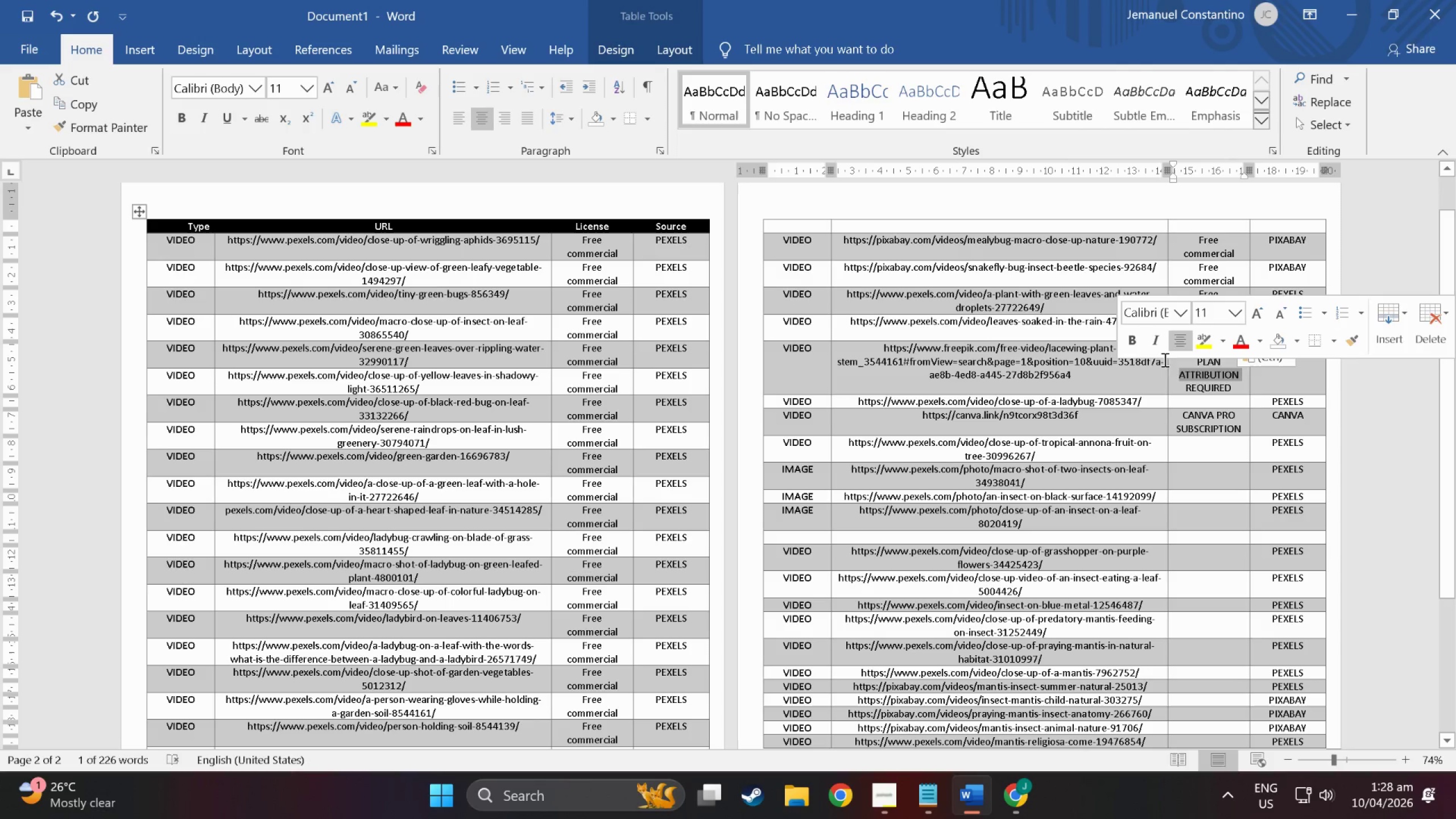 
left_click([1217, 402])
 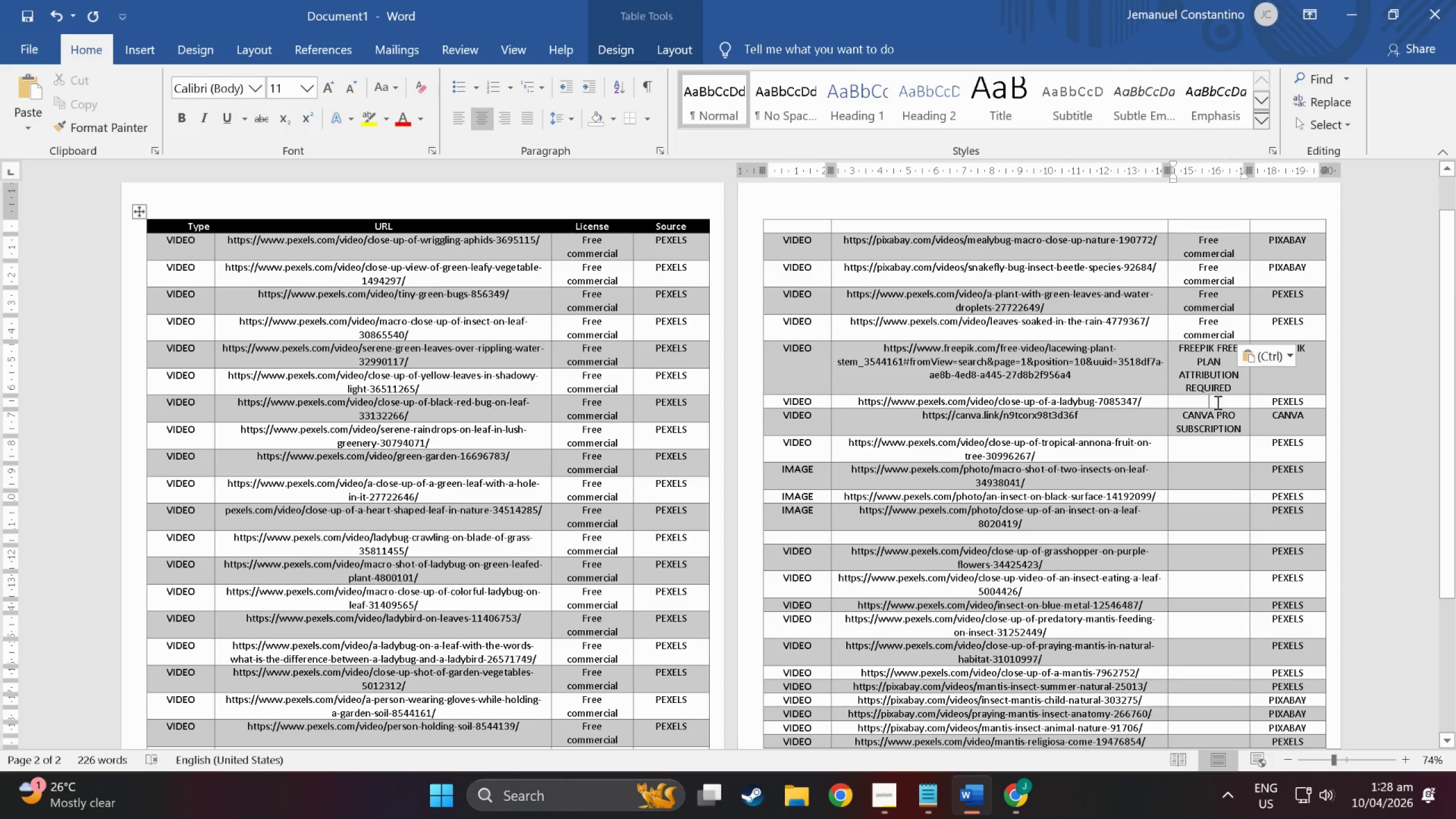 
key(Control+V)
 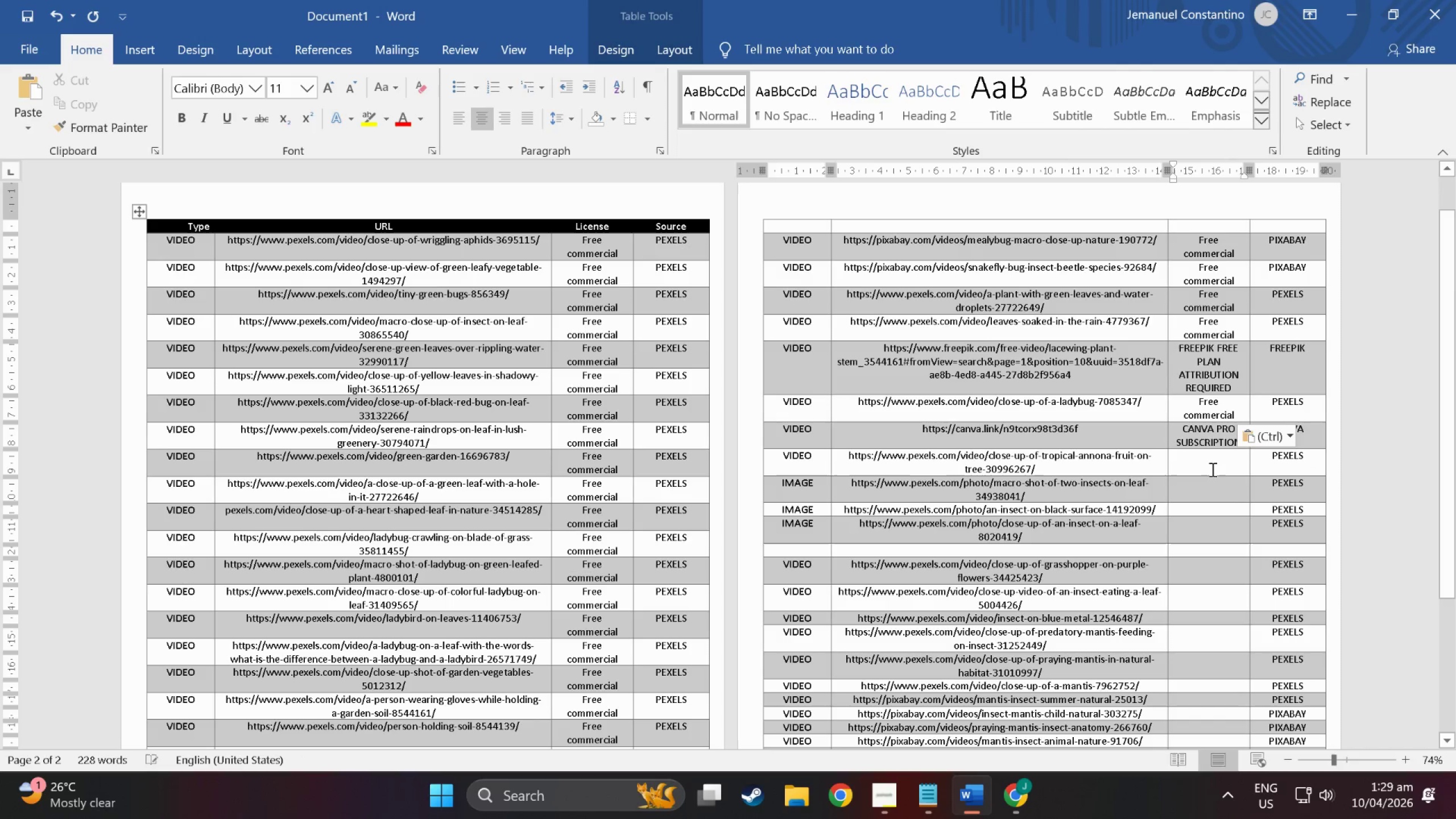 
left_click([1210, 468])
 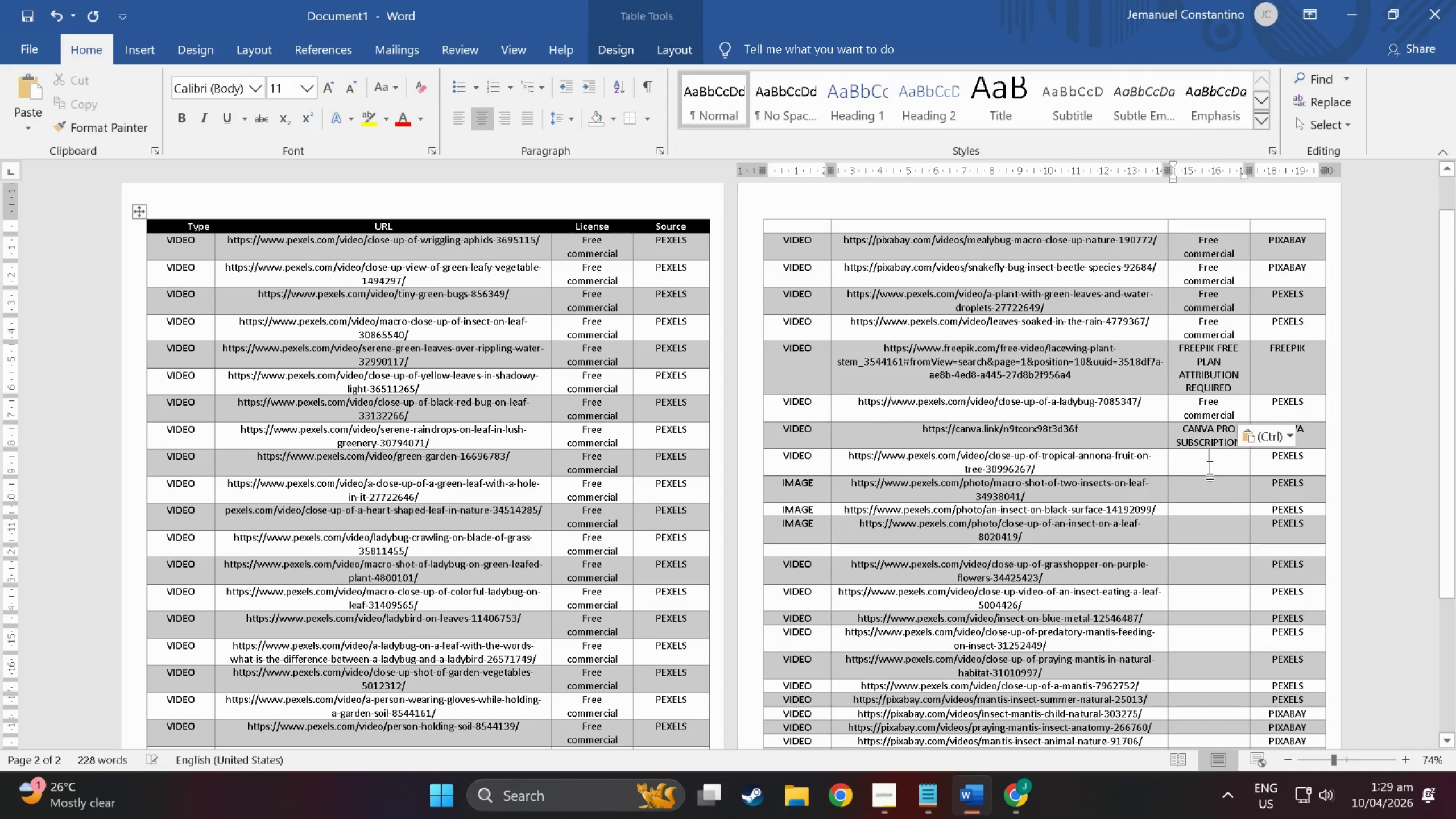 
key(Control+V)
 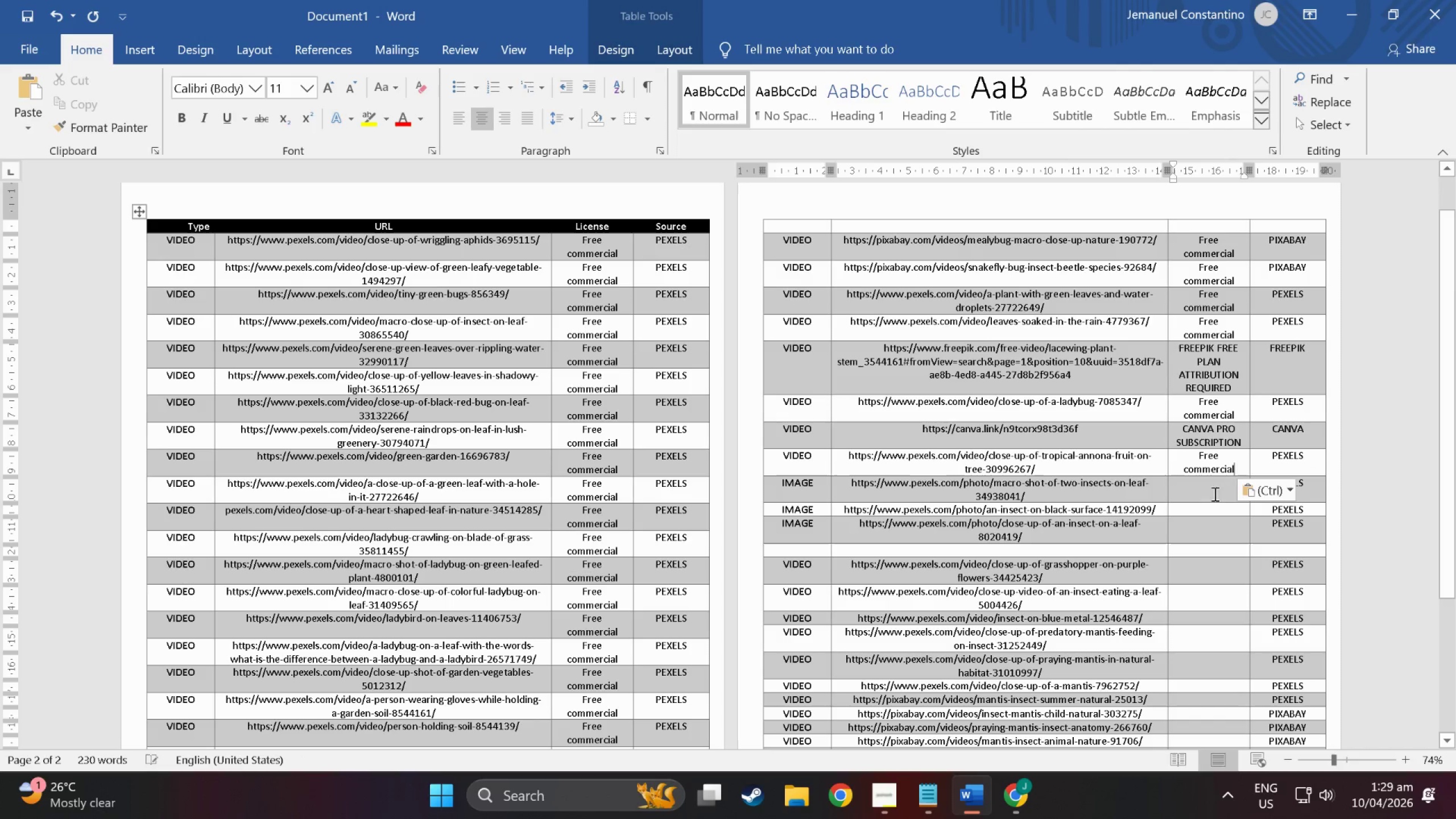 
left_click([1213, 492])
 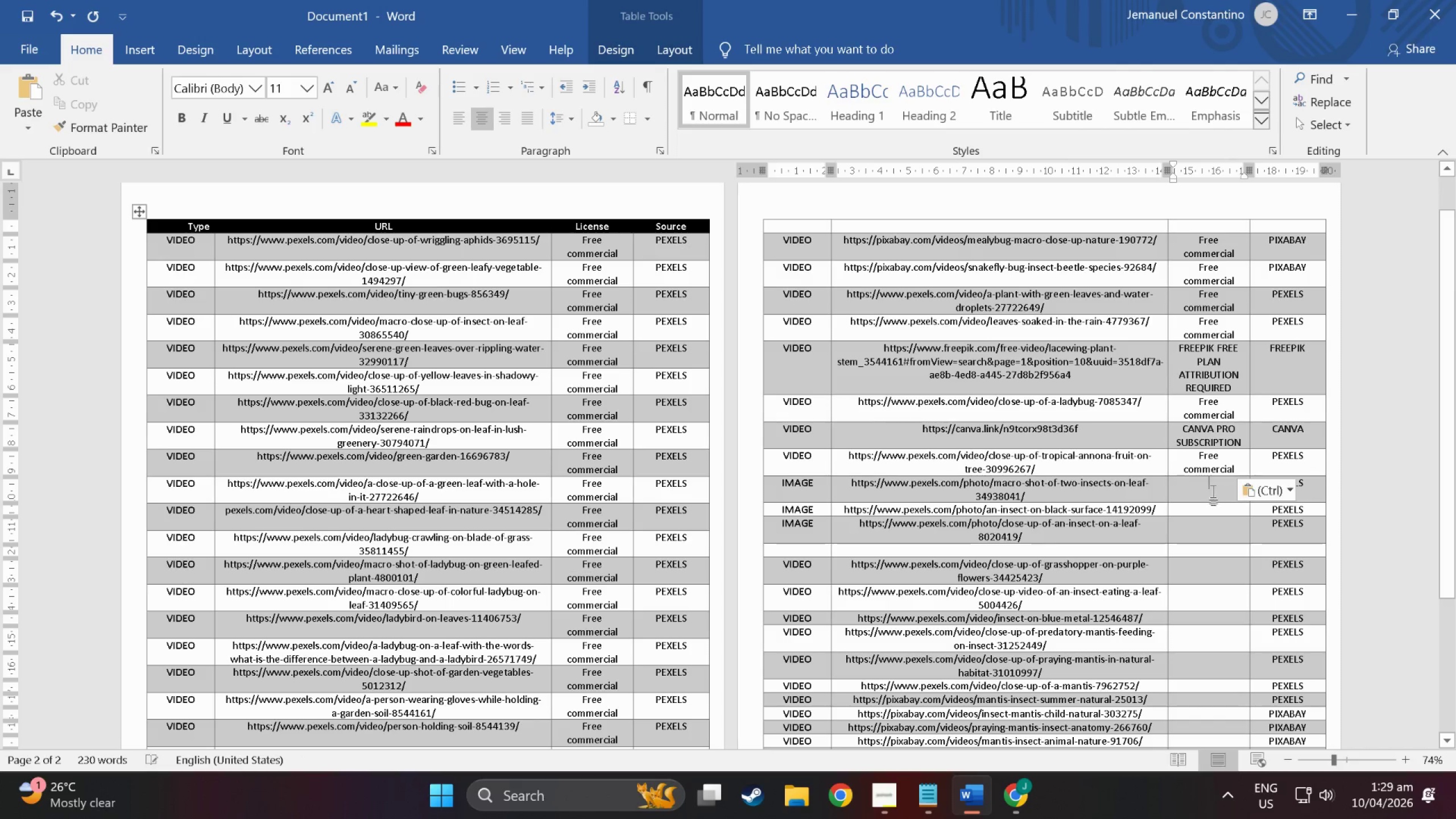 
key(Control+ControlLeft)
 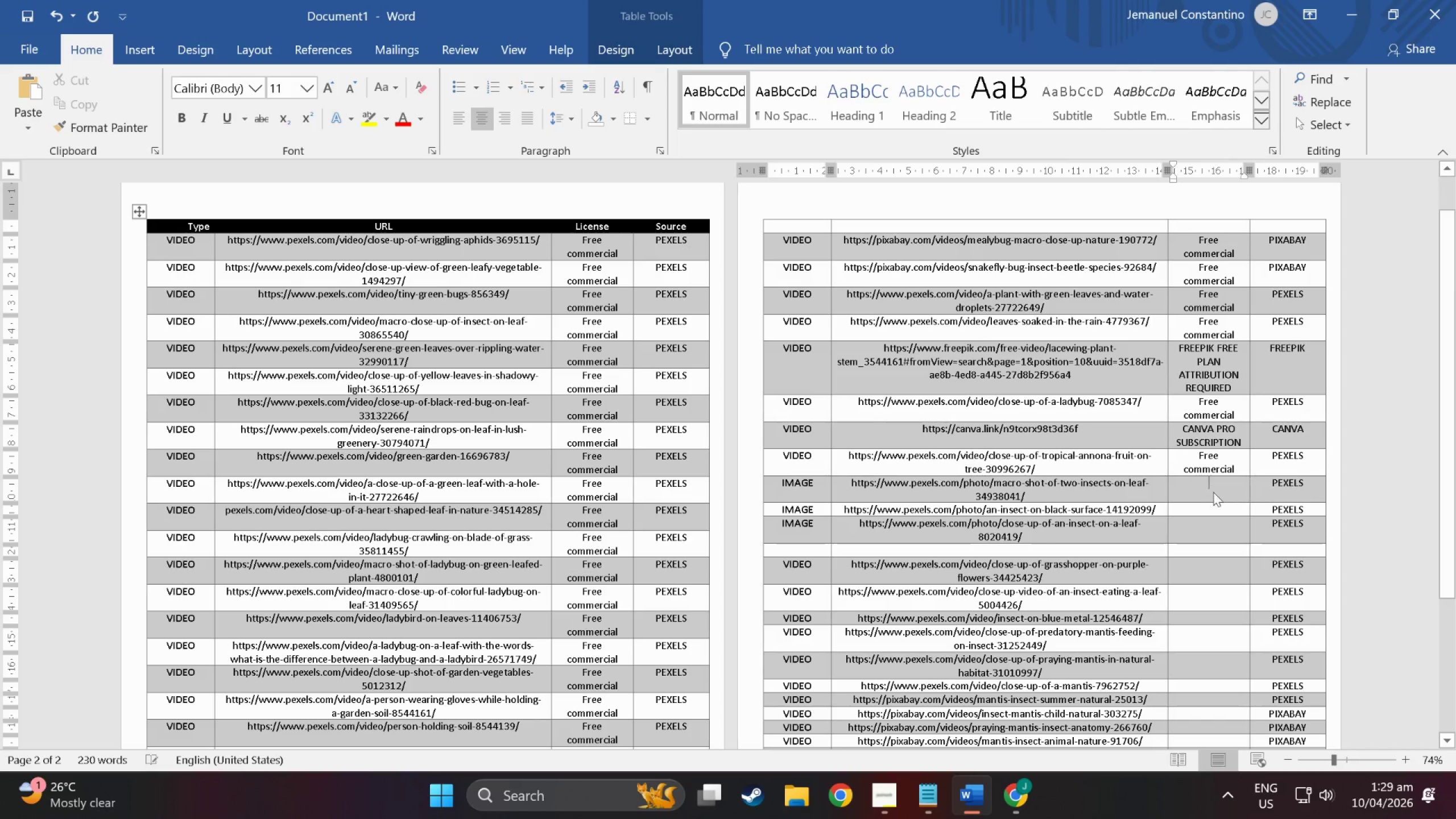 
key(Control+V)
 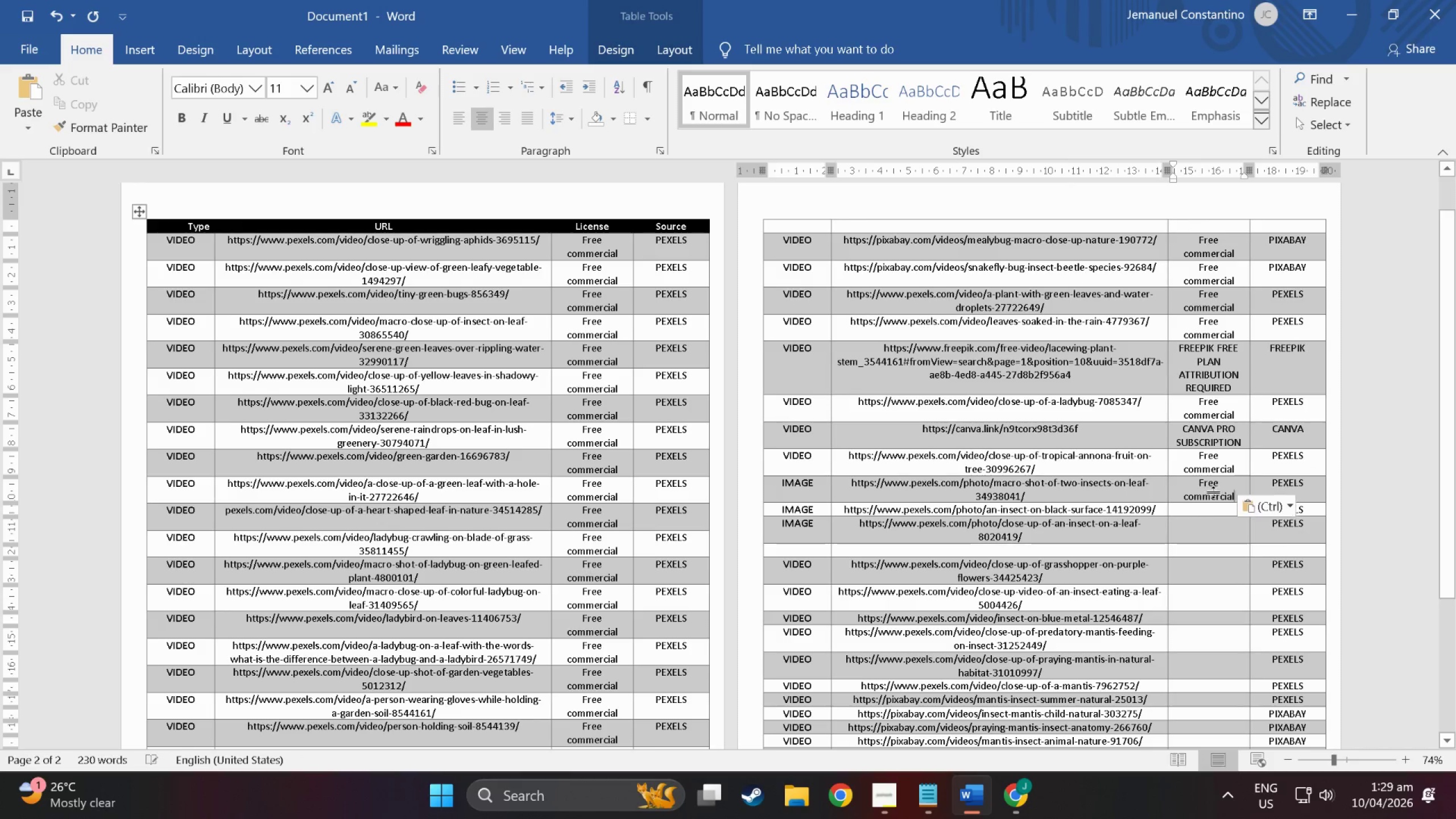 
scroll: coordinate [1213, 492], scroll_direction: down, amount: 1.0
 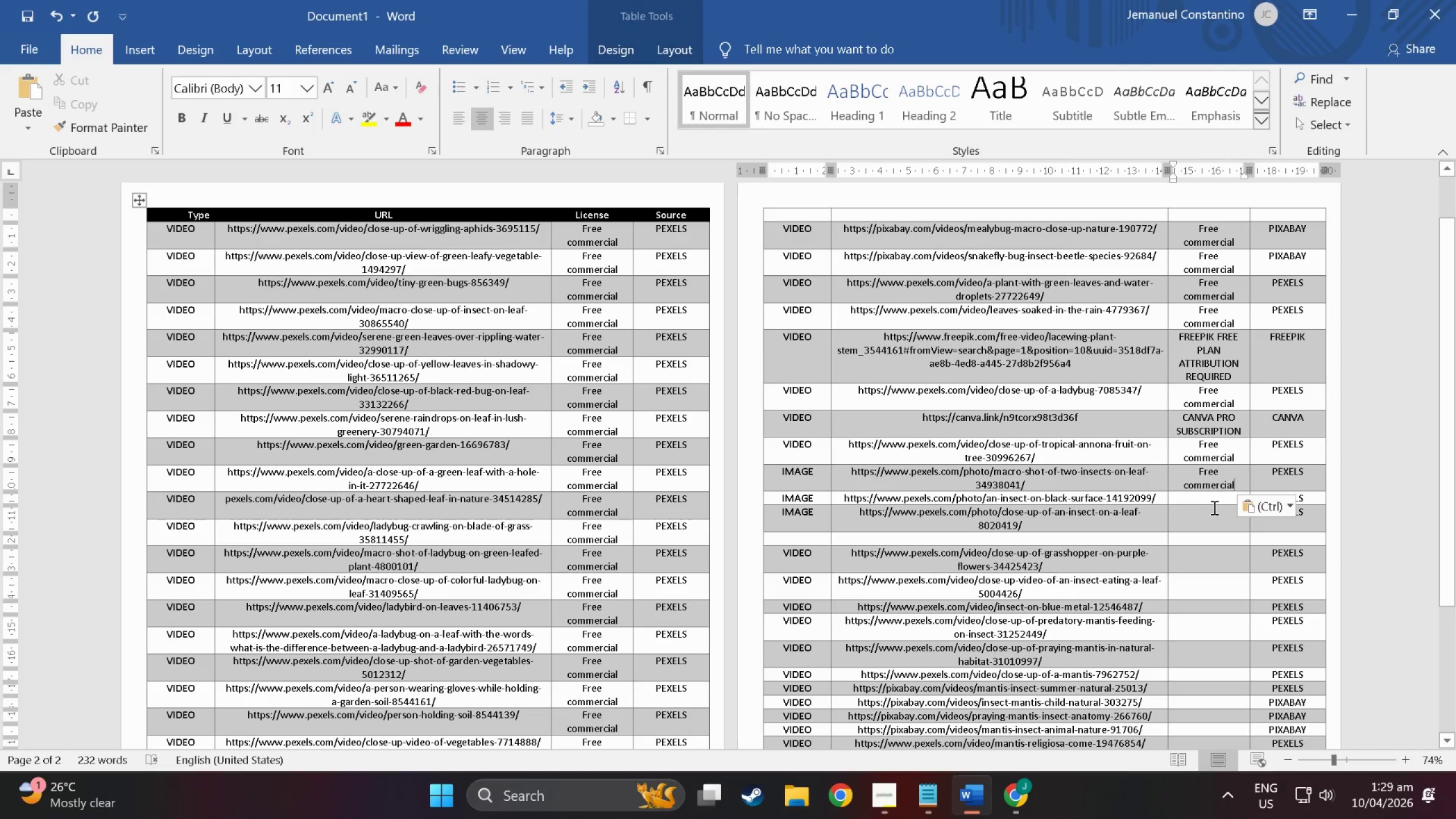 
left_click([1211, 505])
 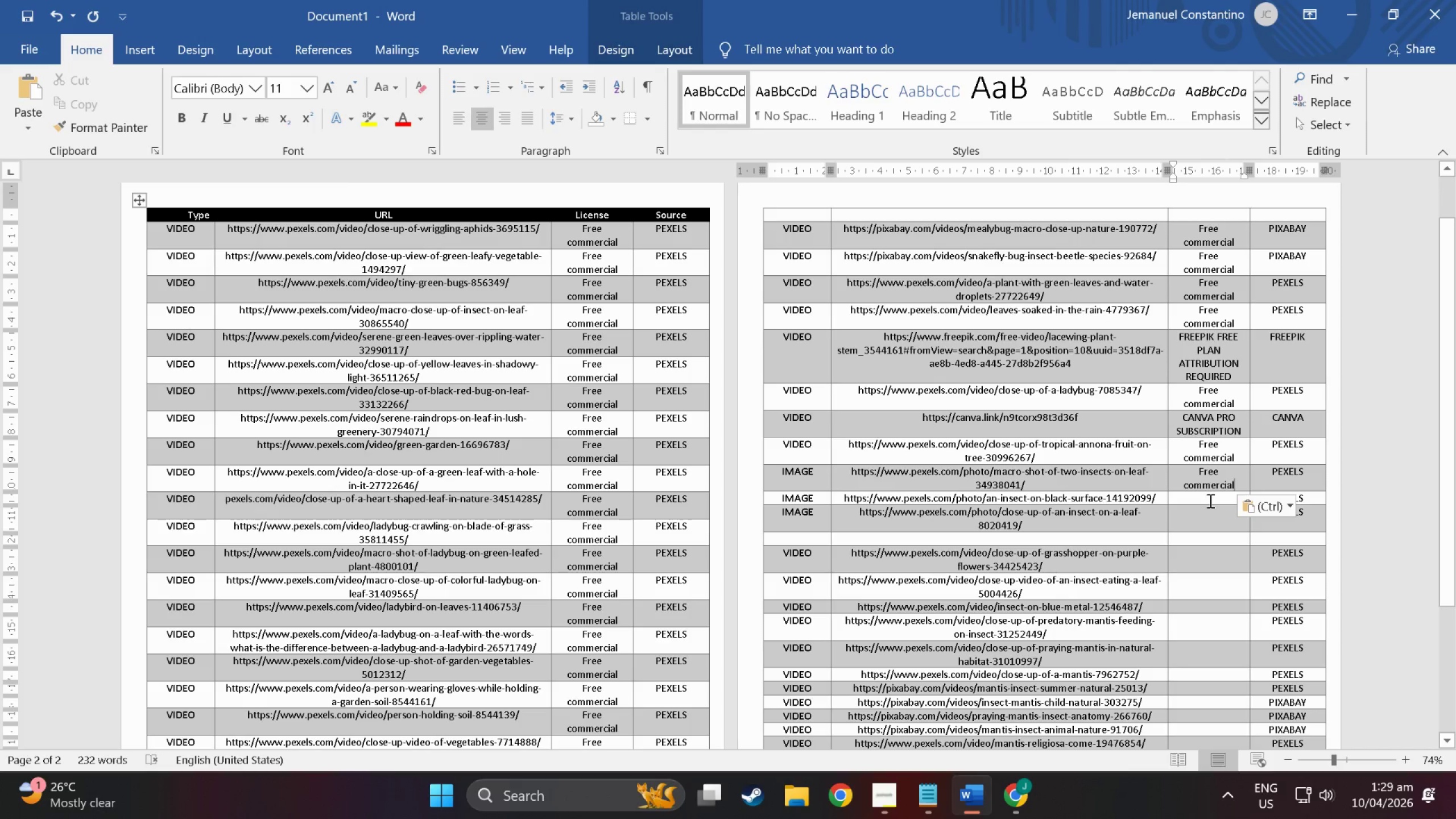 
left_click([1209, 500])
 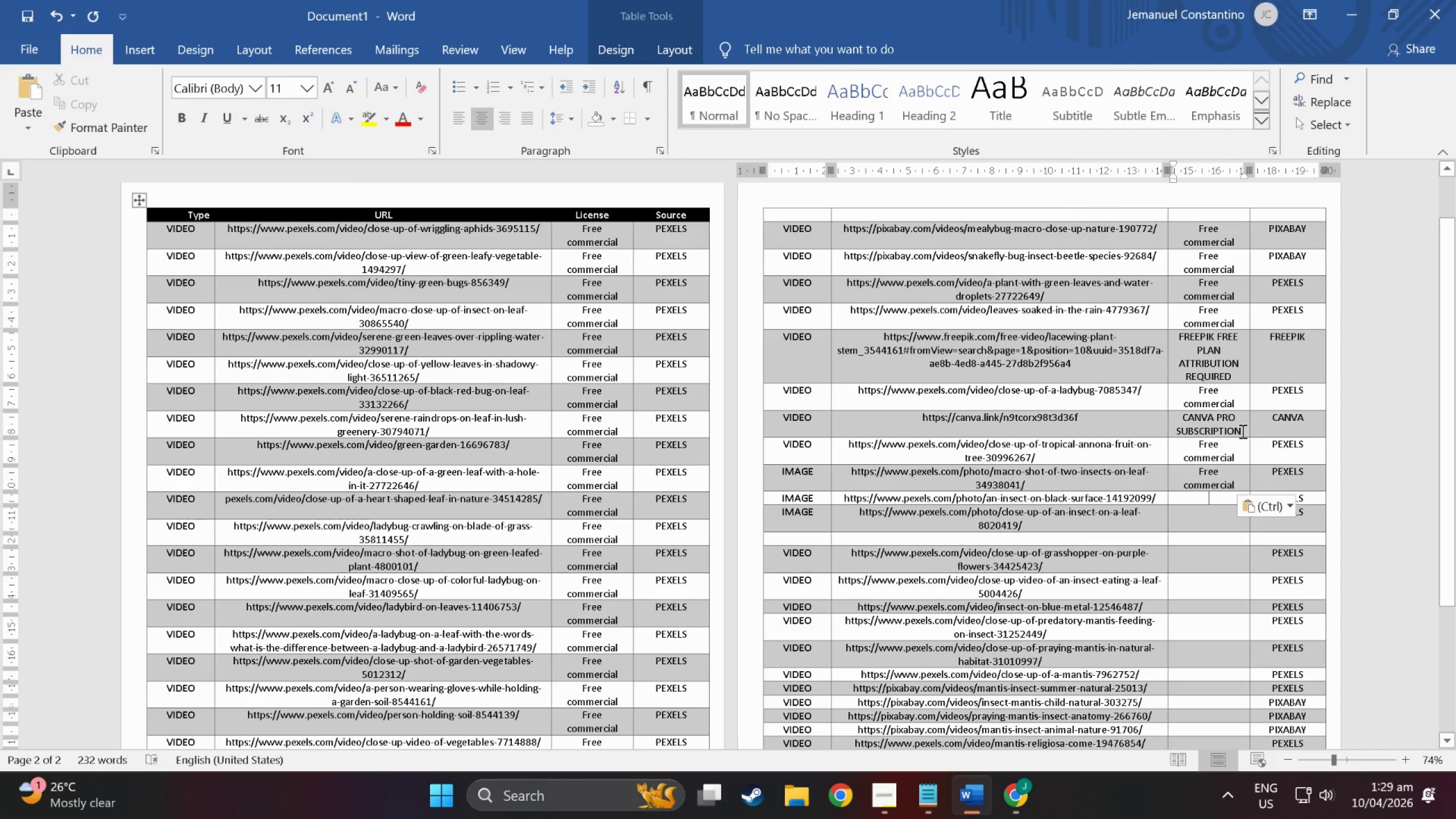 
left_click_drag(start_coordinate=[1242, 431], to_coordinate=[1189, 415])
 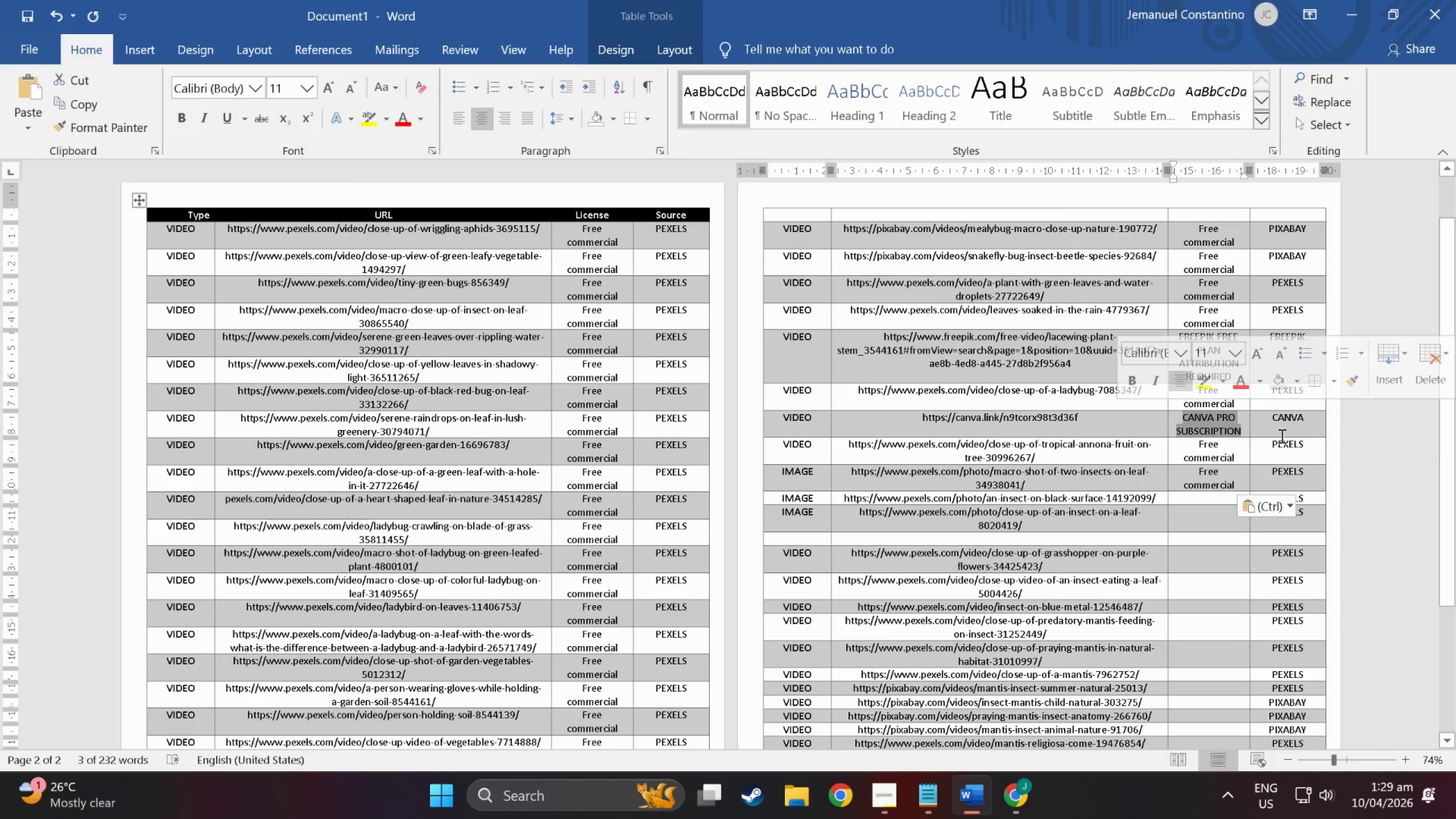 
hold_key(key=ShiftLeft, duration=1.5)
 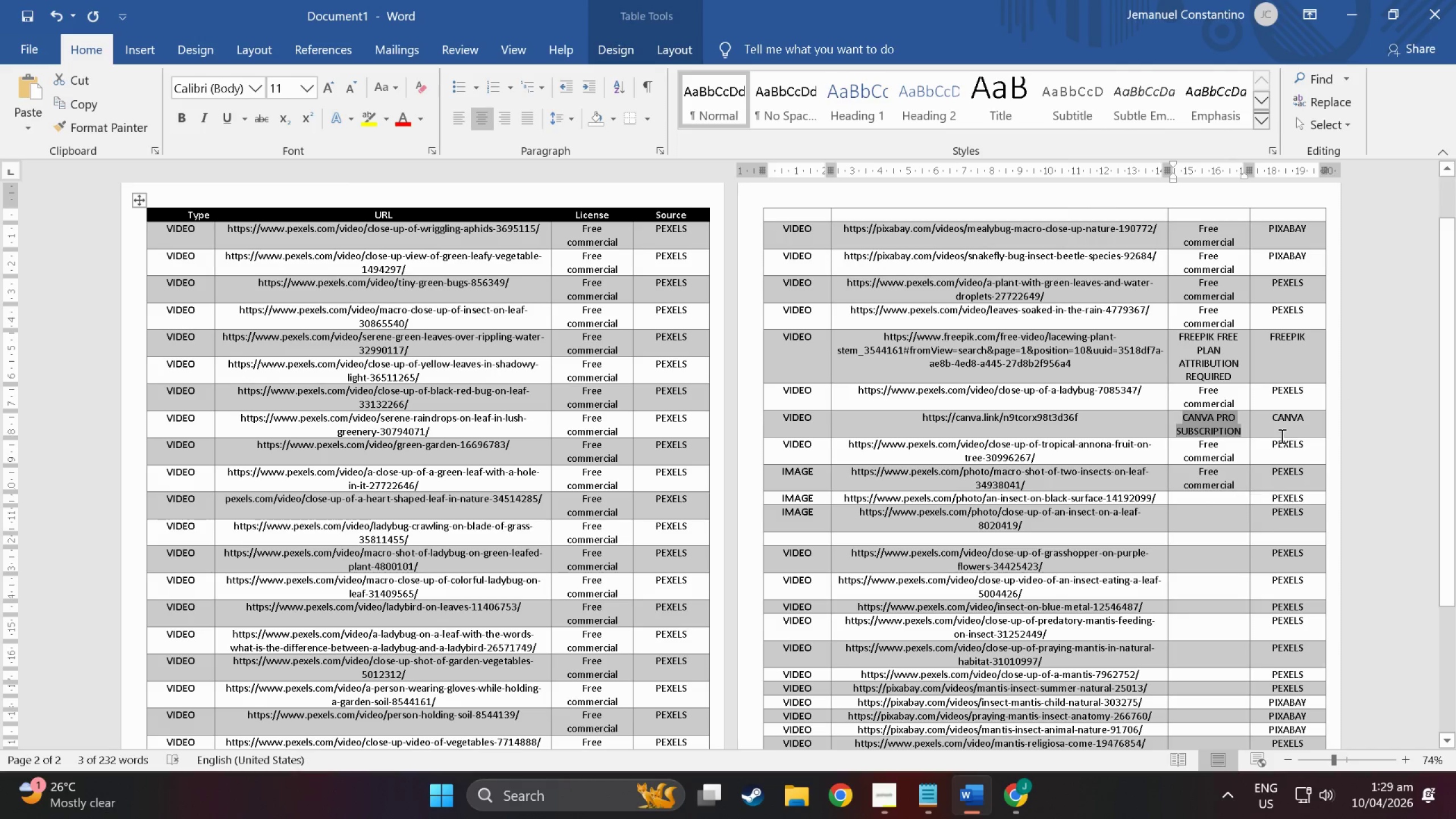 
type(Canva Pro Subscription)
 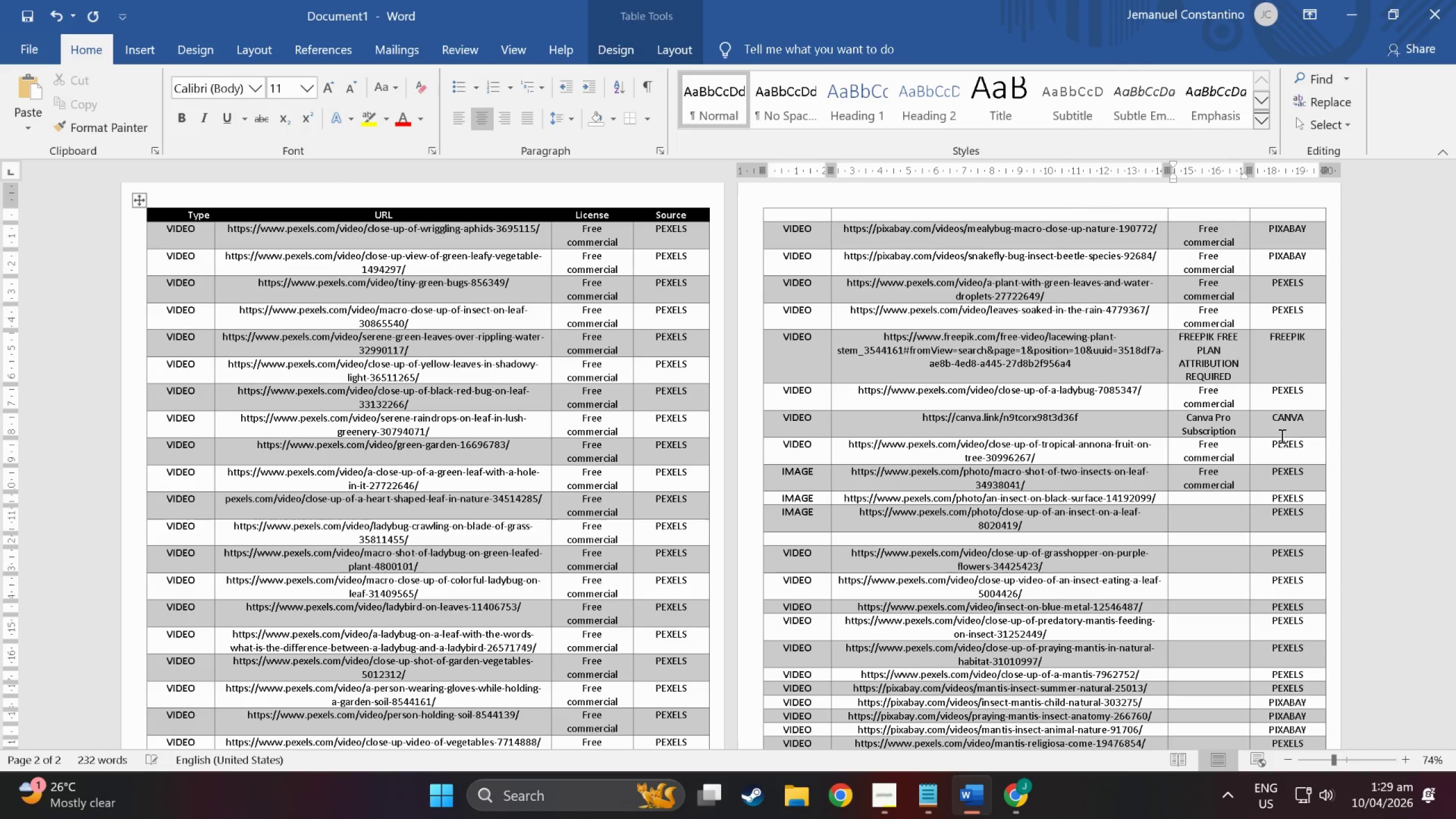 
wait(8.2)
 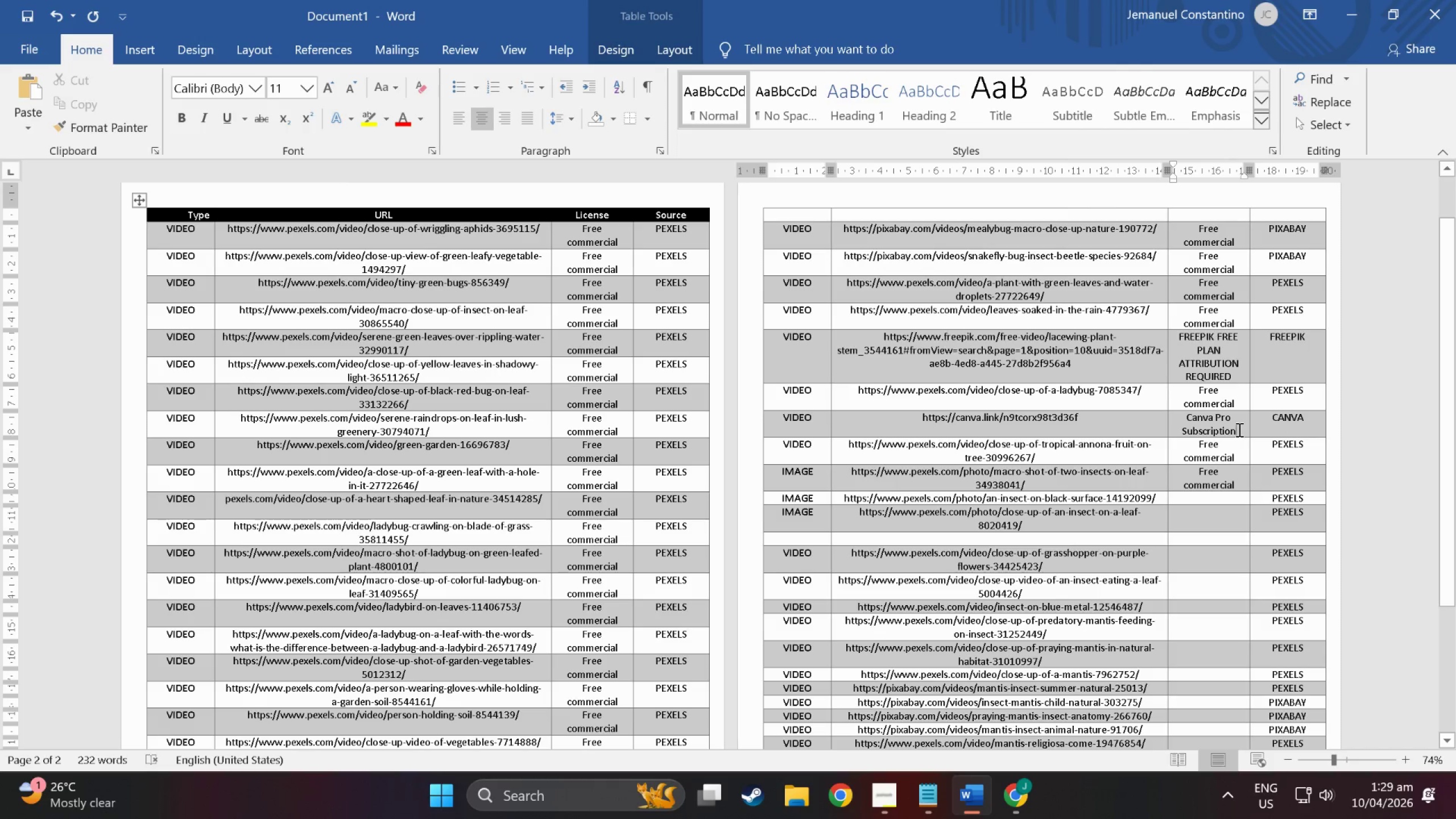 
left_click_drag(start_coordinate=[1232, 378], to_coordinate=[1184, 345])
 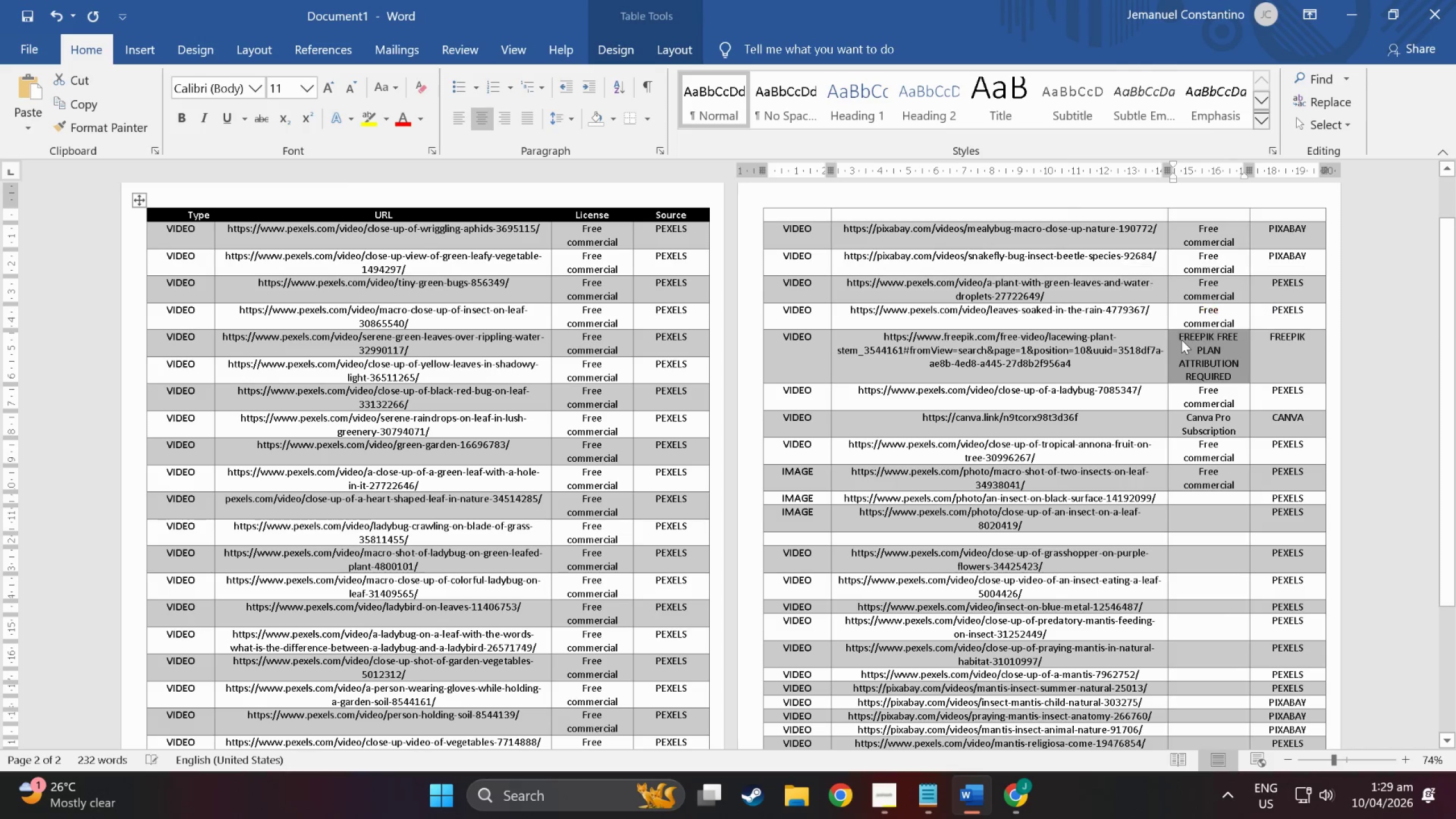 
left_click([1181, 340])
 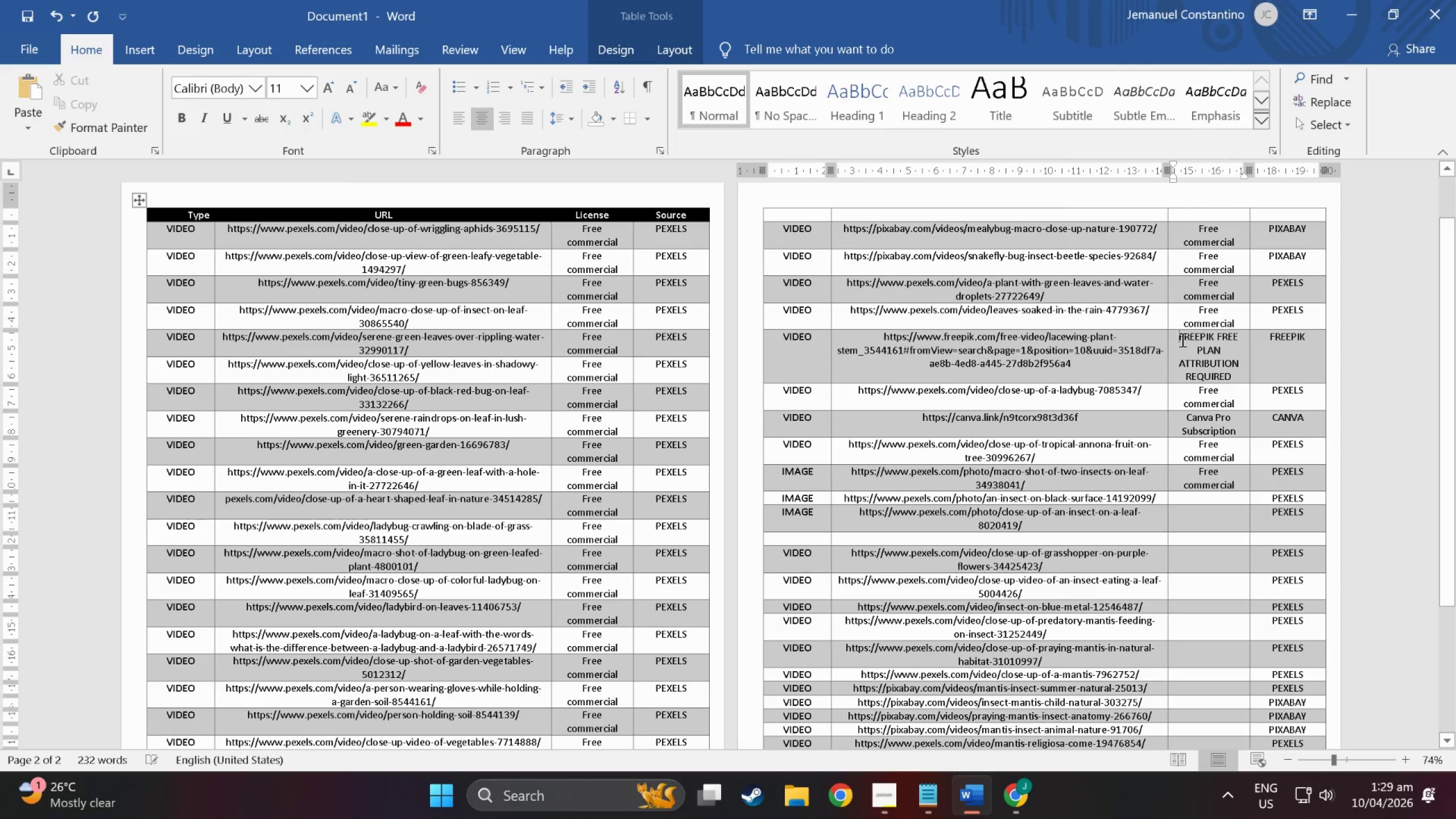 
left_click_drag(start_coordinate=[1181, 340], to_coordinate=[1246, 379])
 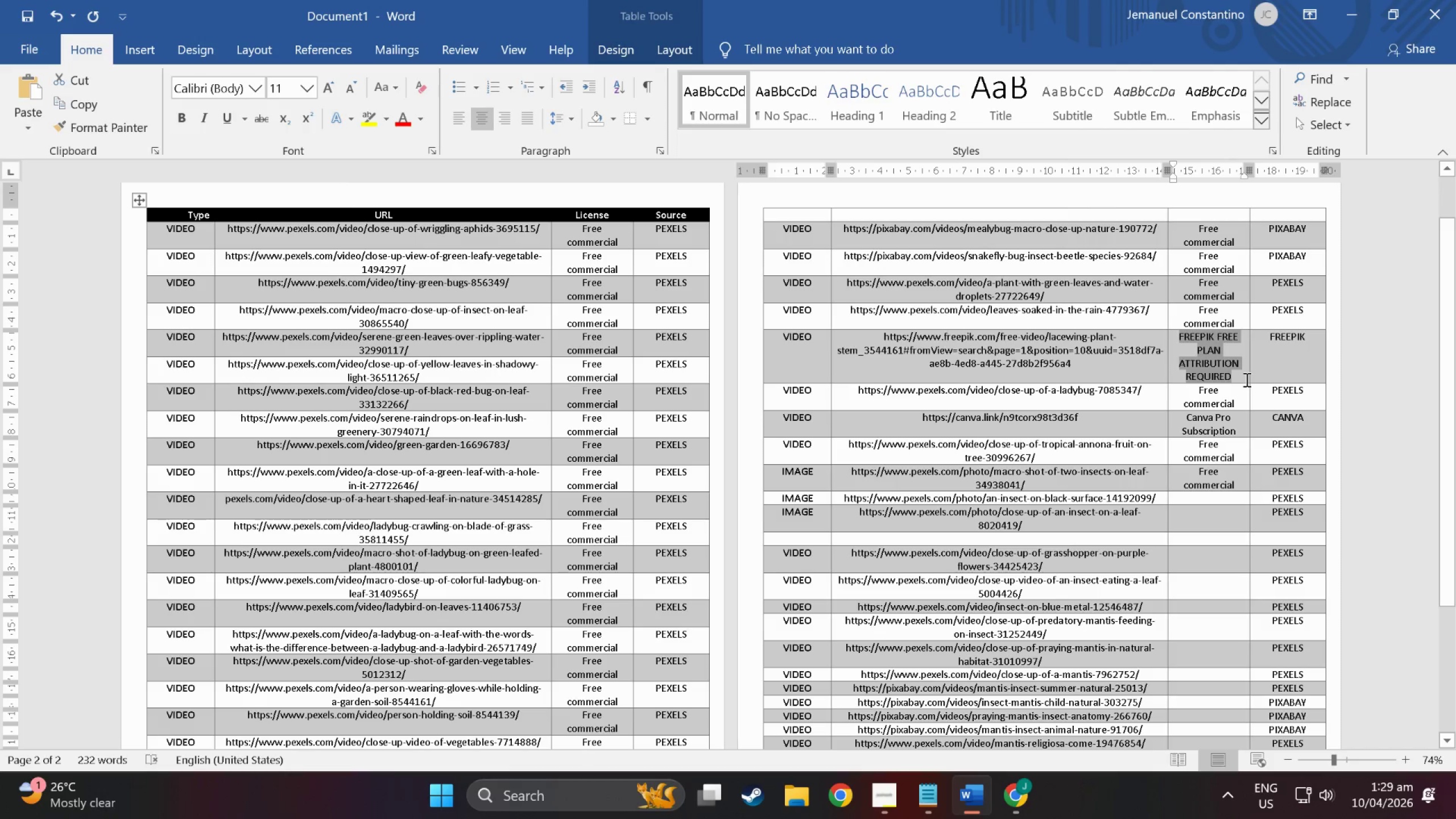 
type(Freepik Free p)
key(Backspace)
type(Plan Attribution is required)
 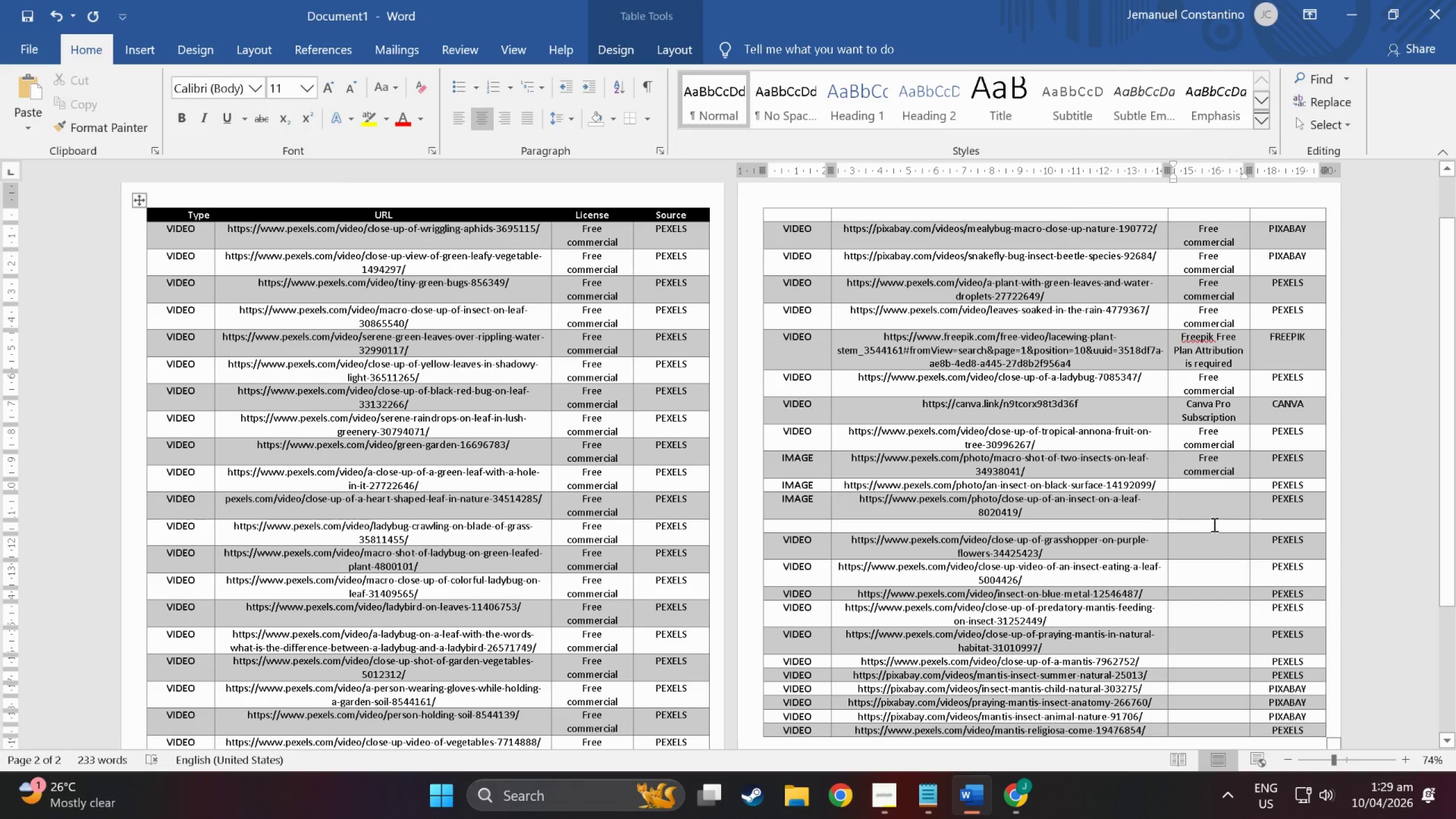 
double_click([1203, 494])
 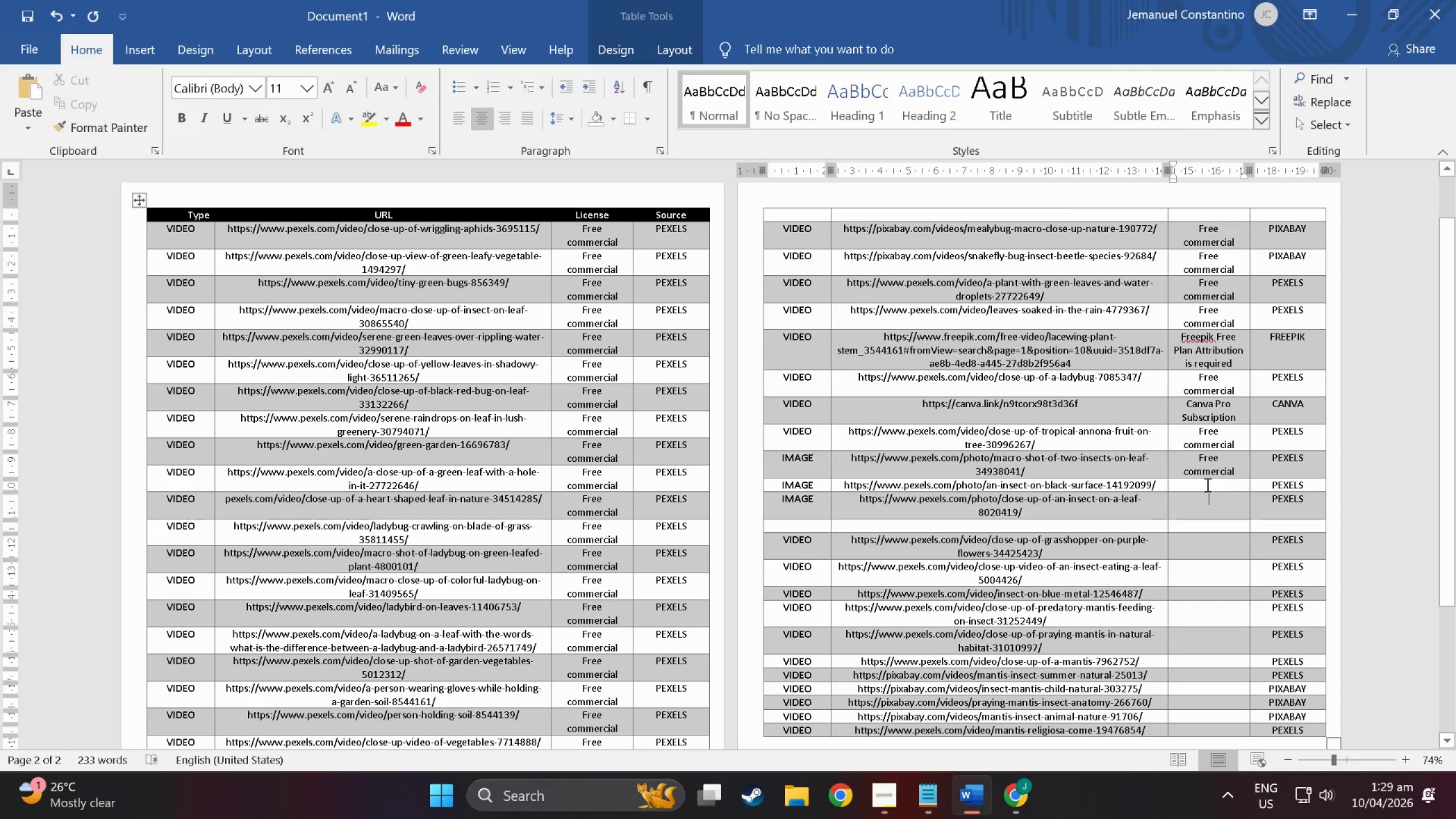 
triple_click([1206, 485])
 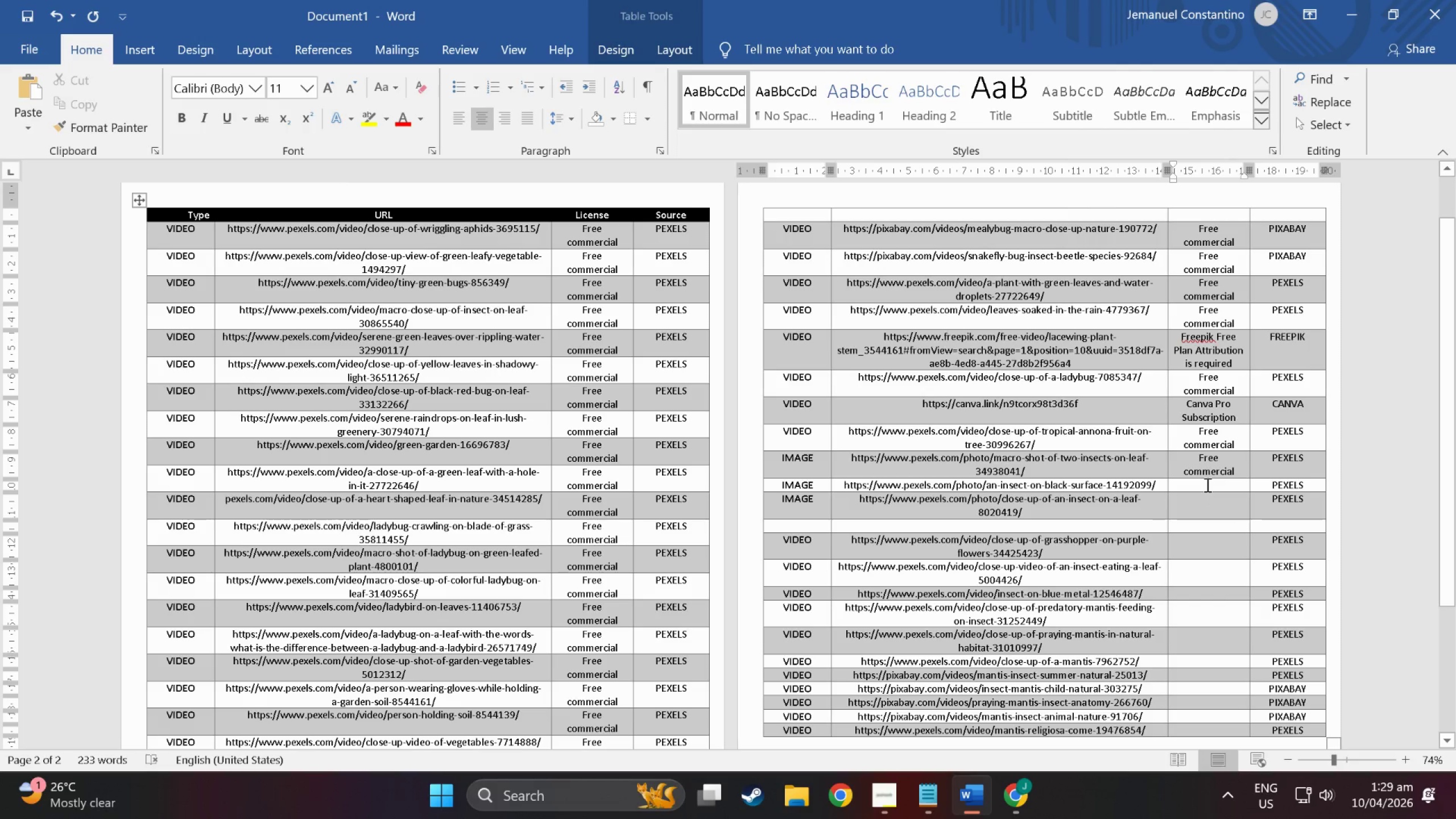 
hold_key(key=ControlLeft, duration=0.31)
 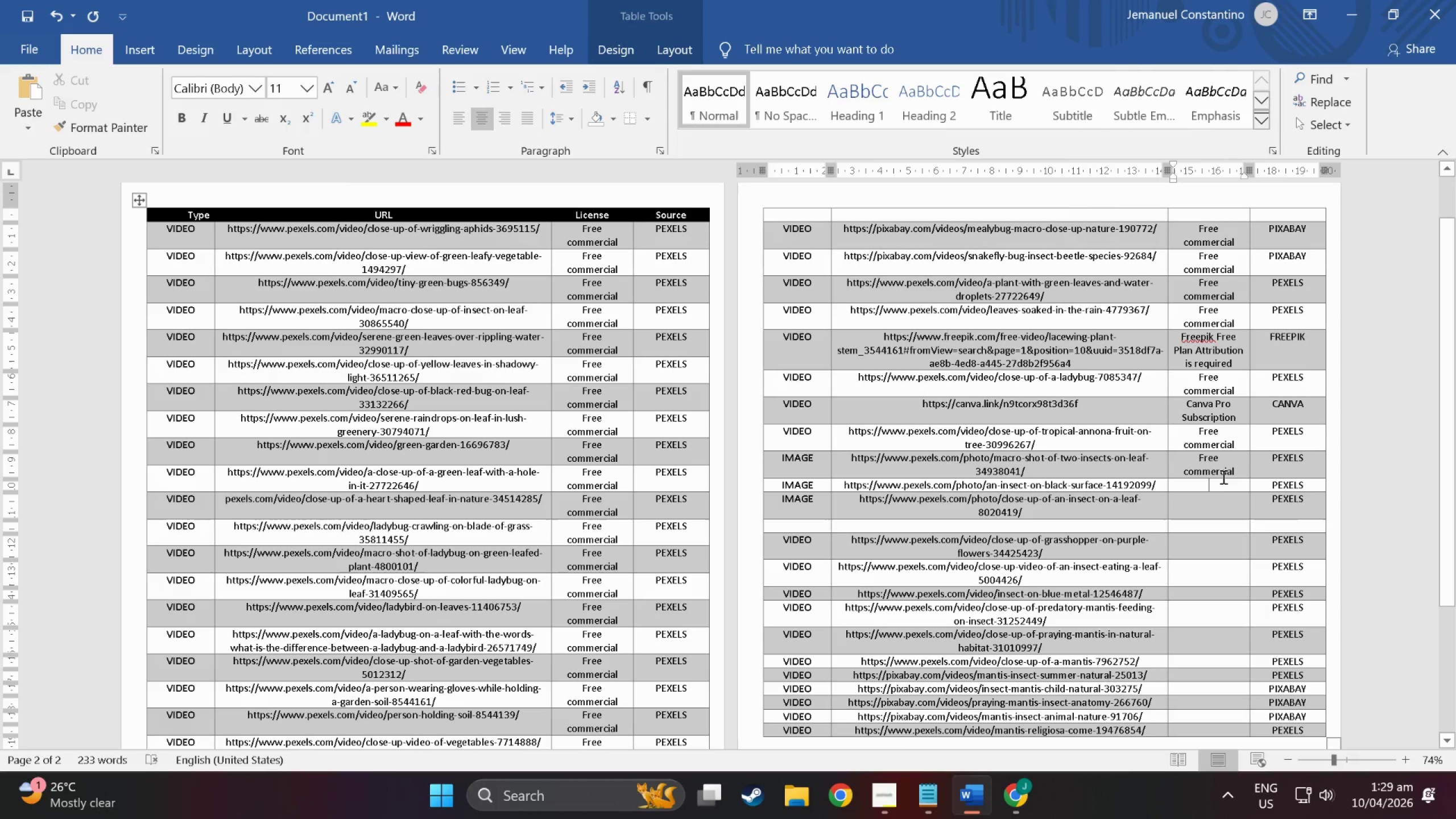 
key(Control+V)
 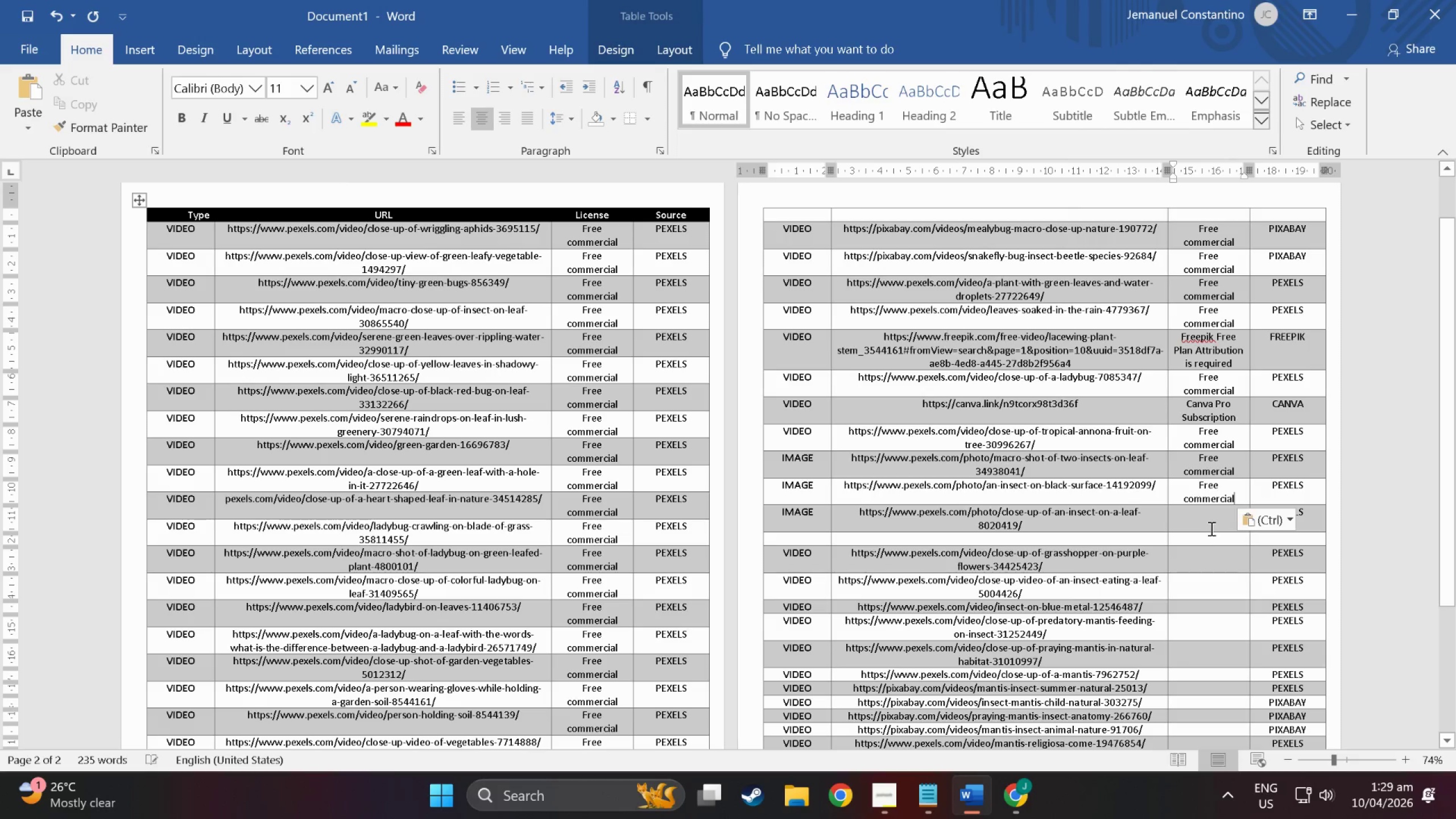 
left_click([1210, 528])
 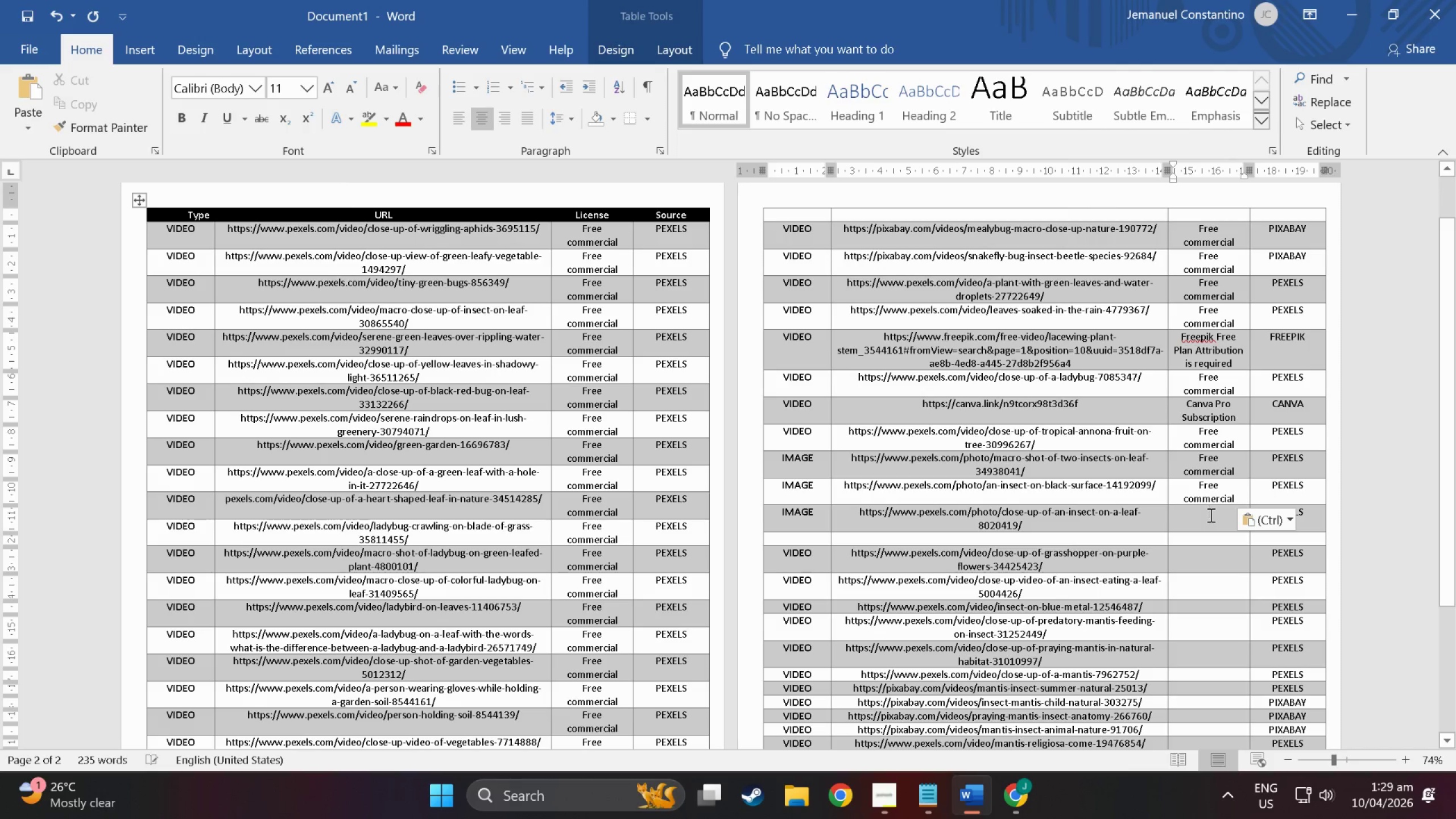 
left_click([1210, 515])
 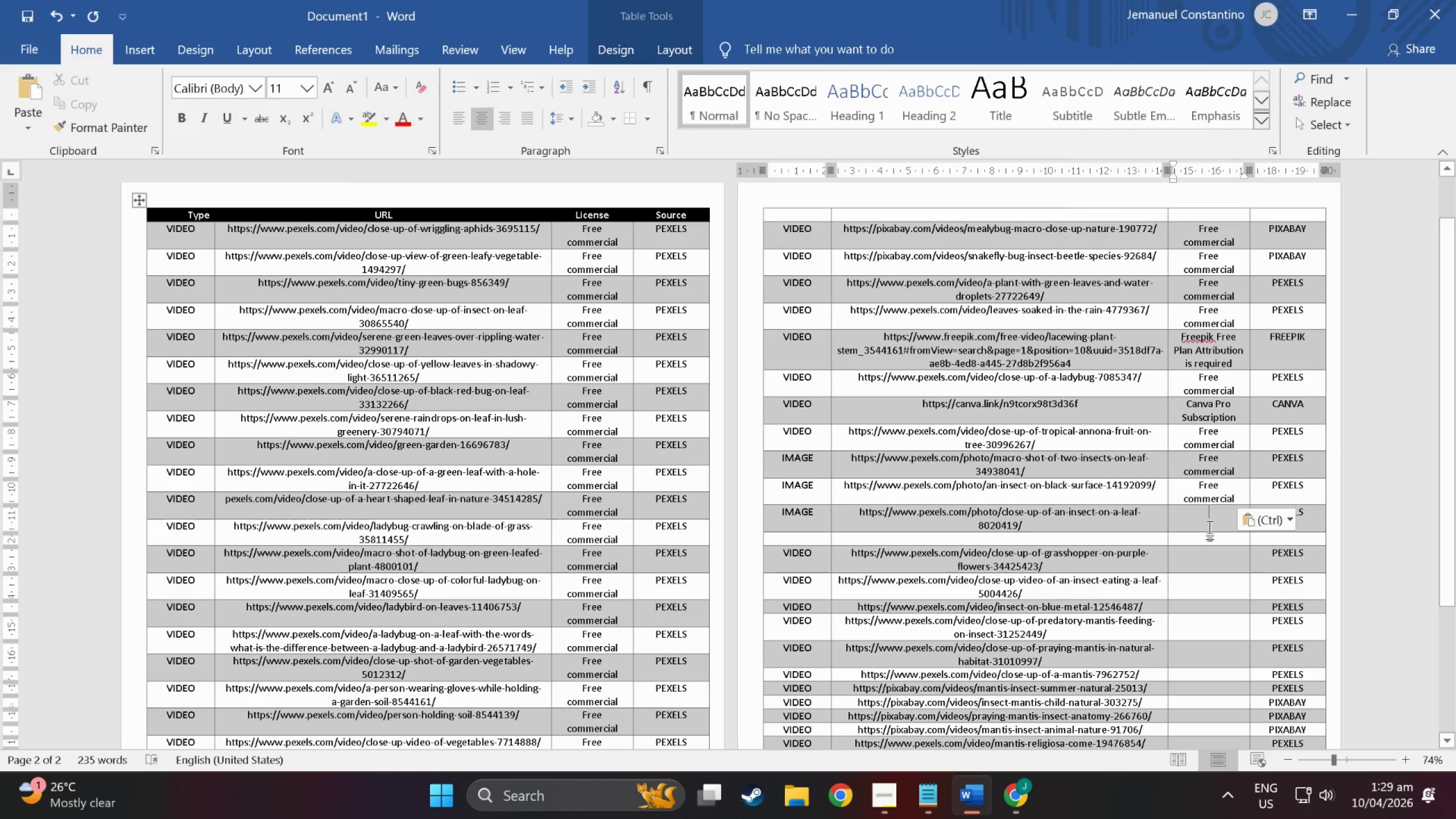 
key(Control+ControlLeft)
 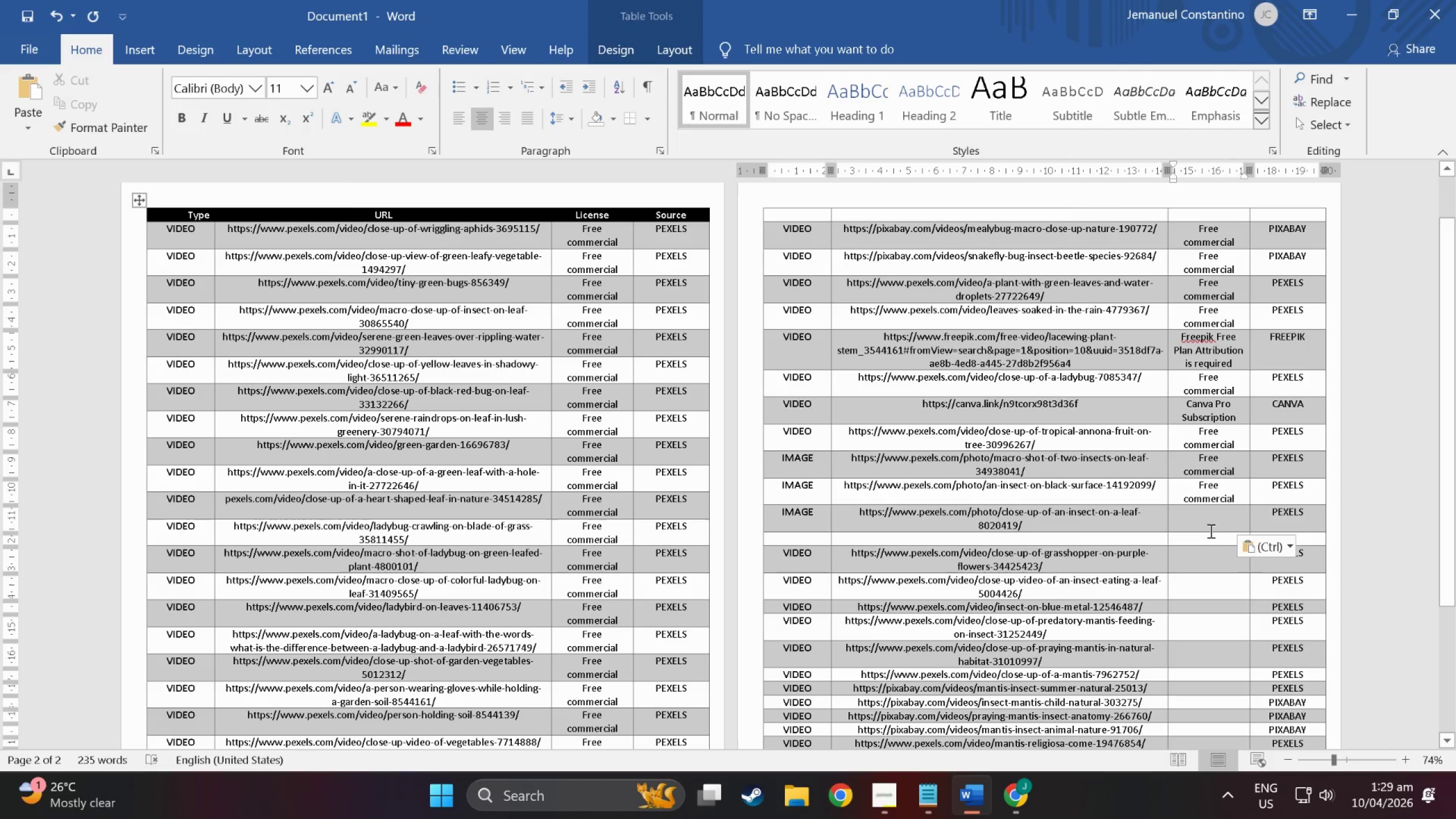 
key(Control+V)
 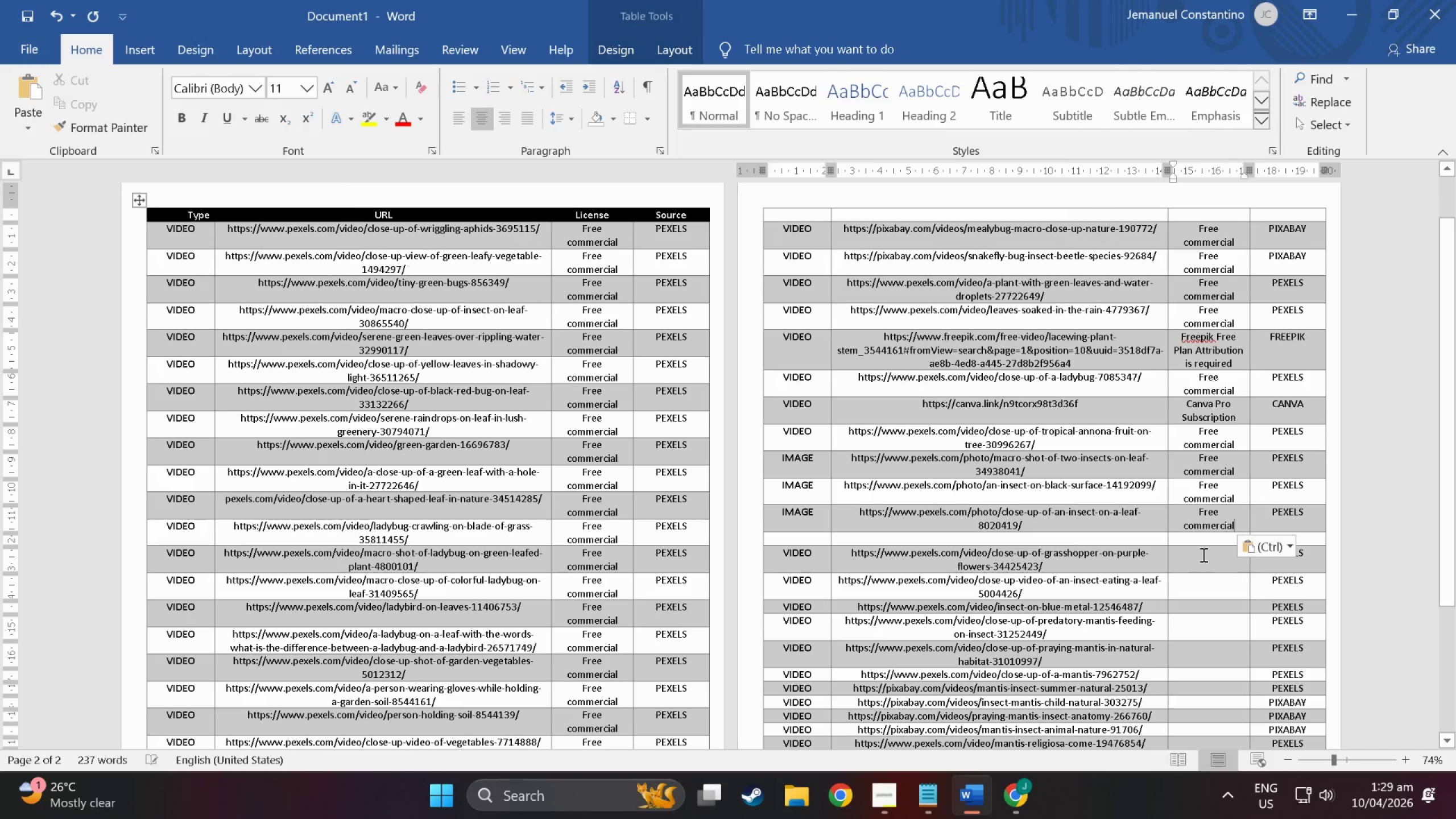 
left_click([1202, 555])
 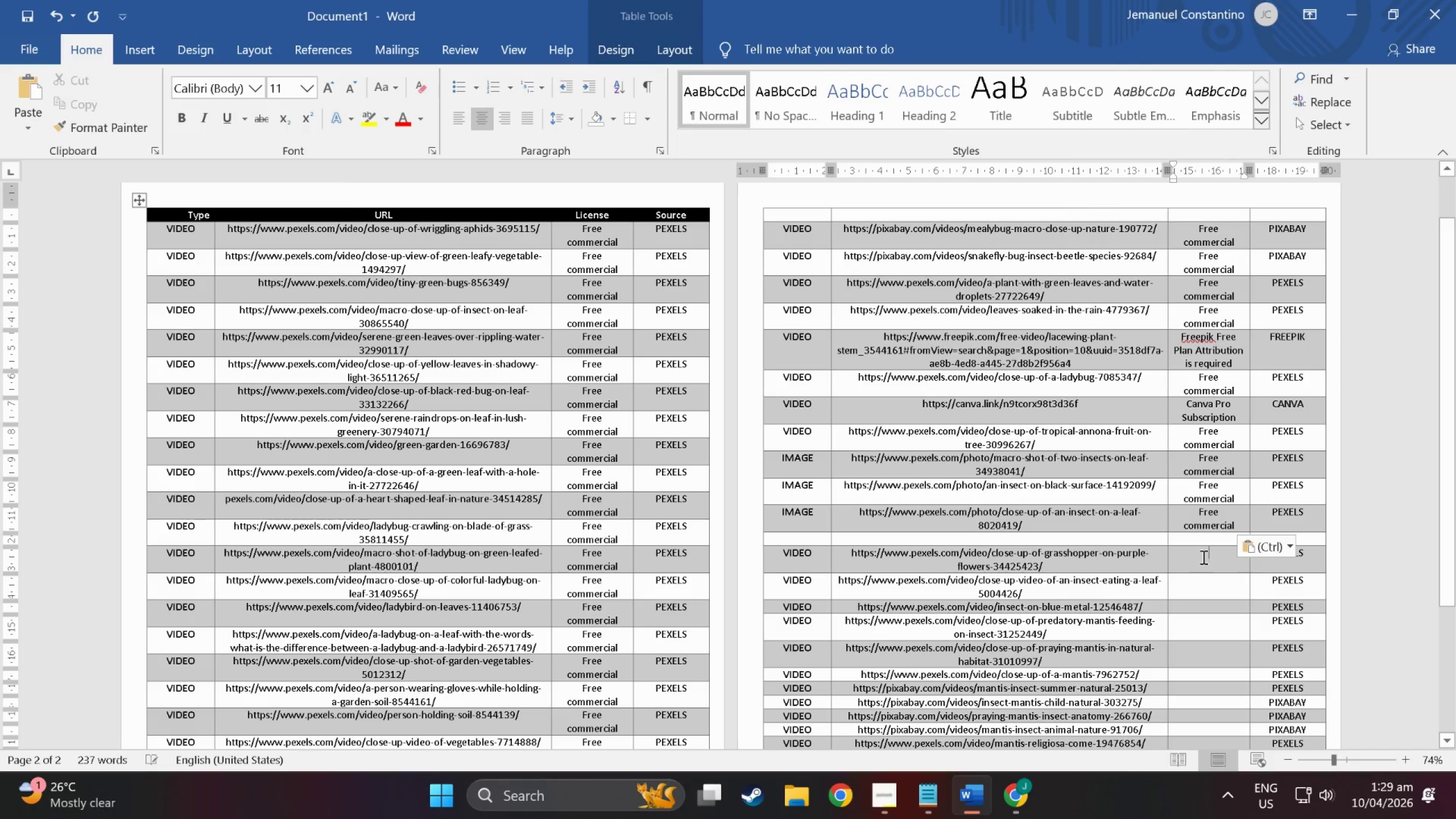 
key(Control+ControlLeft)
 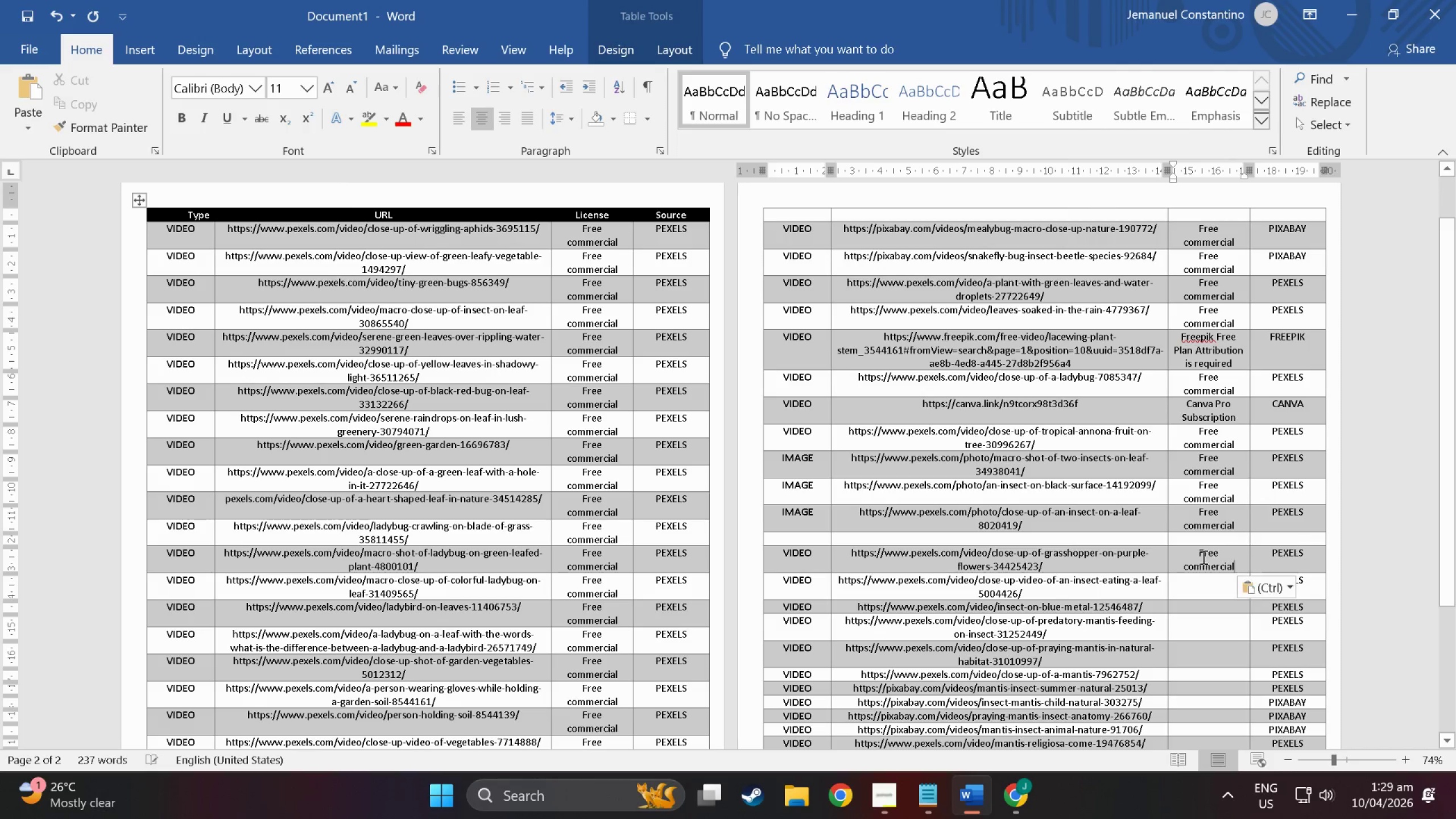 
key(Control+V)
 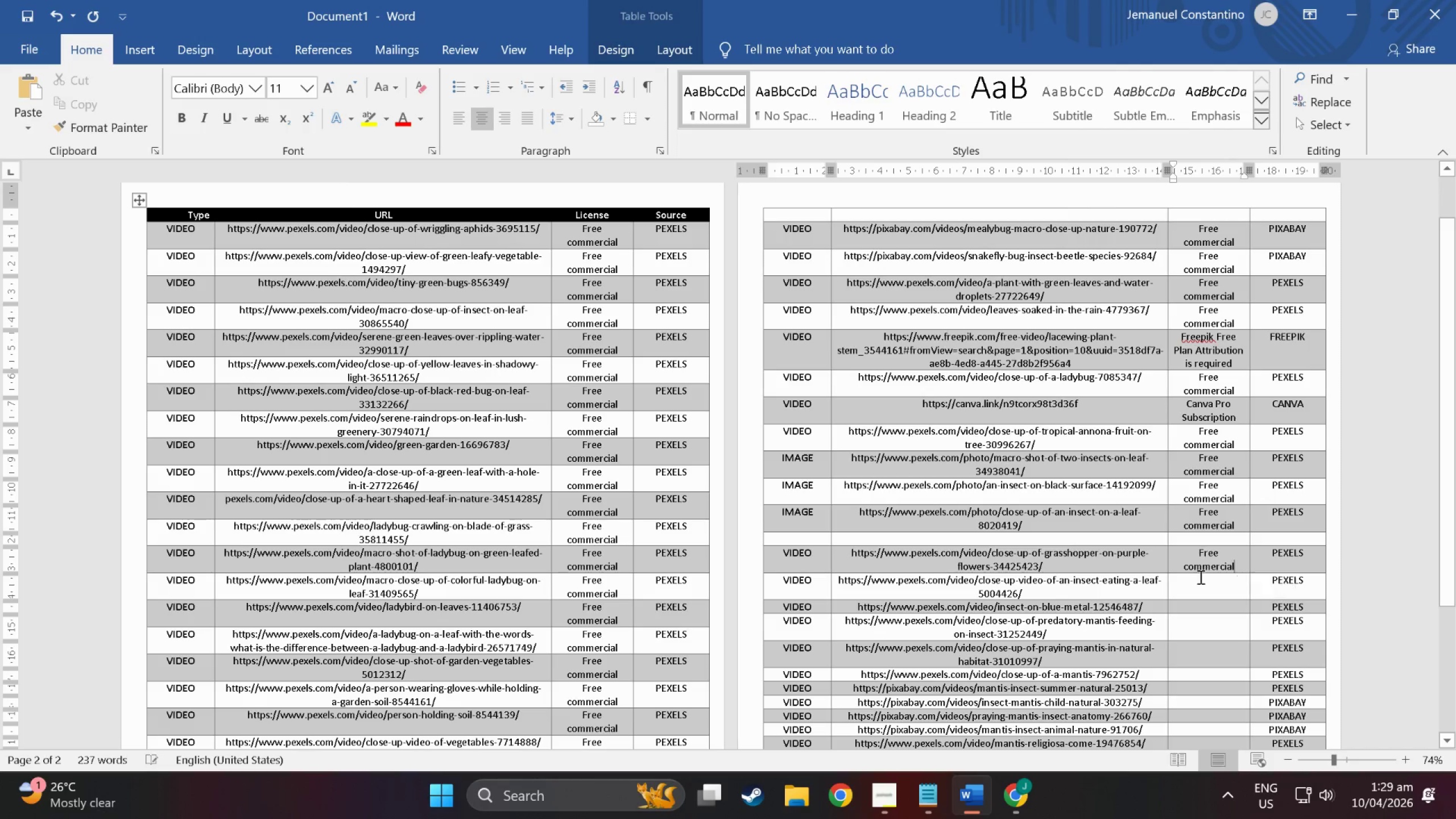 
left_click([1194, 571])
 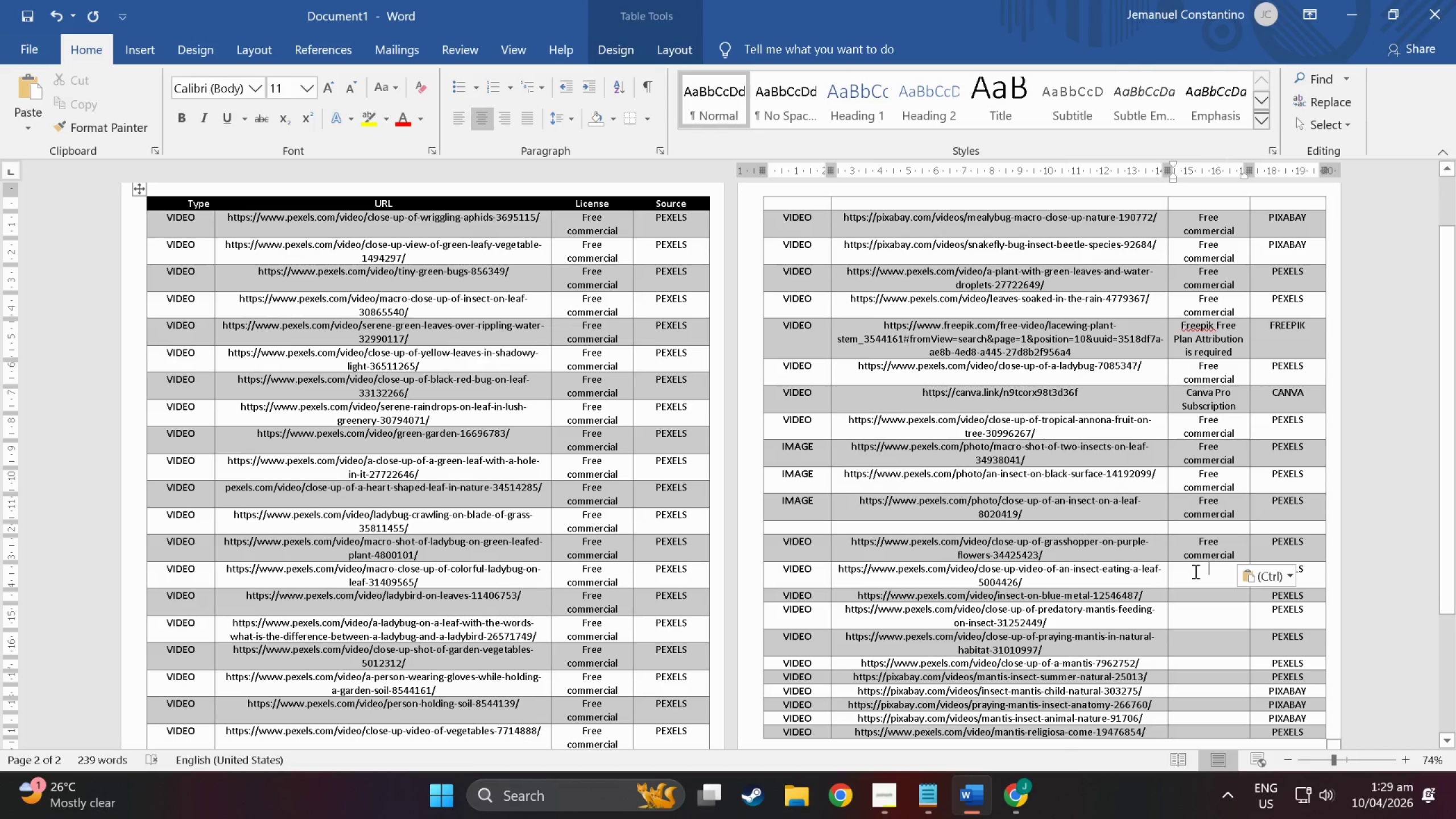 
scroll: coordinate [1199, 577], scroll_direction: down, amount: 1.0
 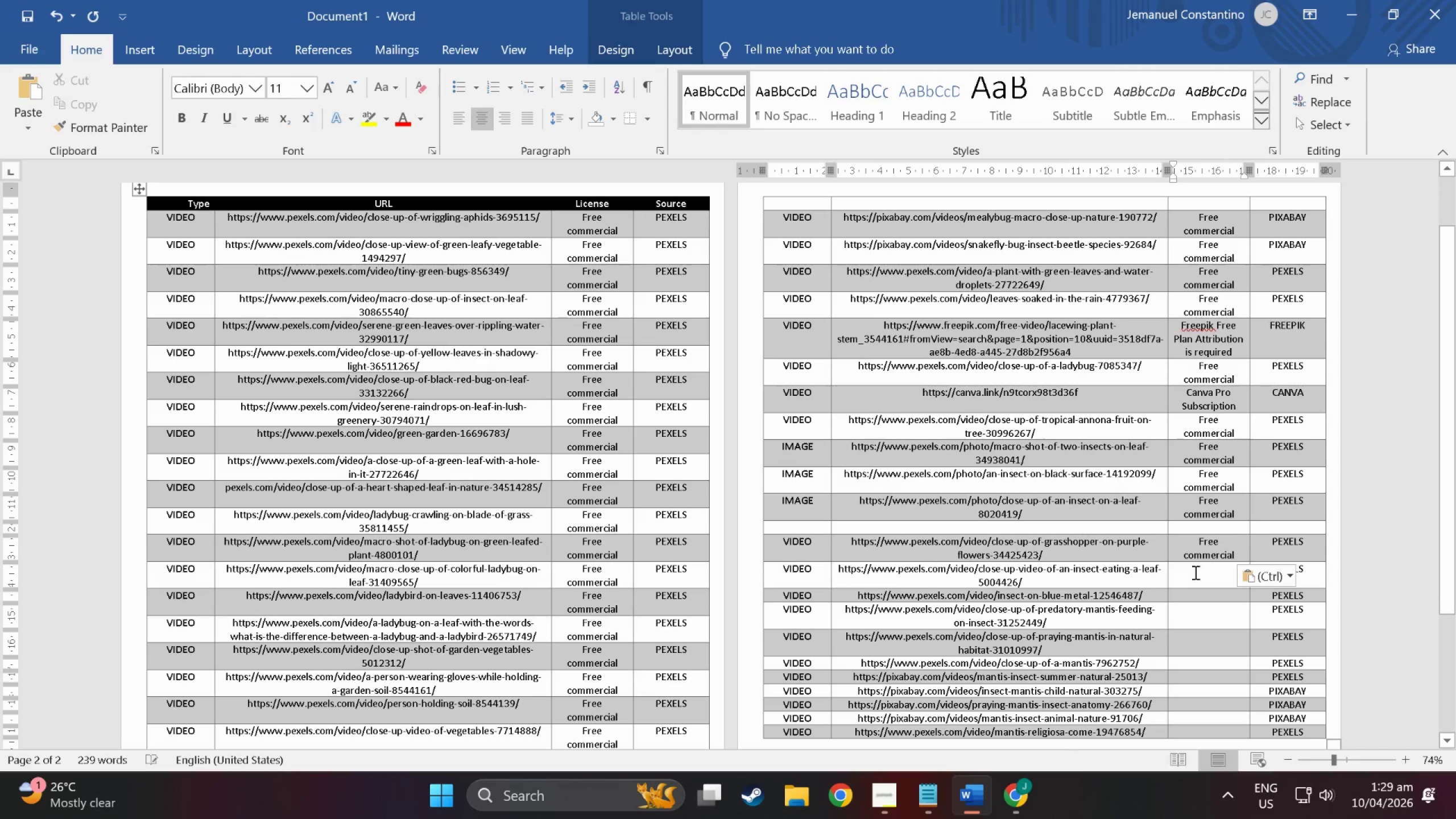 
key(Control+ControlLeft)
 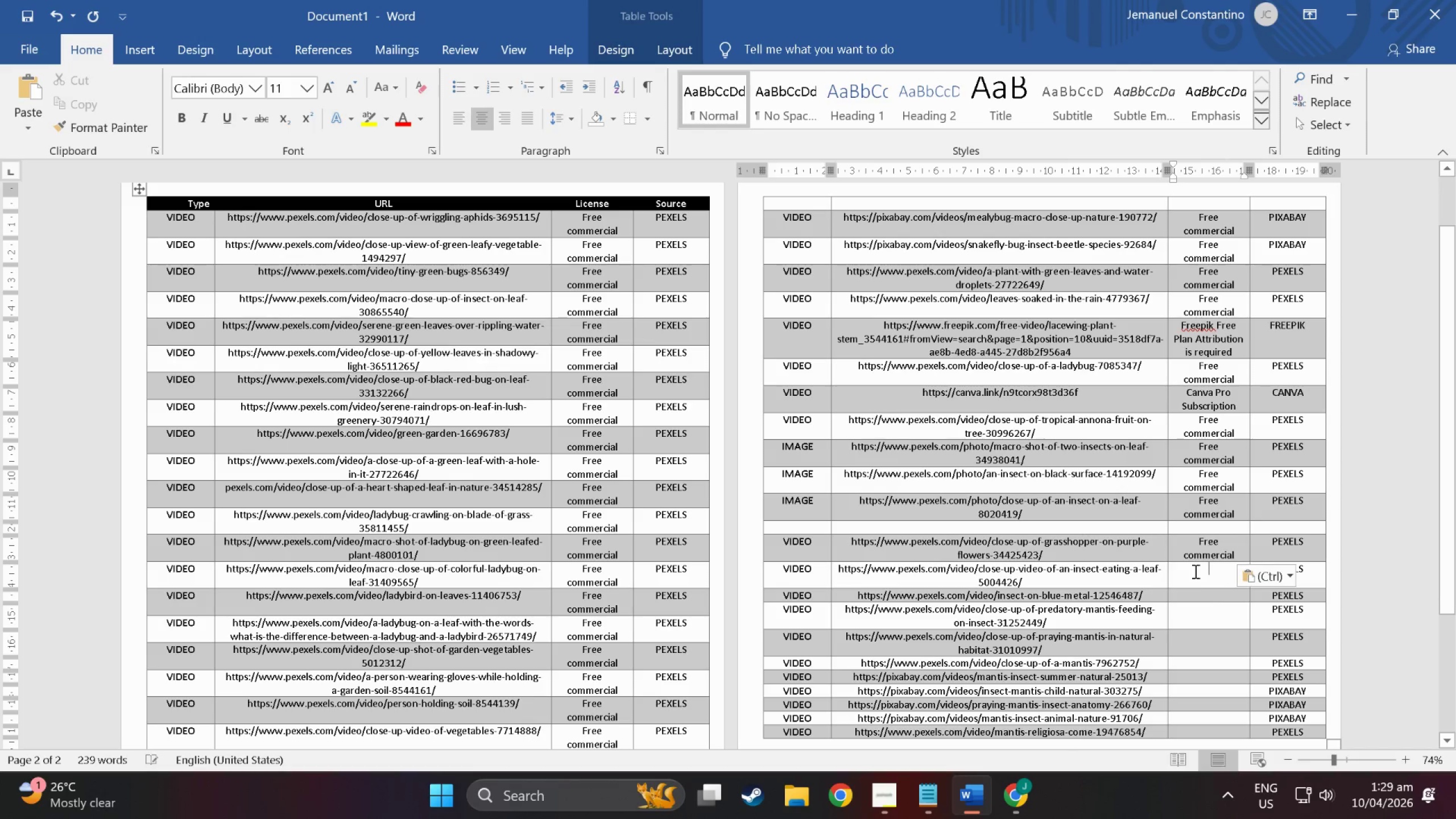 
key(Control+V)
 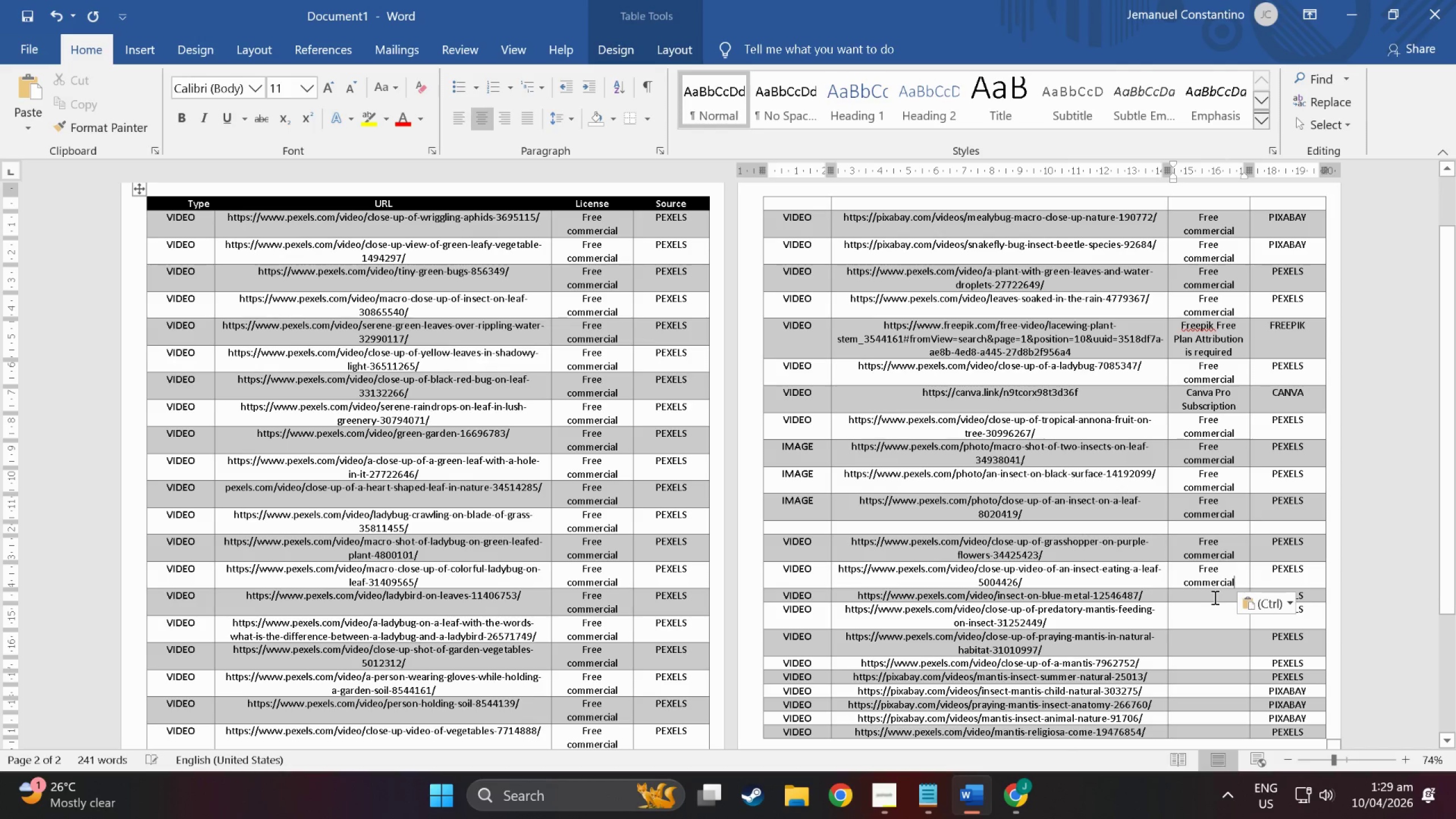 
left_click([1214, 597])
 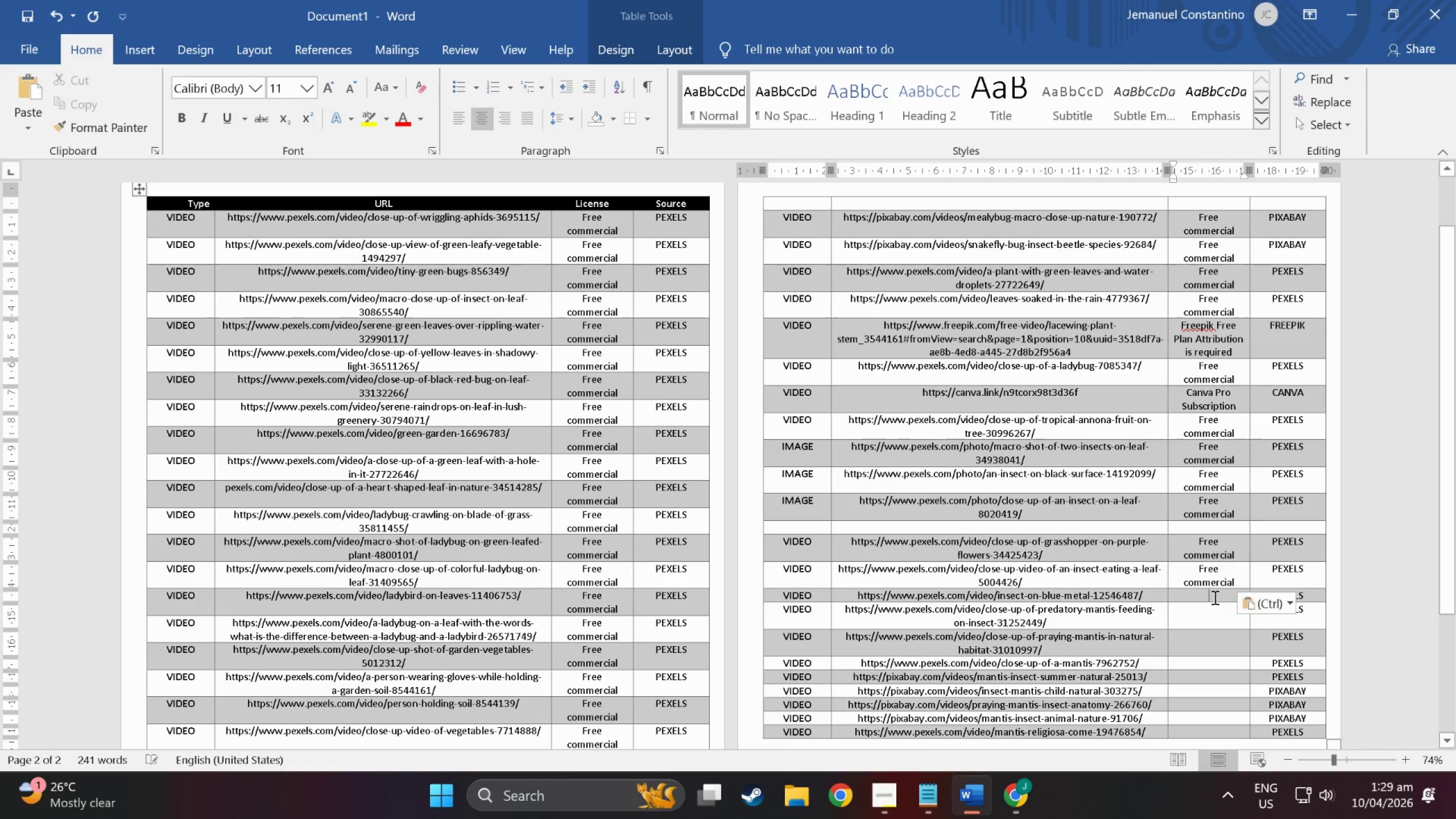 
key(Control+ControlLeft)
 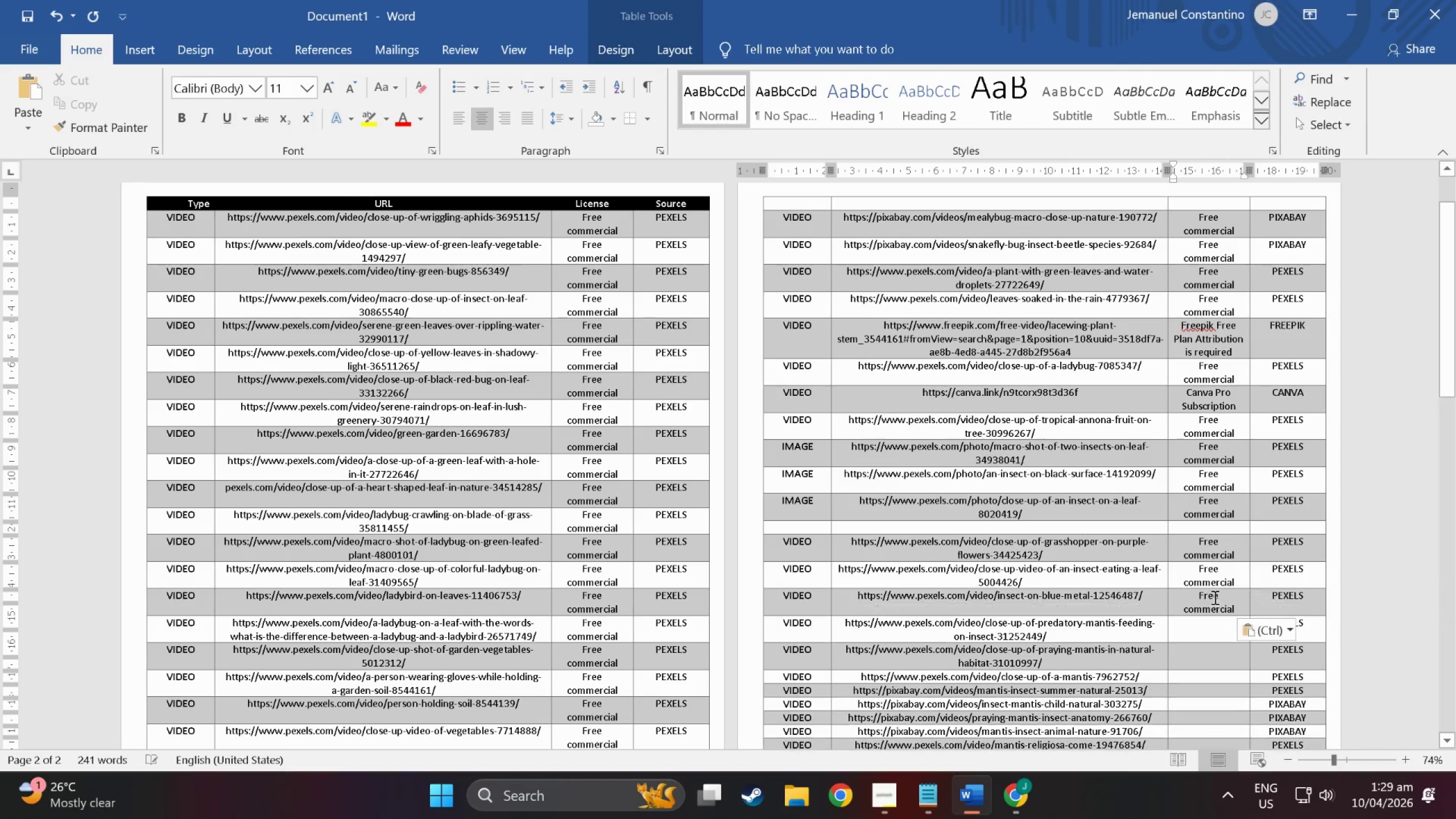 
key(Control+V)
 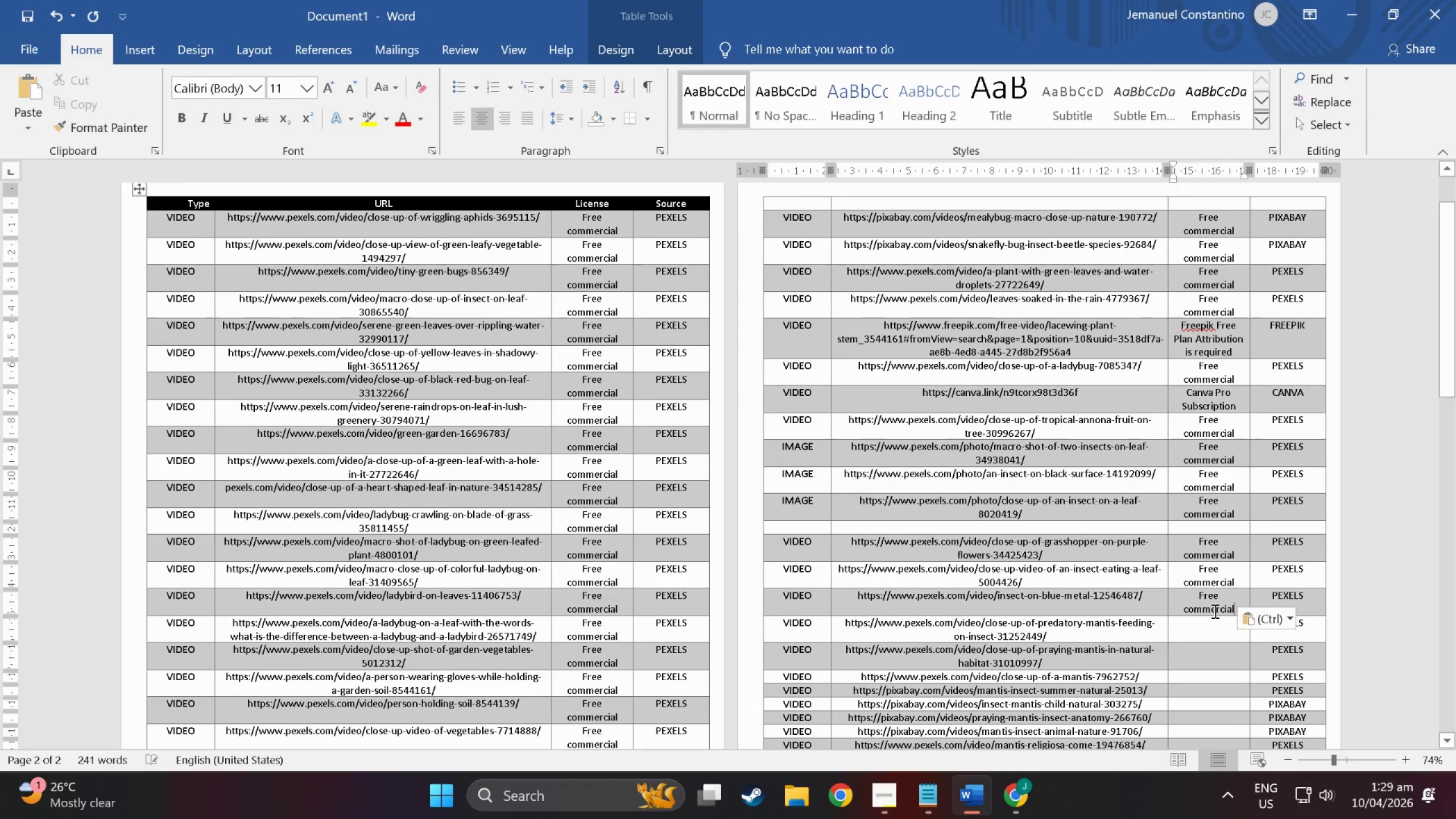 
scroll: coordinate [1214, 611], scroll_direction: down, amount: 1.0
 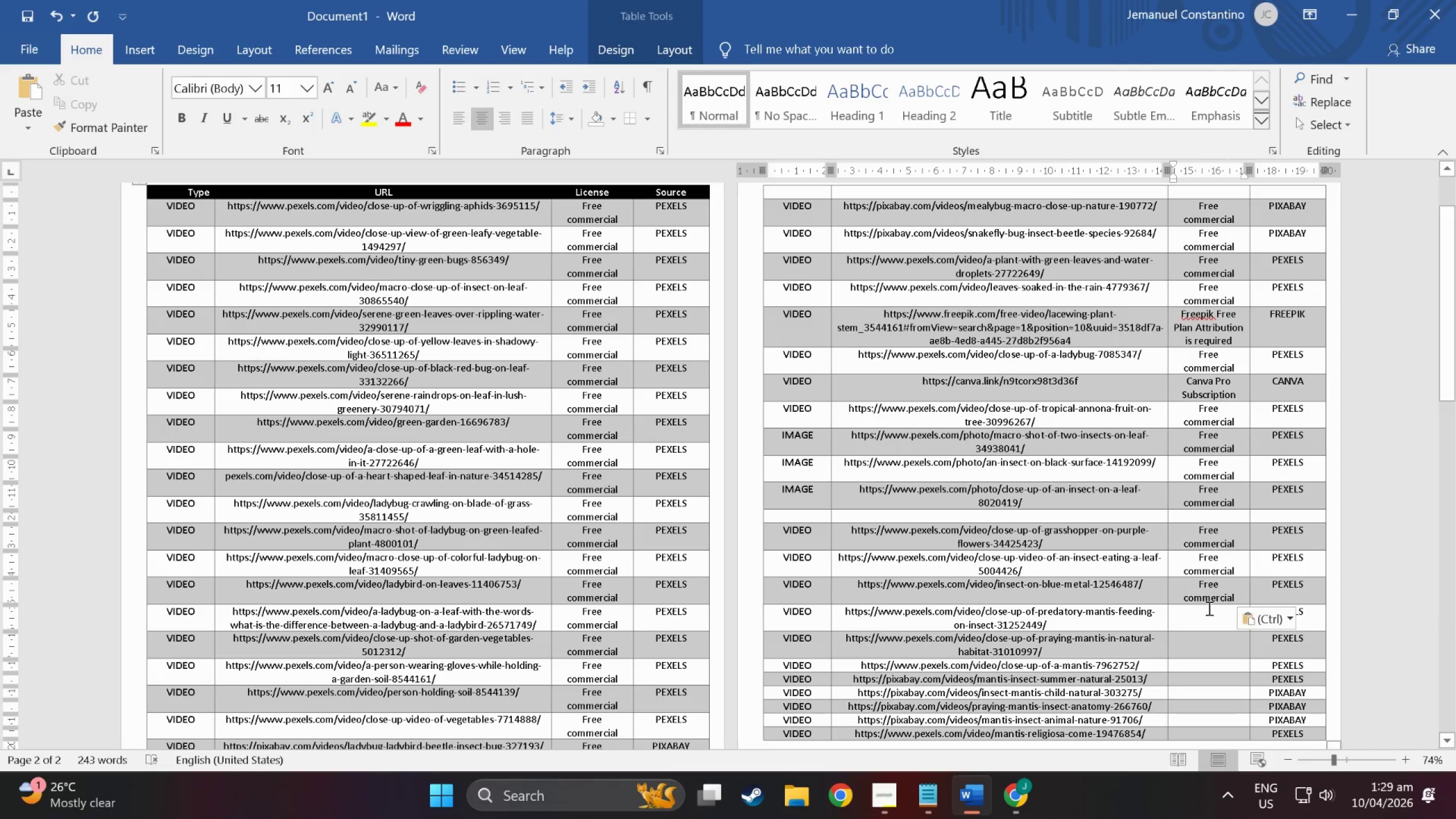 
left_click([1208, 608])
 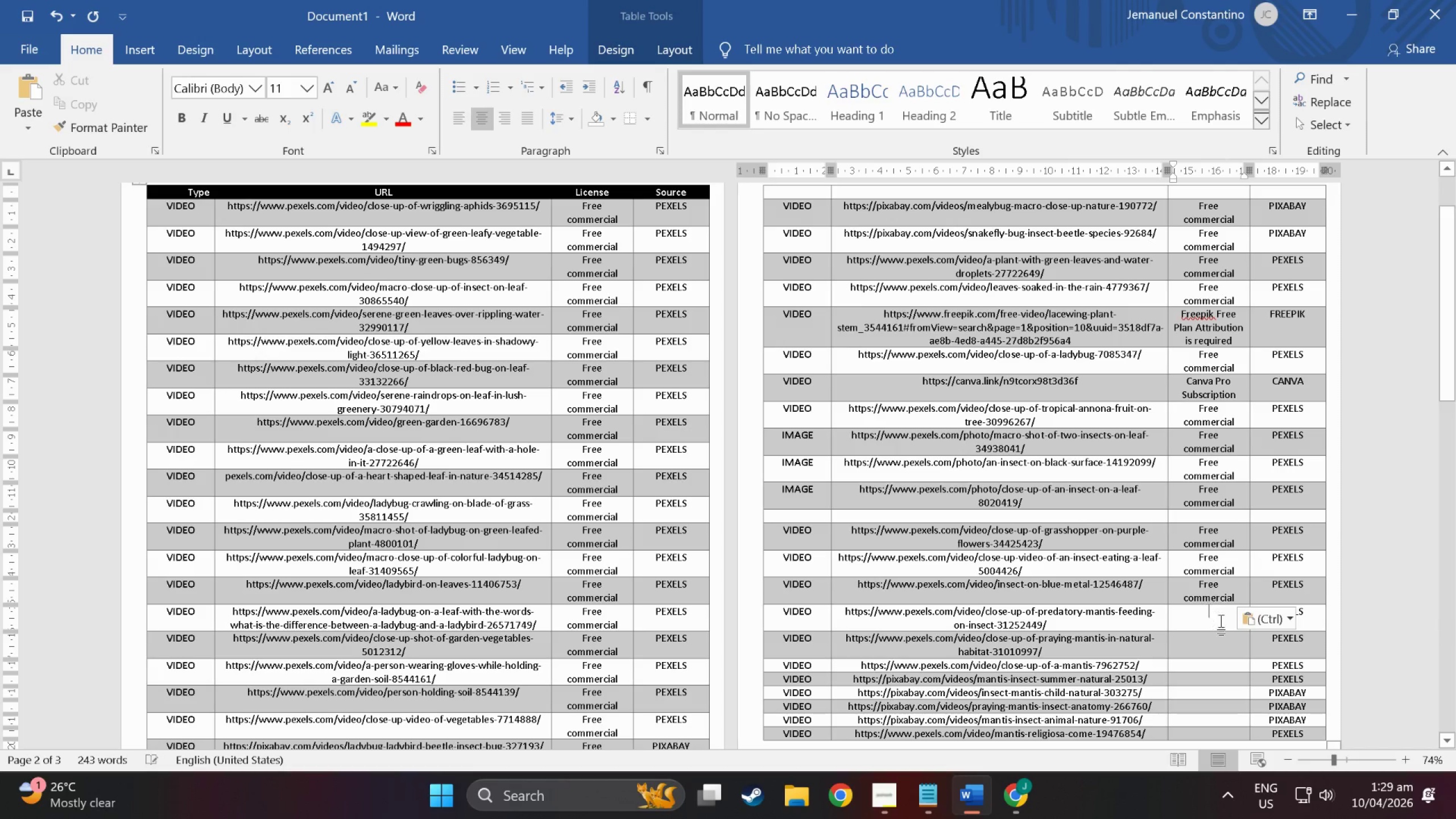 
left_click([1221, 622])
 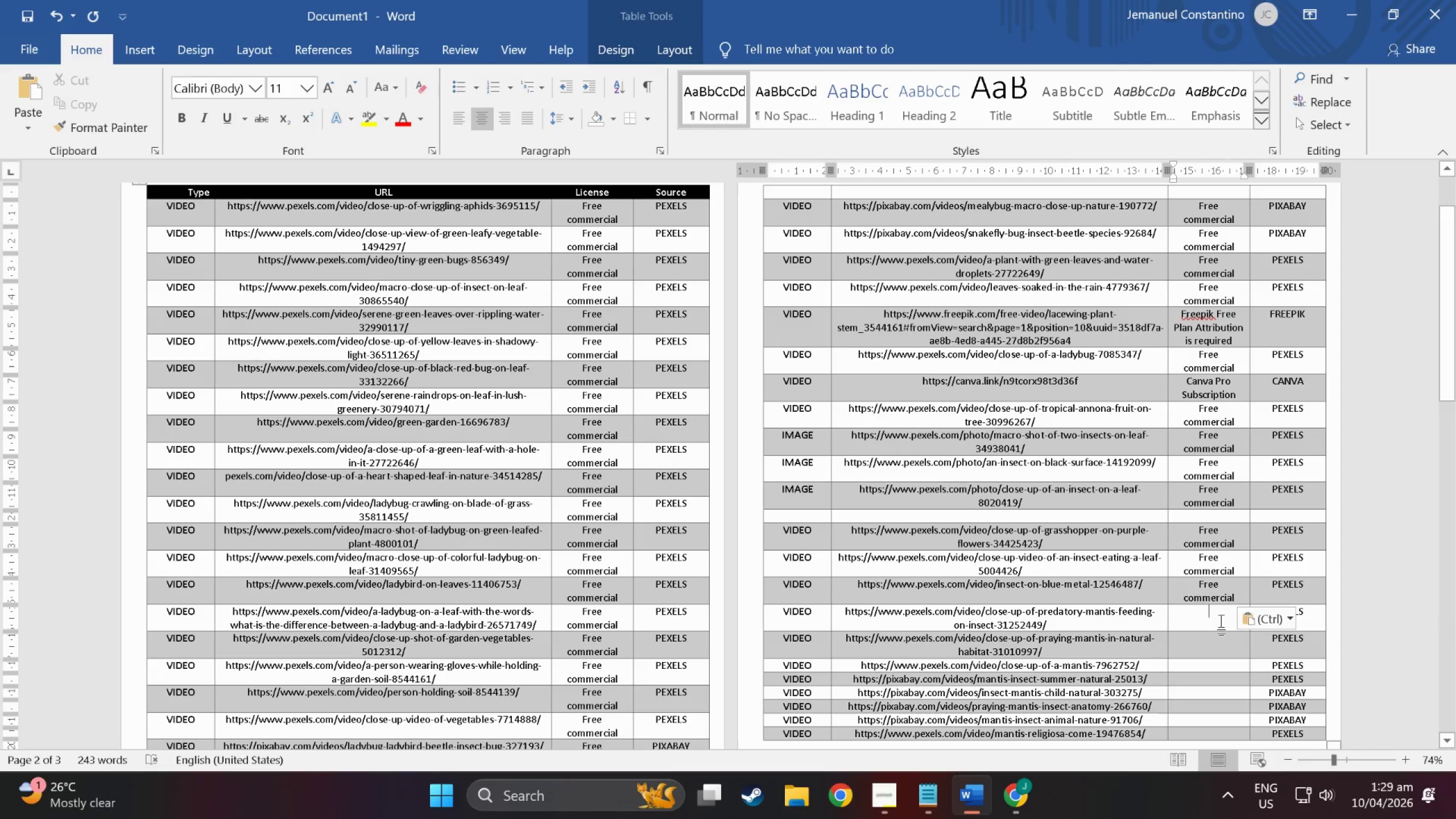 
key(Control+ControlLeft)
 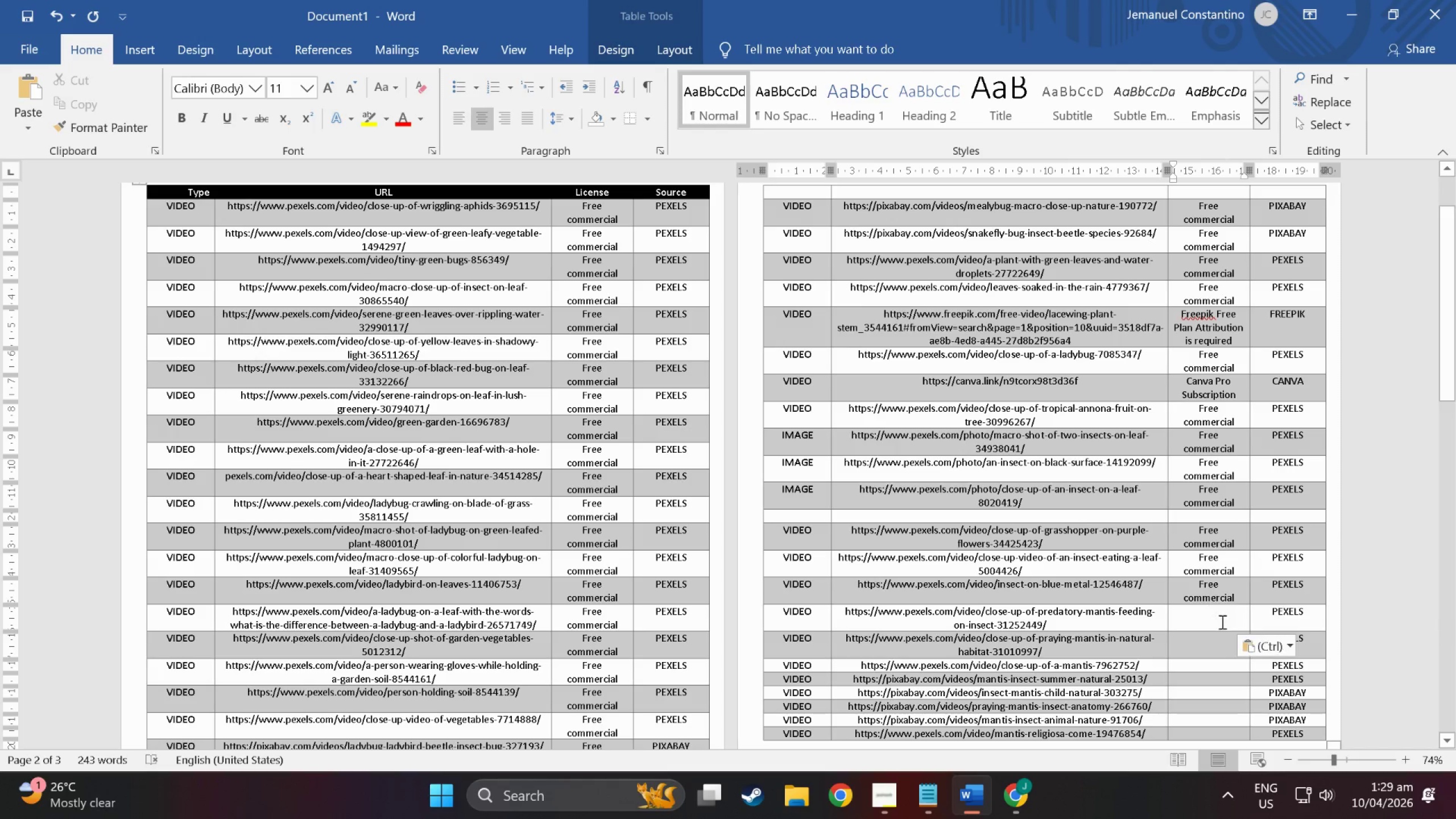 
key(Control+V)
 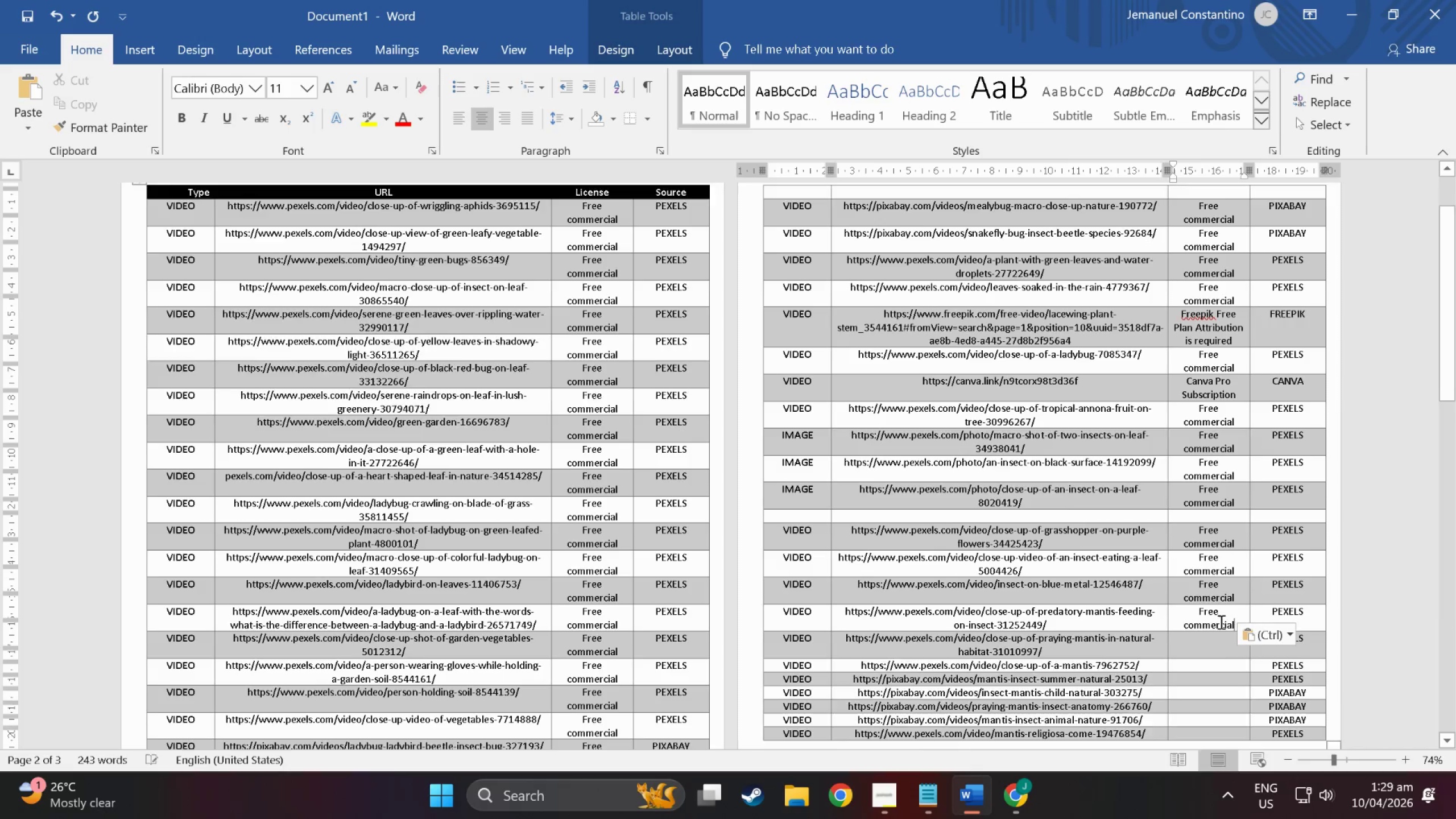 
left_click([1211, 612])
 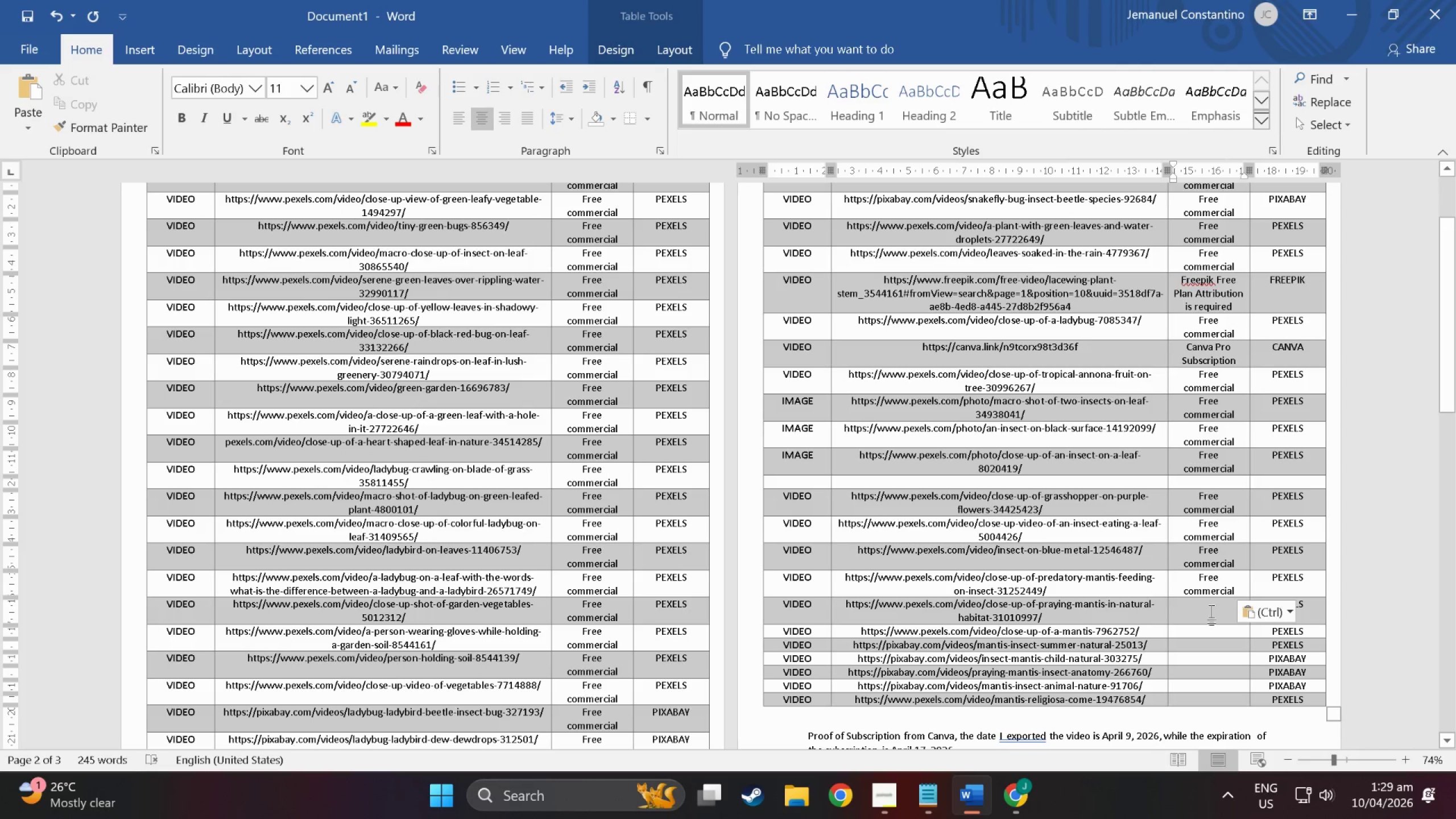 
scroll: coordinate [1220, 622], scroll_direction: down, amount: 3.0
 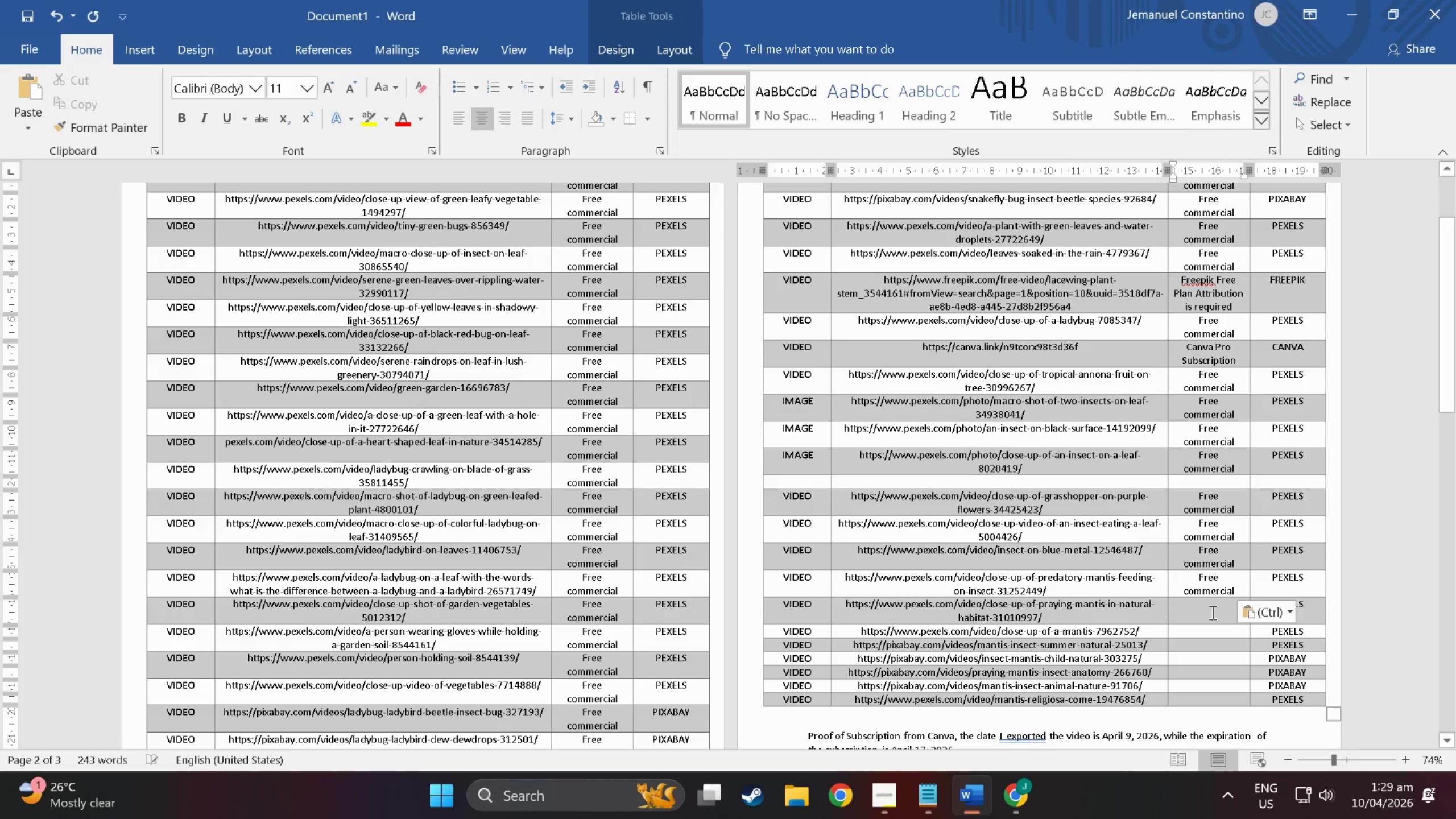 
key(Control+ControlLeft)
 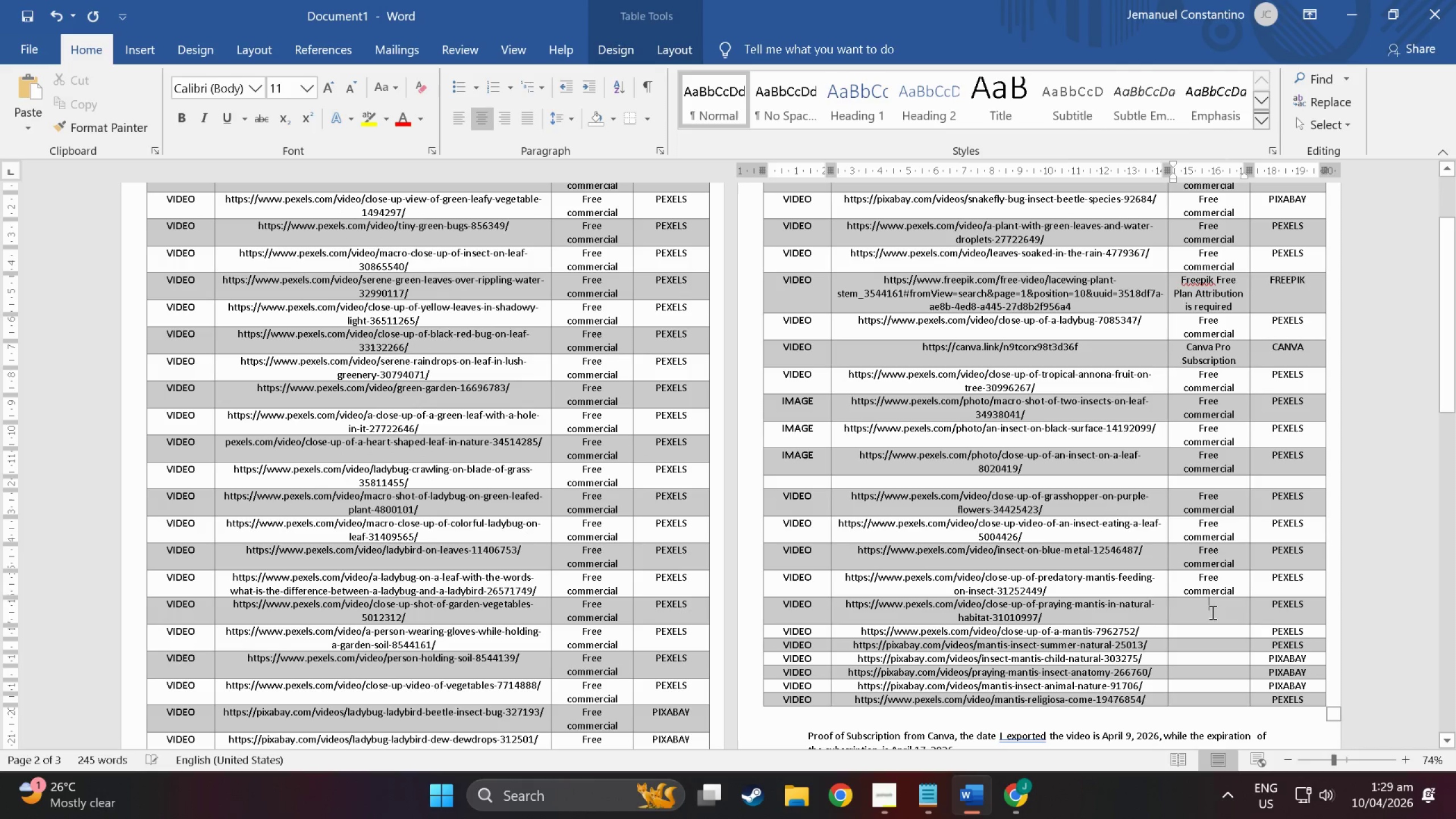 
key(Control+V)
 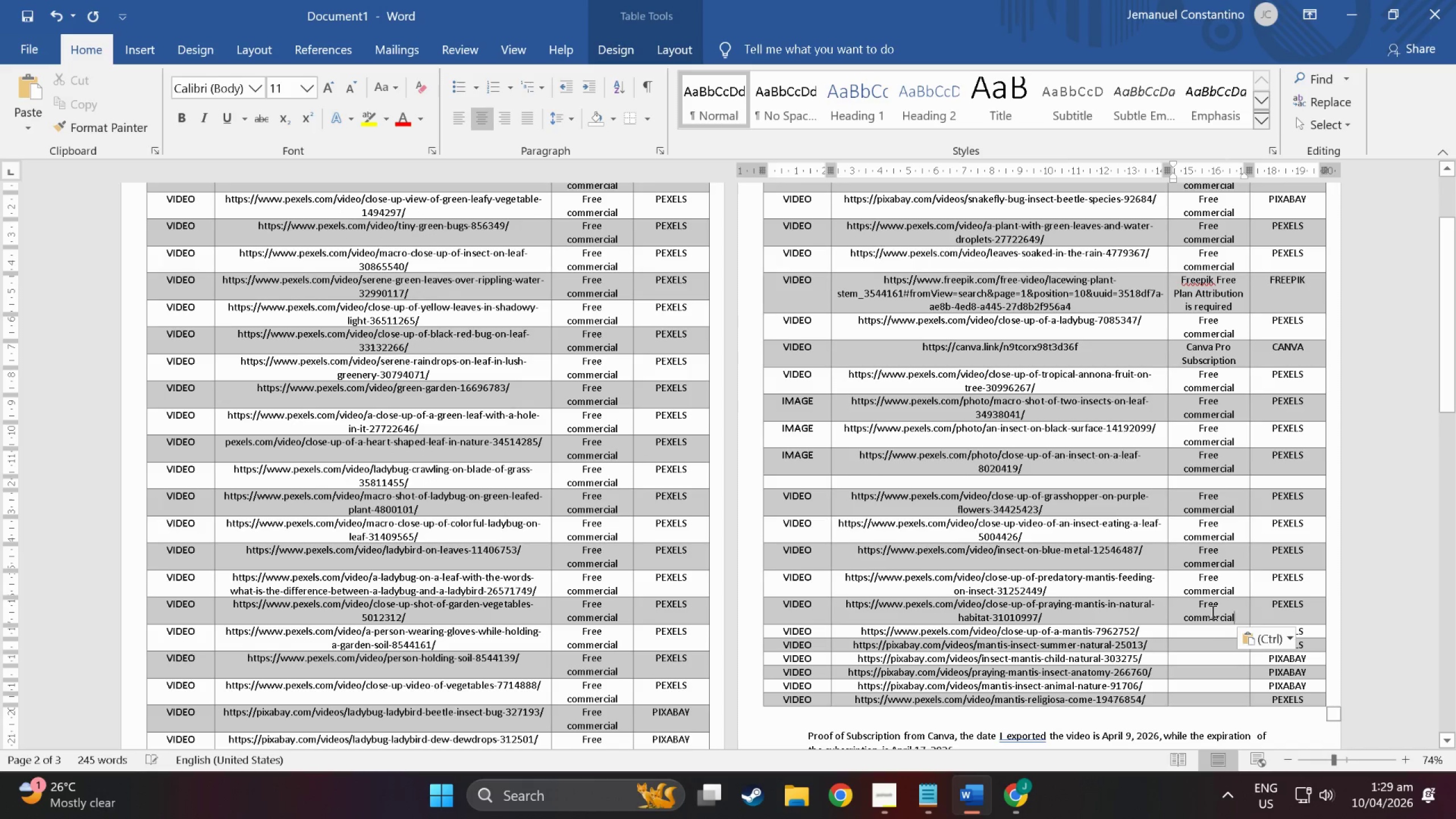 
left_click([1211, 612])
 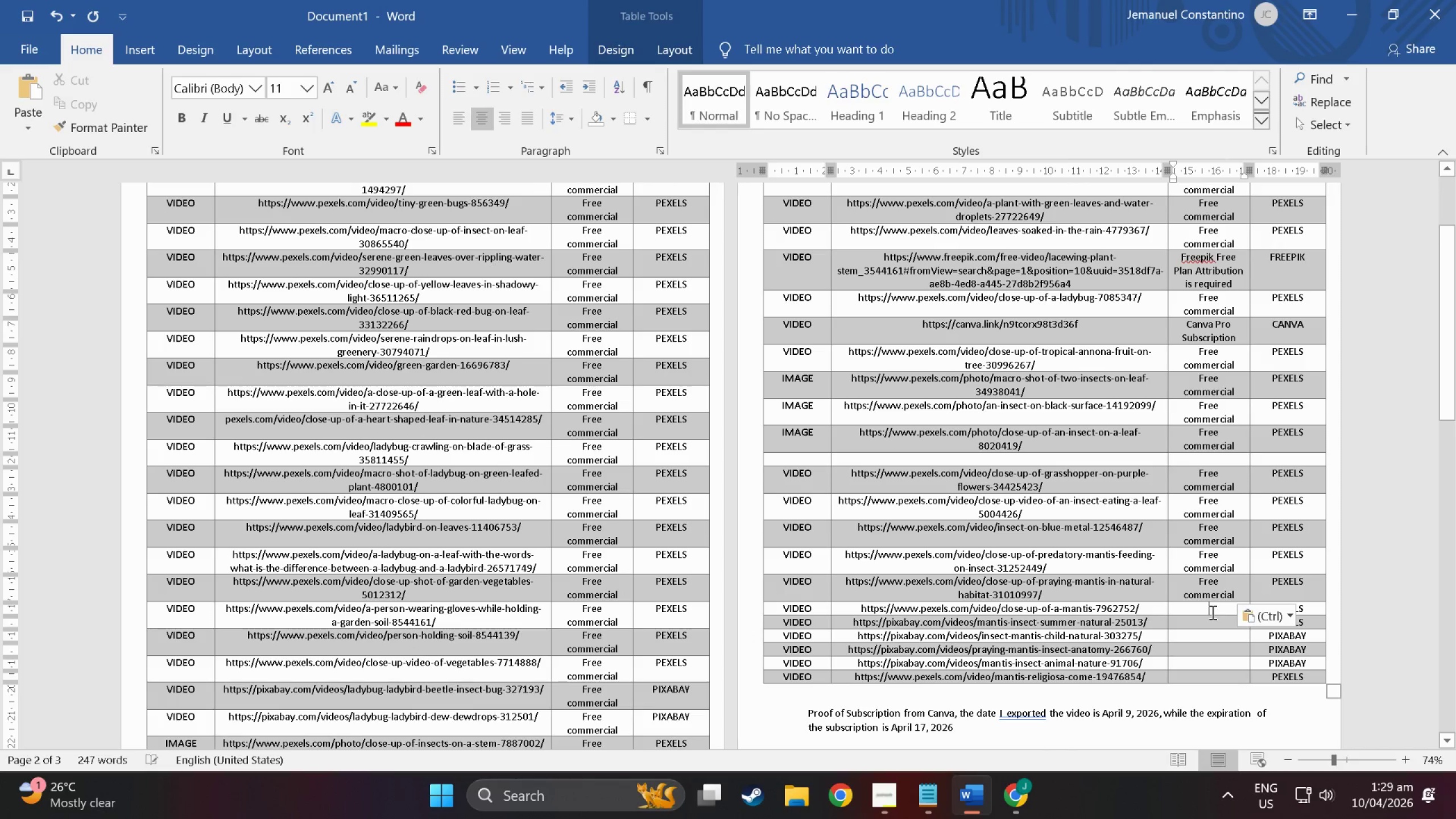 
scroll: coordinate [1211, 612], scroll_direction: down, amount: 2.0
 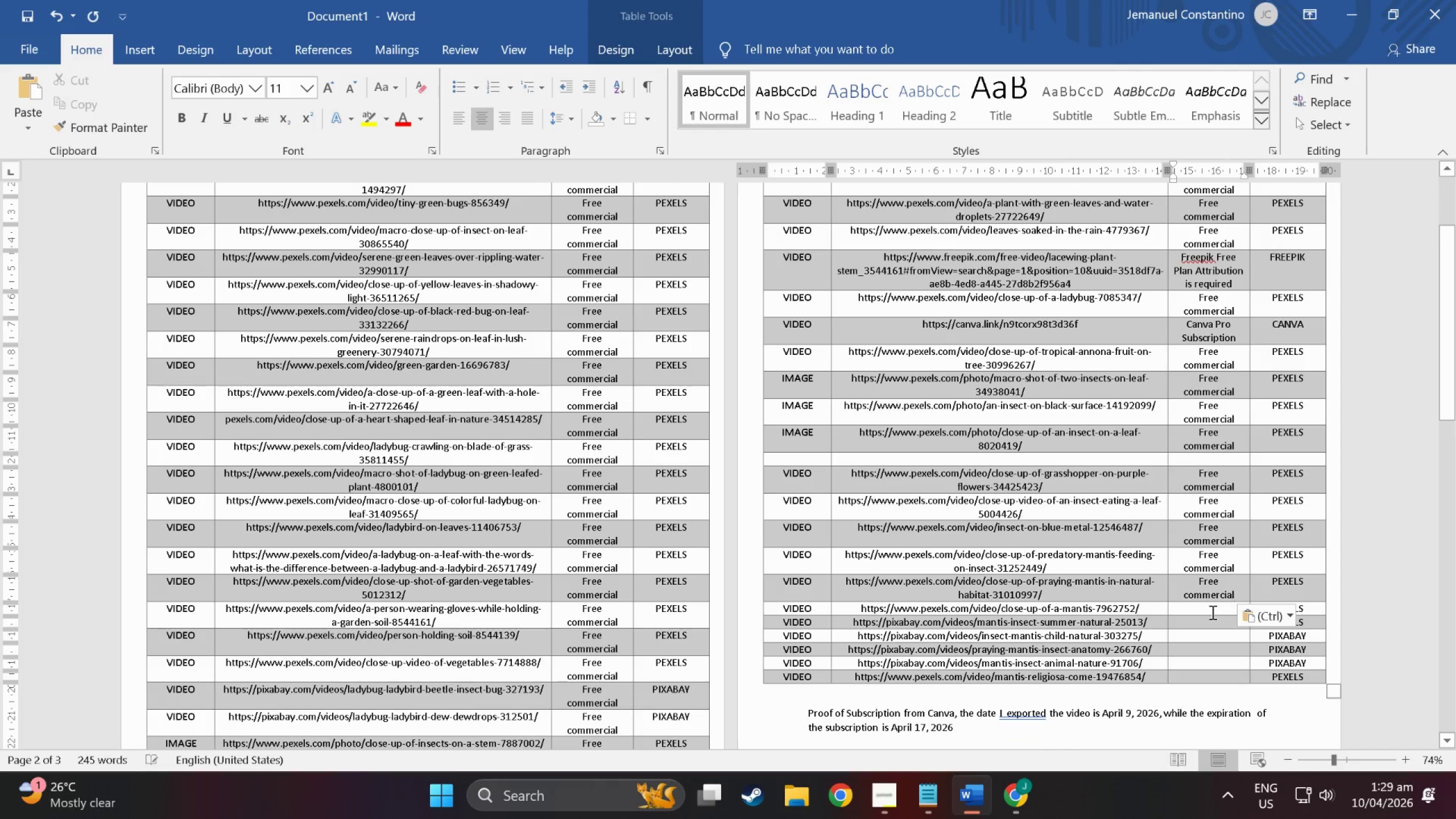 
key(Control+ControlLeft)
 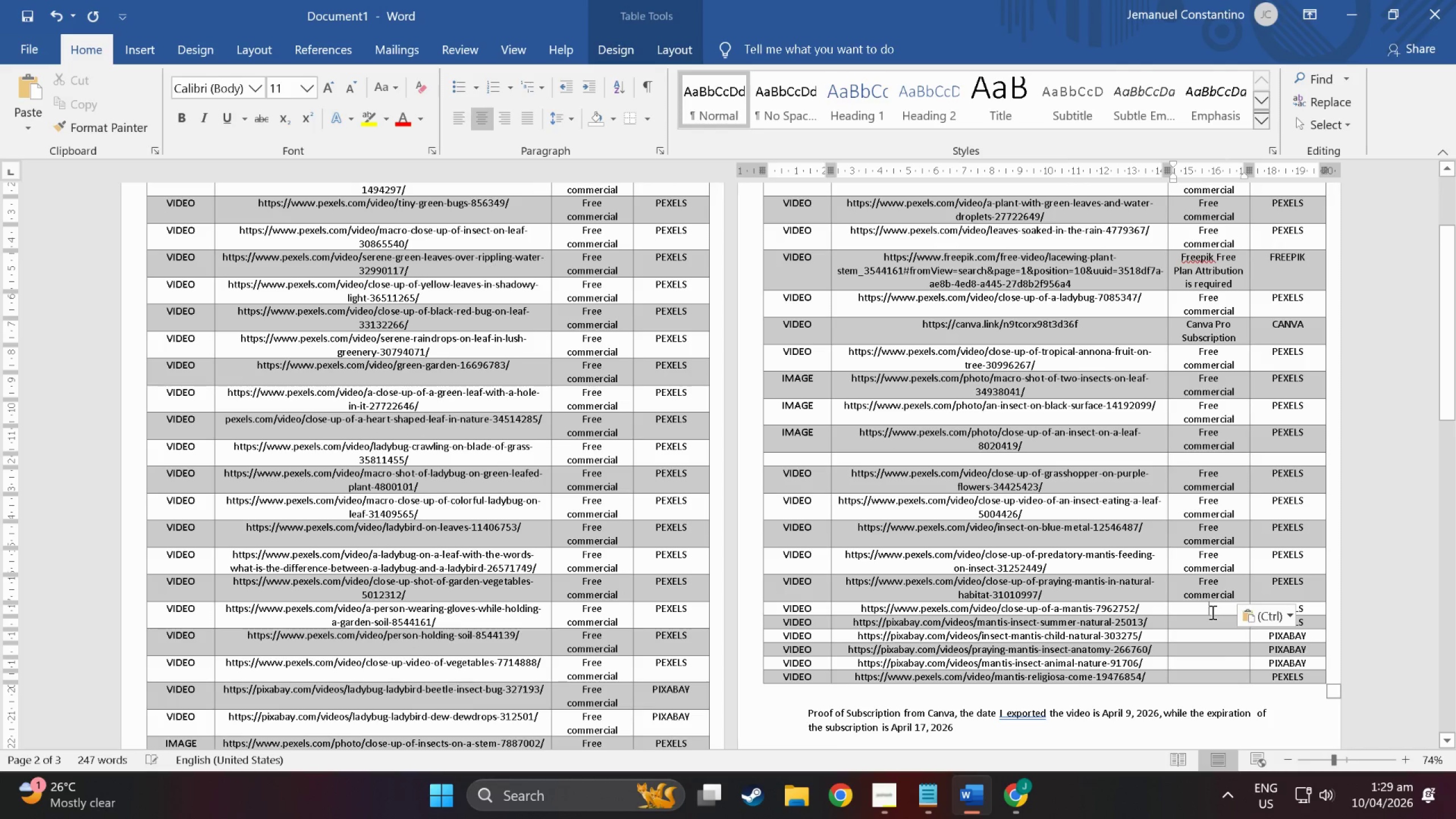 
key(Control+V)
 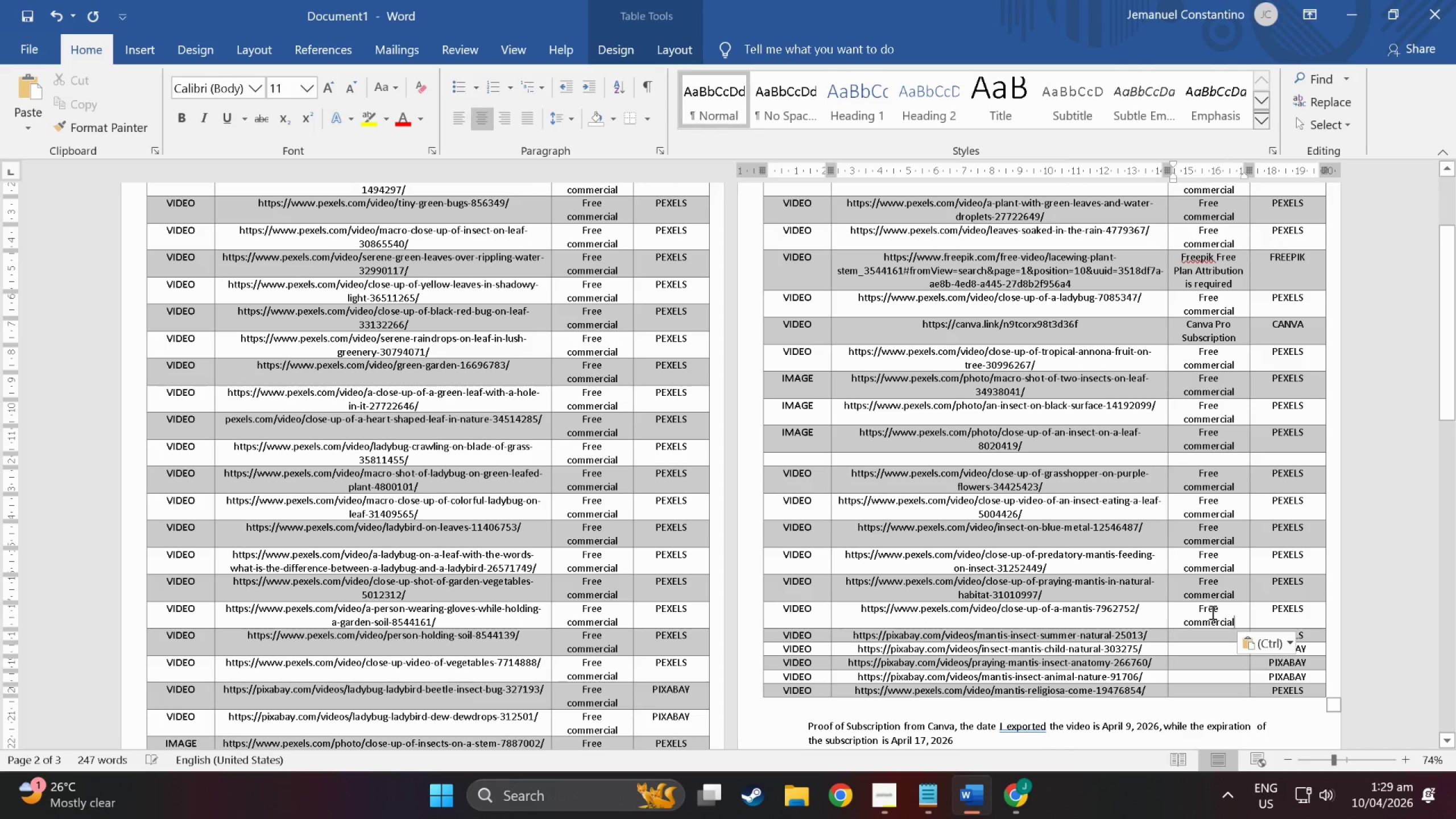 
scroll: coordinate [1211, 612], scroll_direction: down, amount: 1.0
 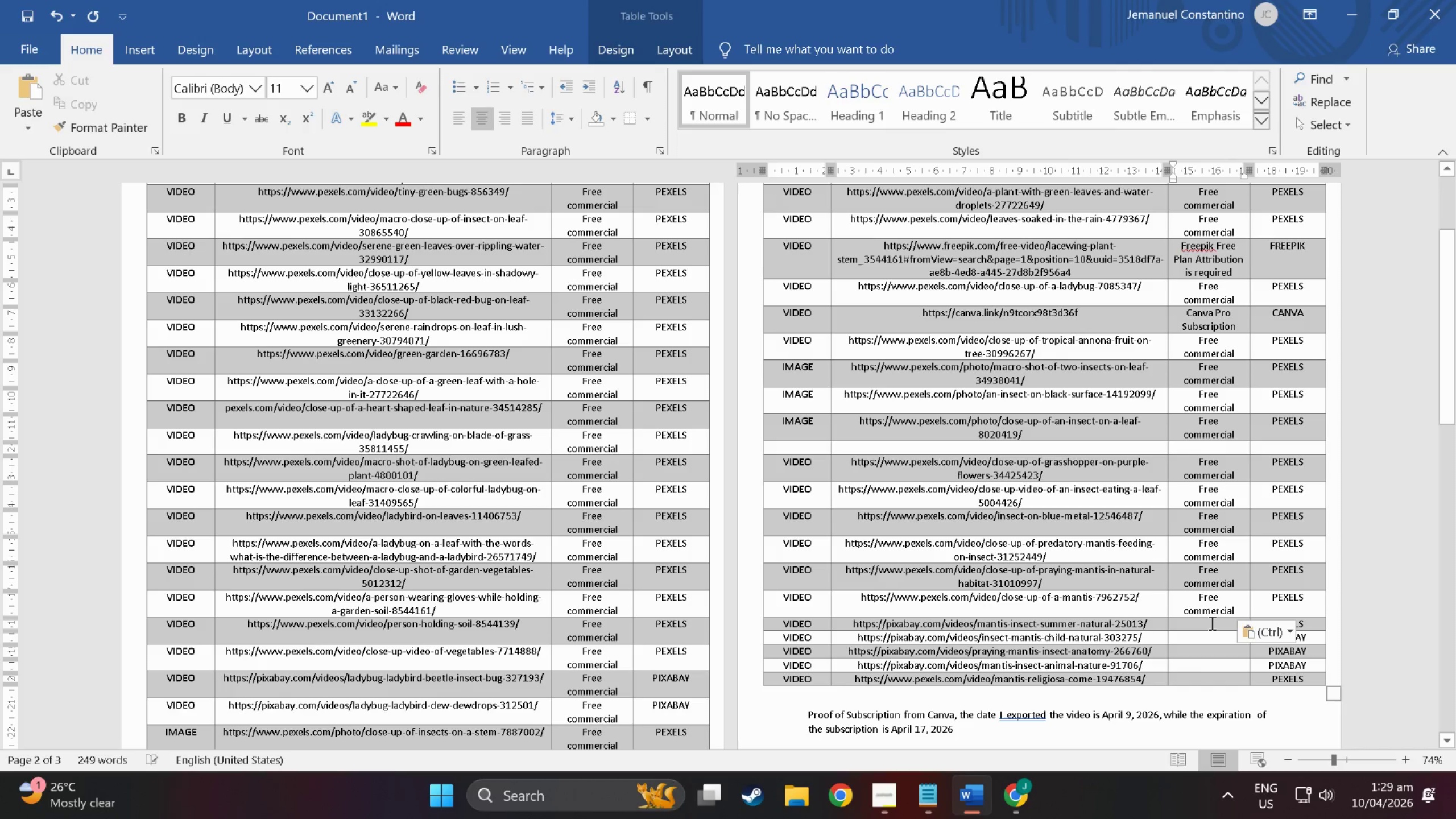 
left_click([1211, 623])
 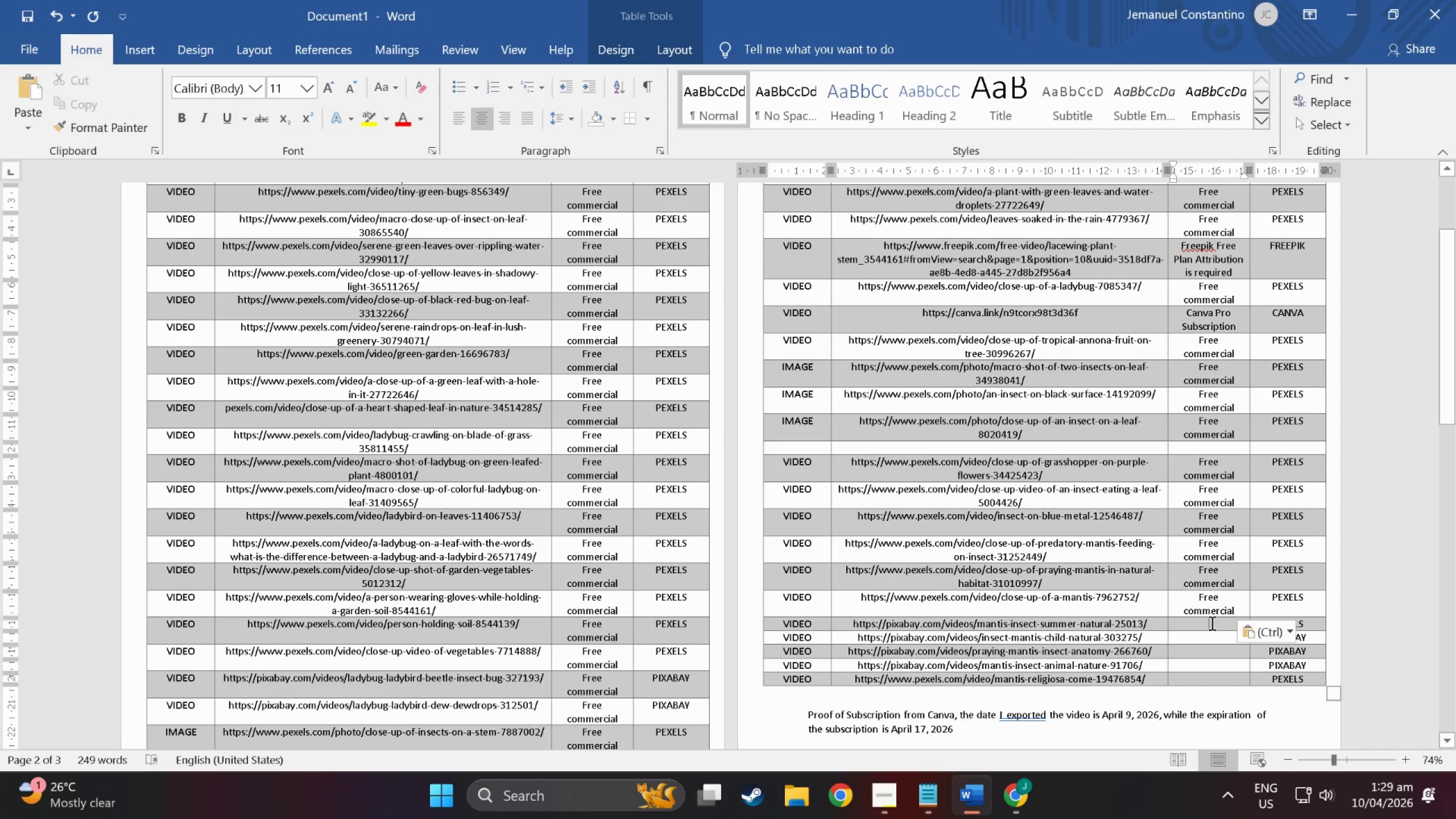 
key(Control+ControlLeft)
 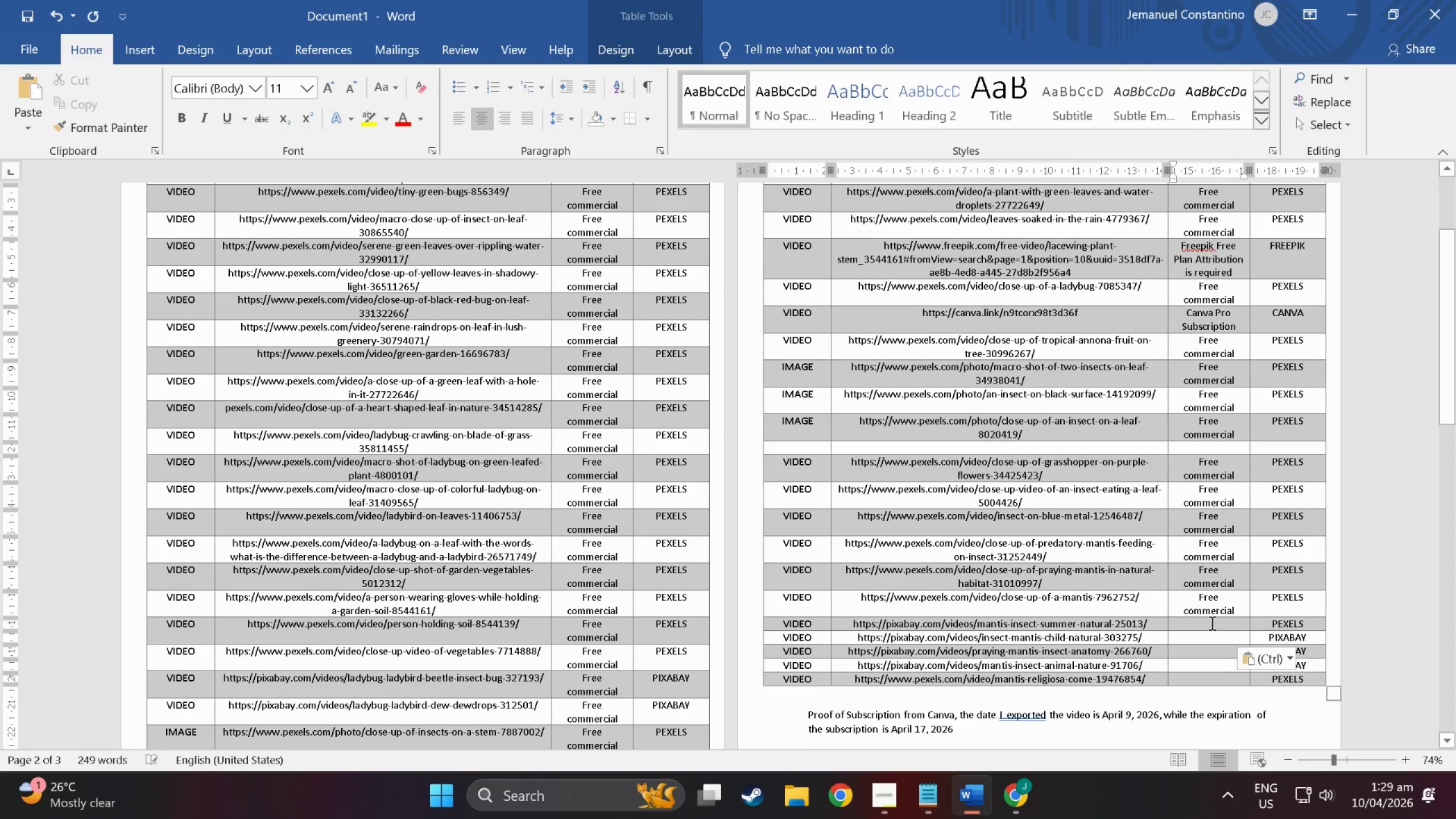 
key(Control+V)
 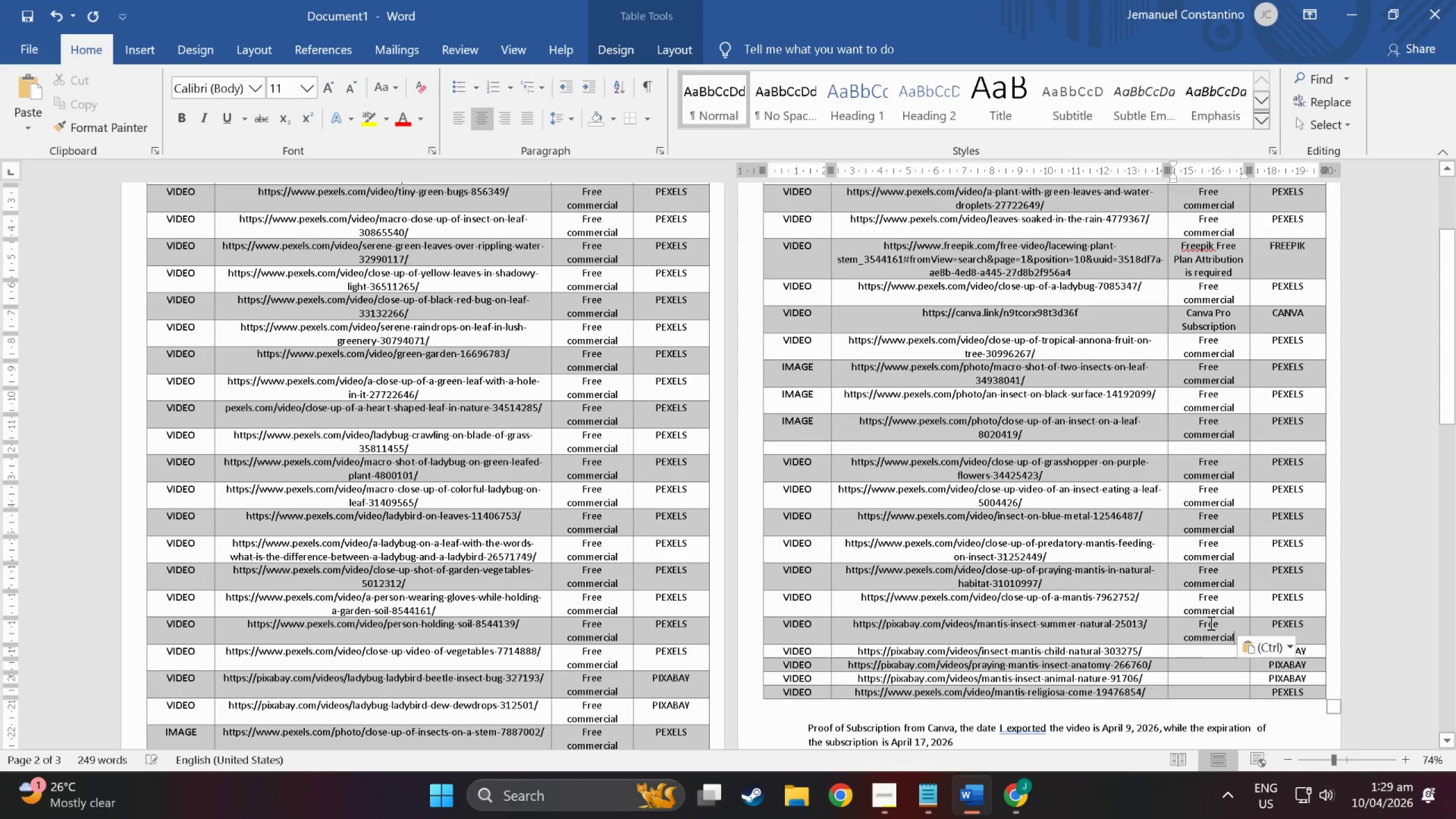 
scroll: coordinate [1211, 623], scroll_direction: down, amount: 1.0
 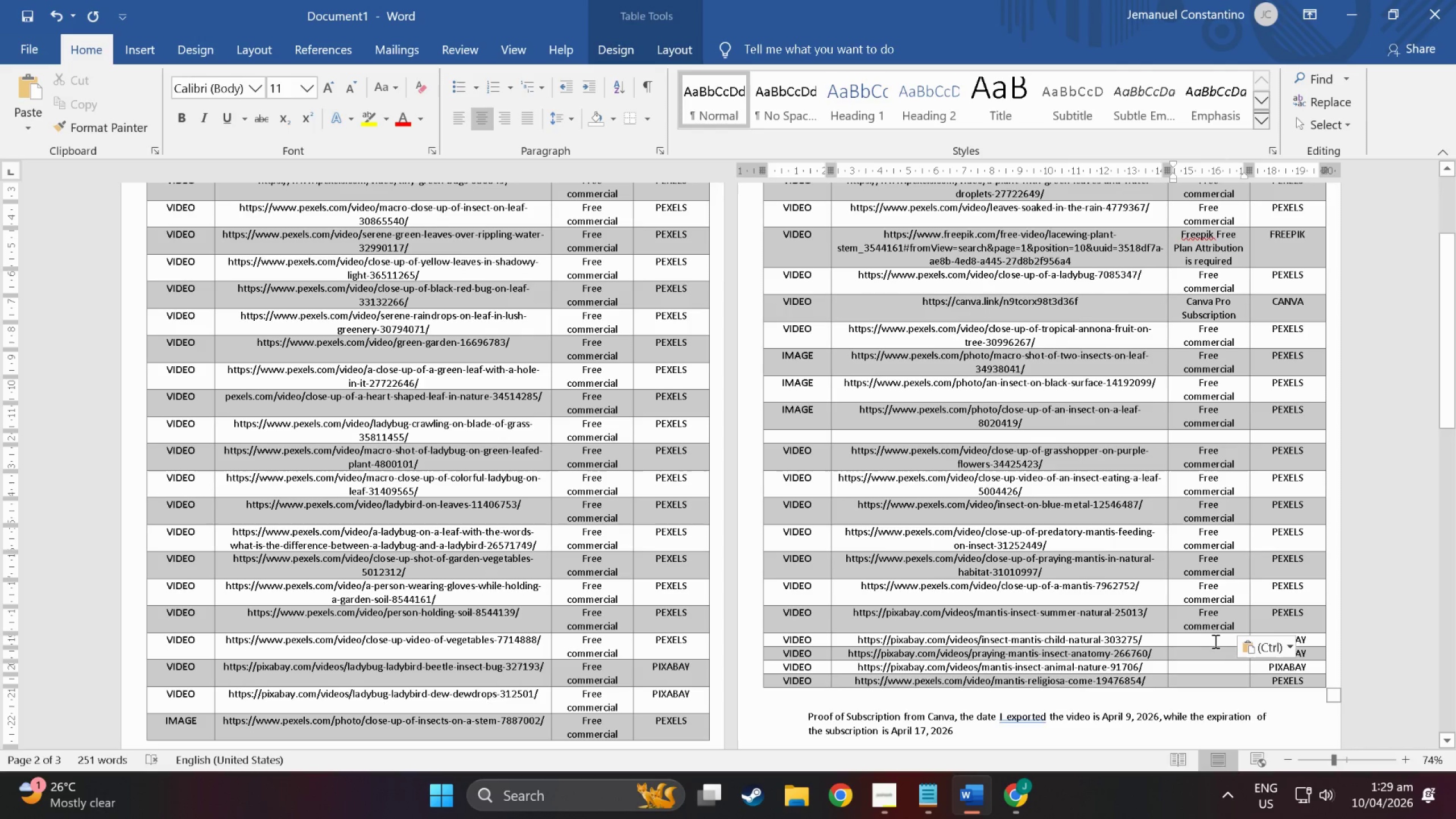 
left_click([1214, 641])
 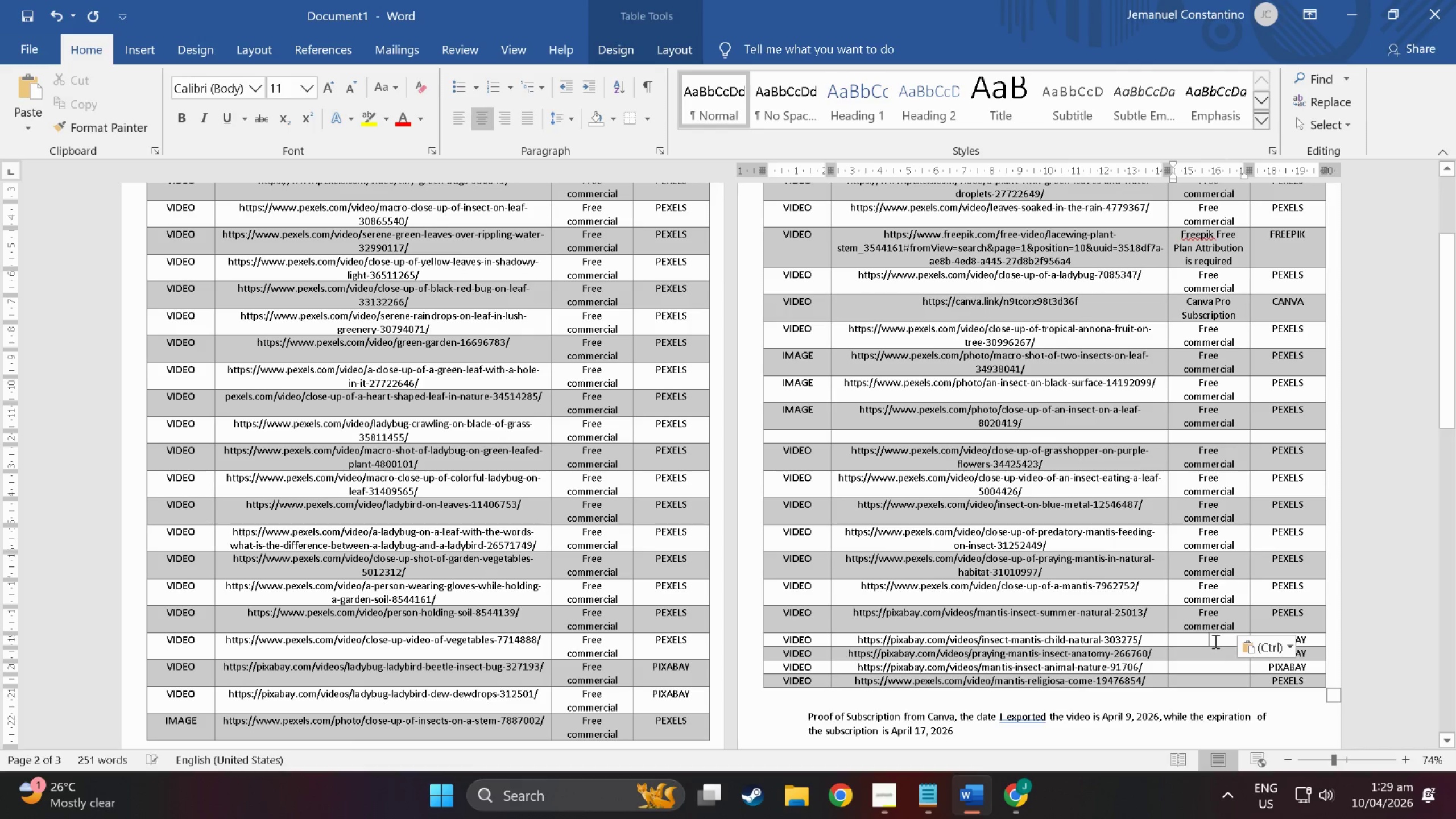 
key(Control+ControlLeft)
 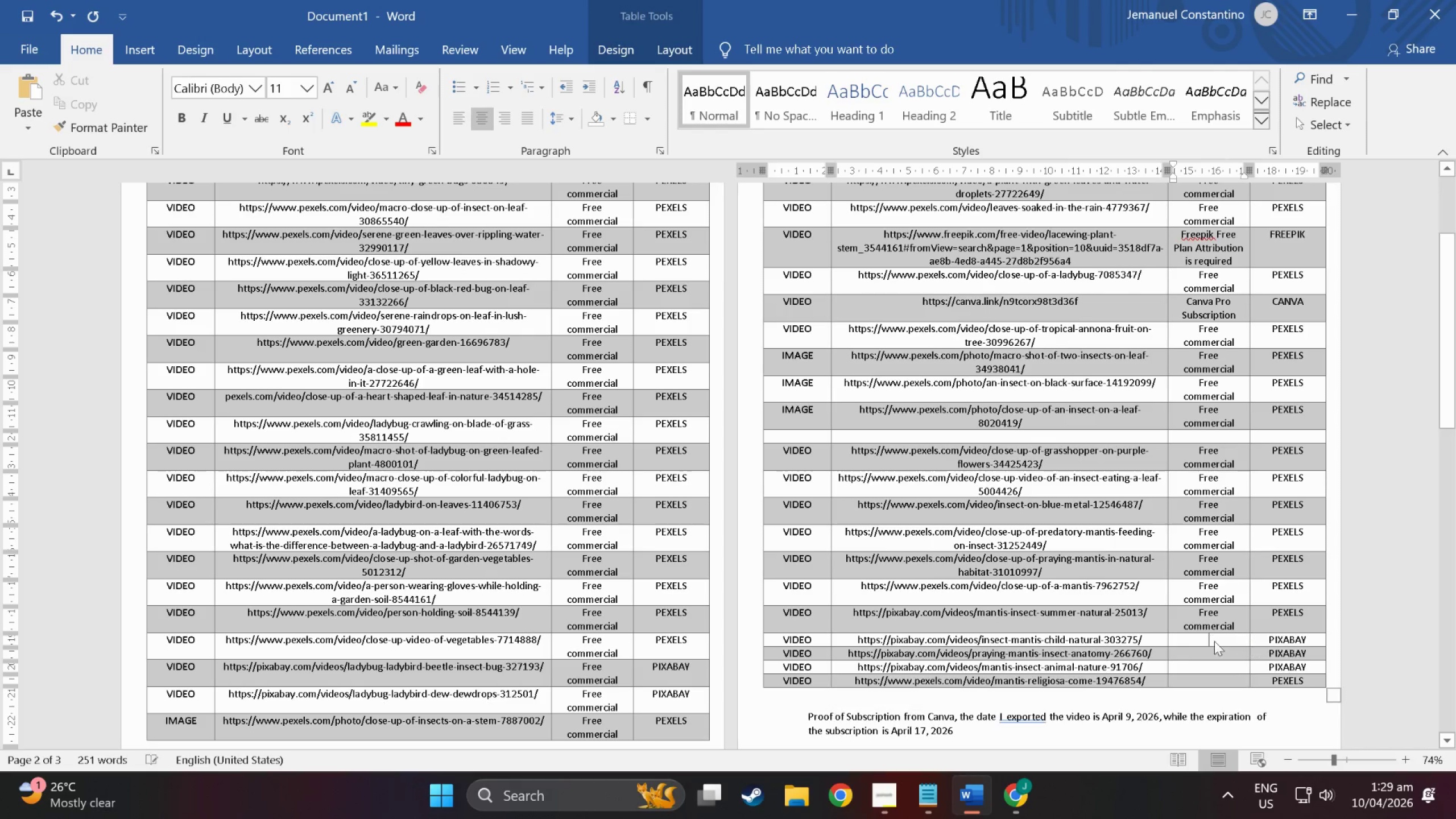 
key(Control+V)
 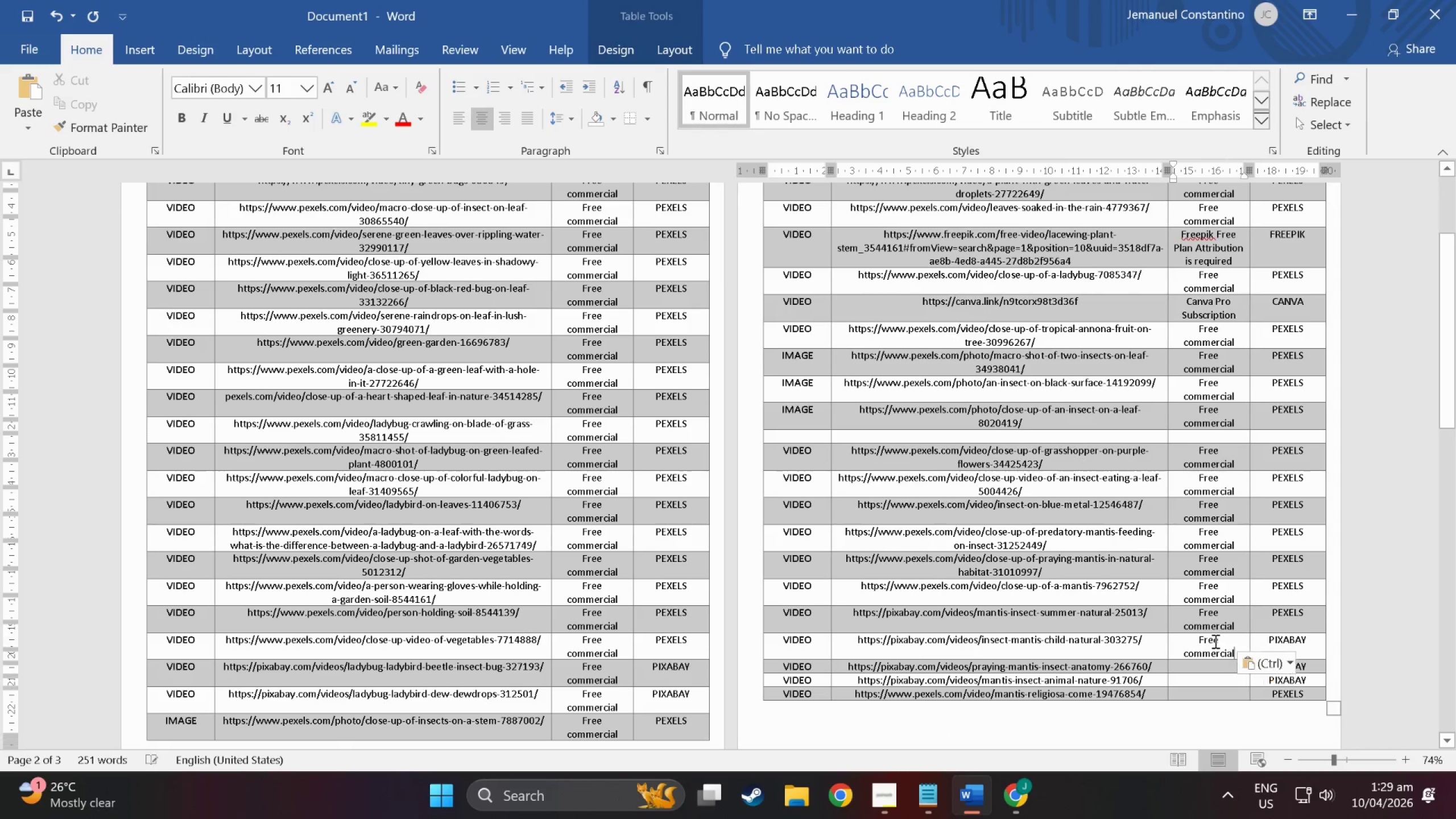 
scroll: coordinate [1214, 641], scroll_direction: down, amount: 2.0
 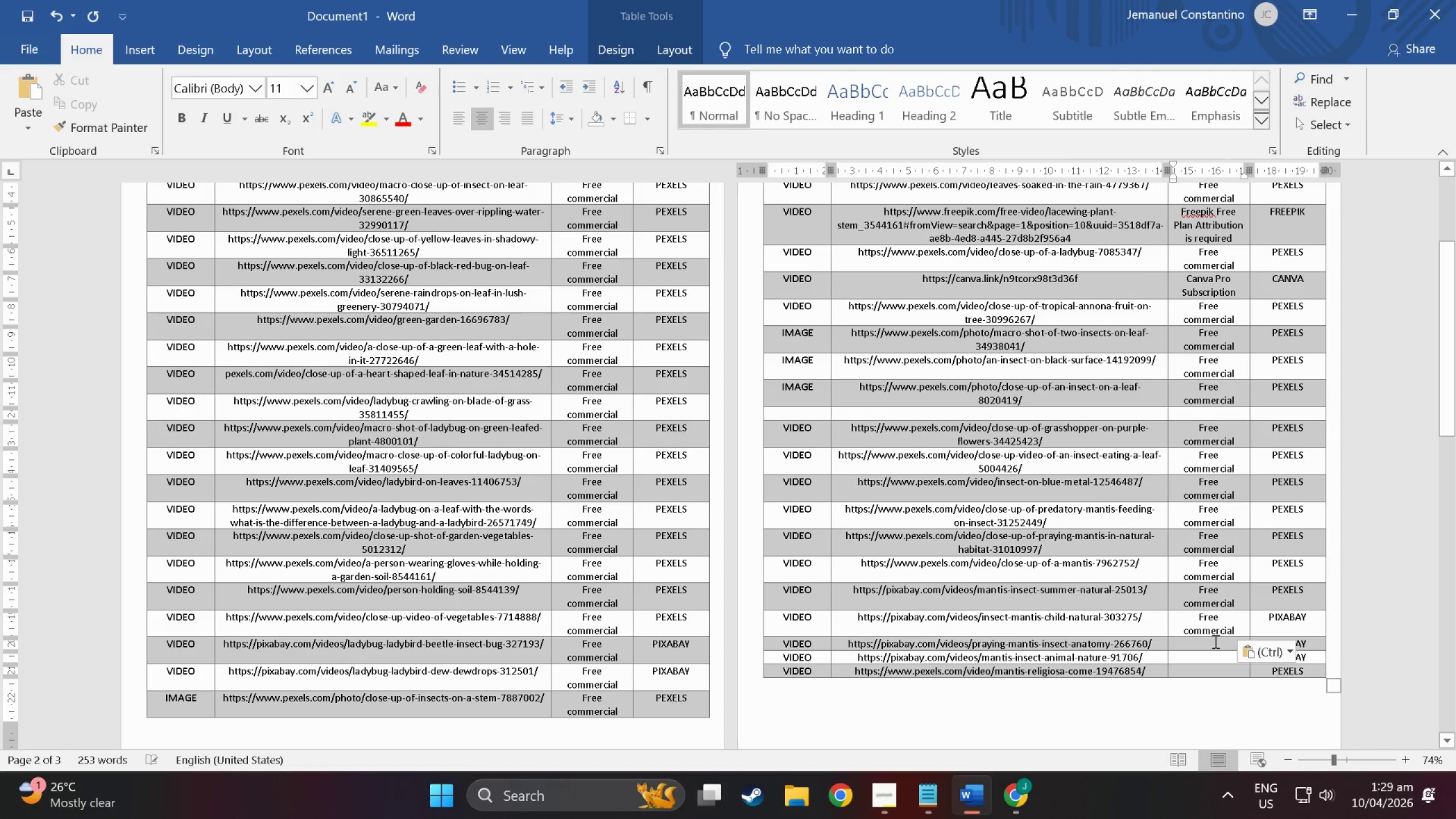 
left_click([1215, 644])
 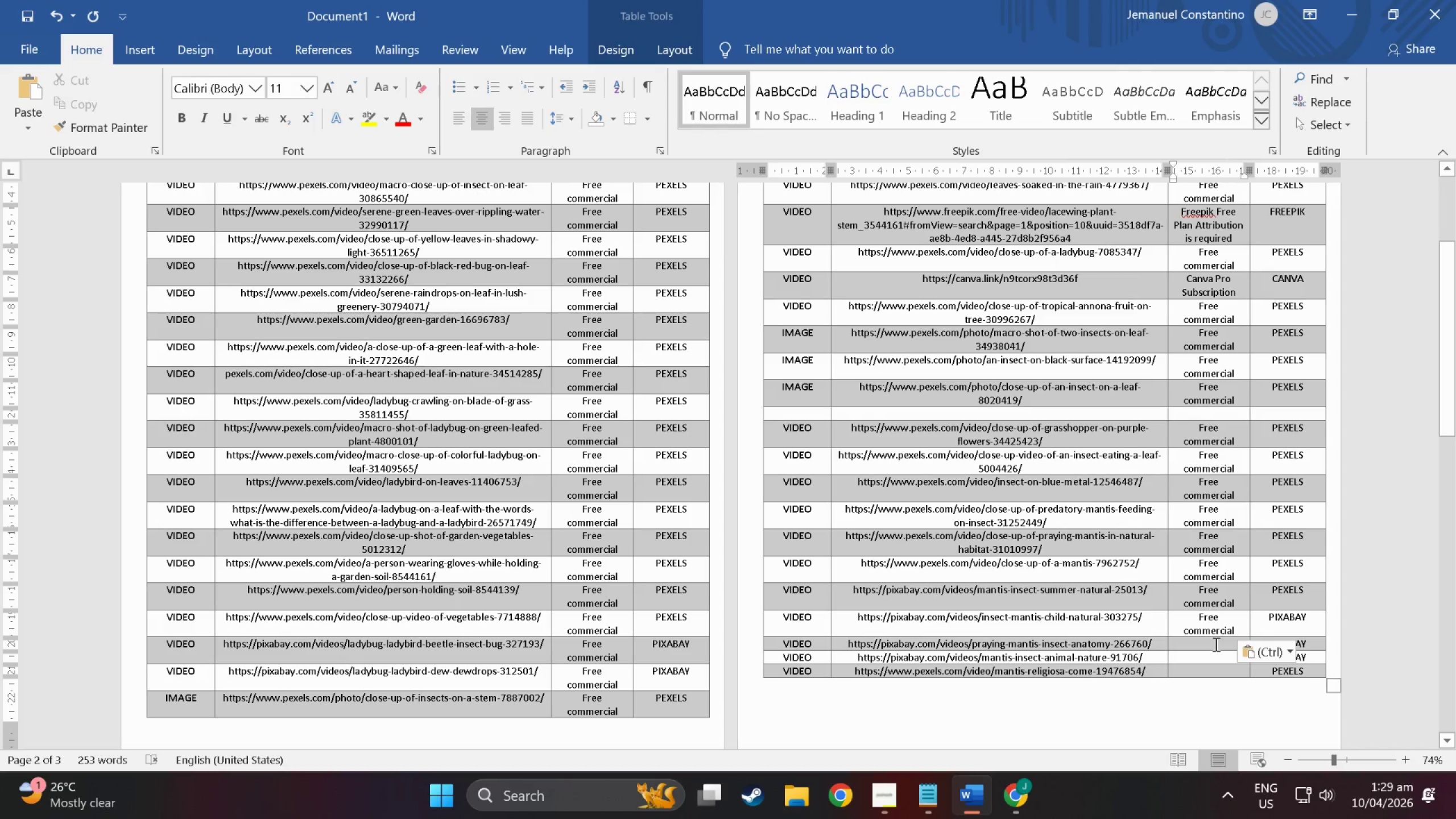 
key(Control+ControlLeft)
 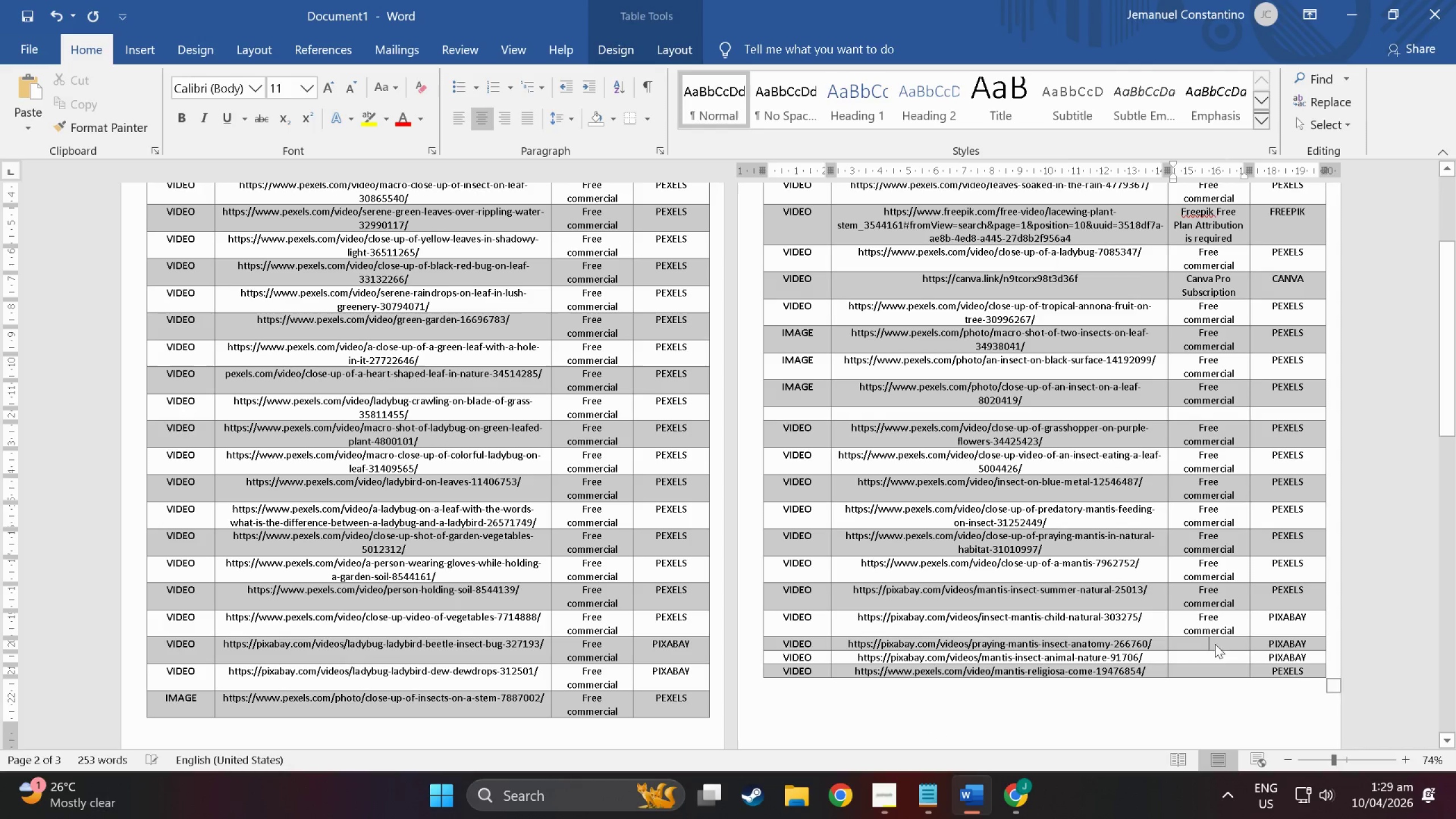 
key(Control+V)
 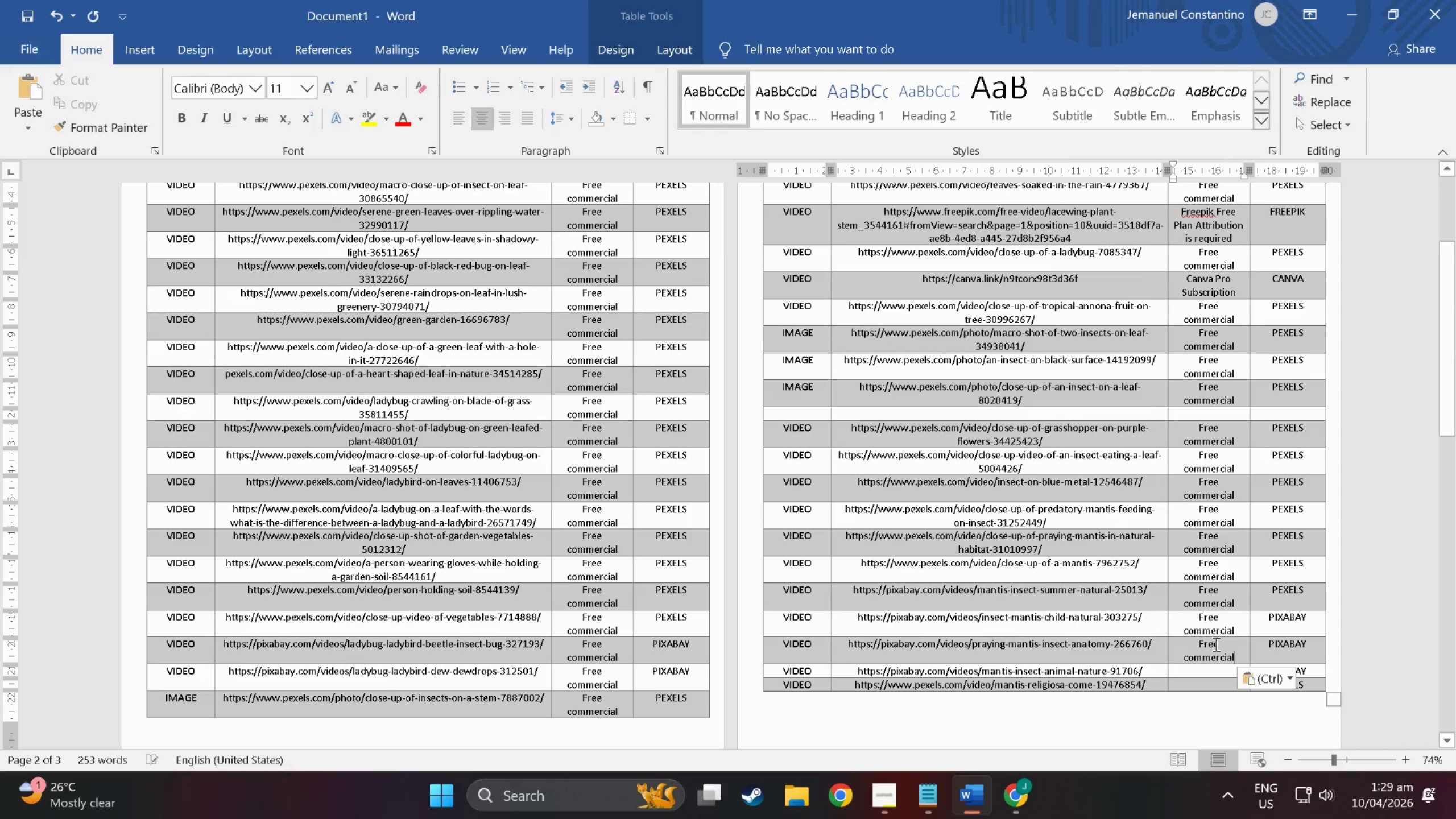 
scroll: coordinate [1215, 644], scroll_direction: down, amount: 2.0
 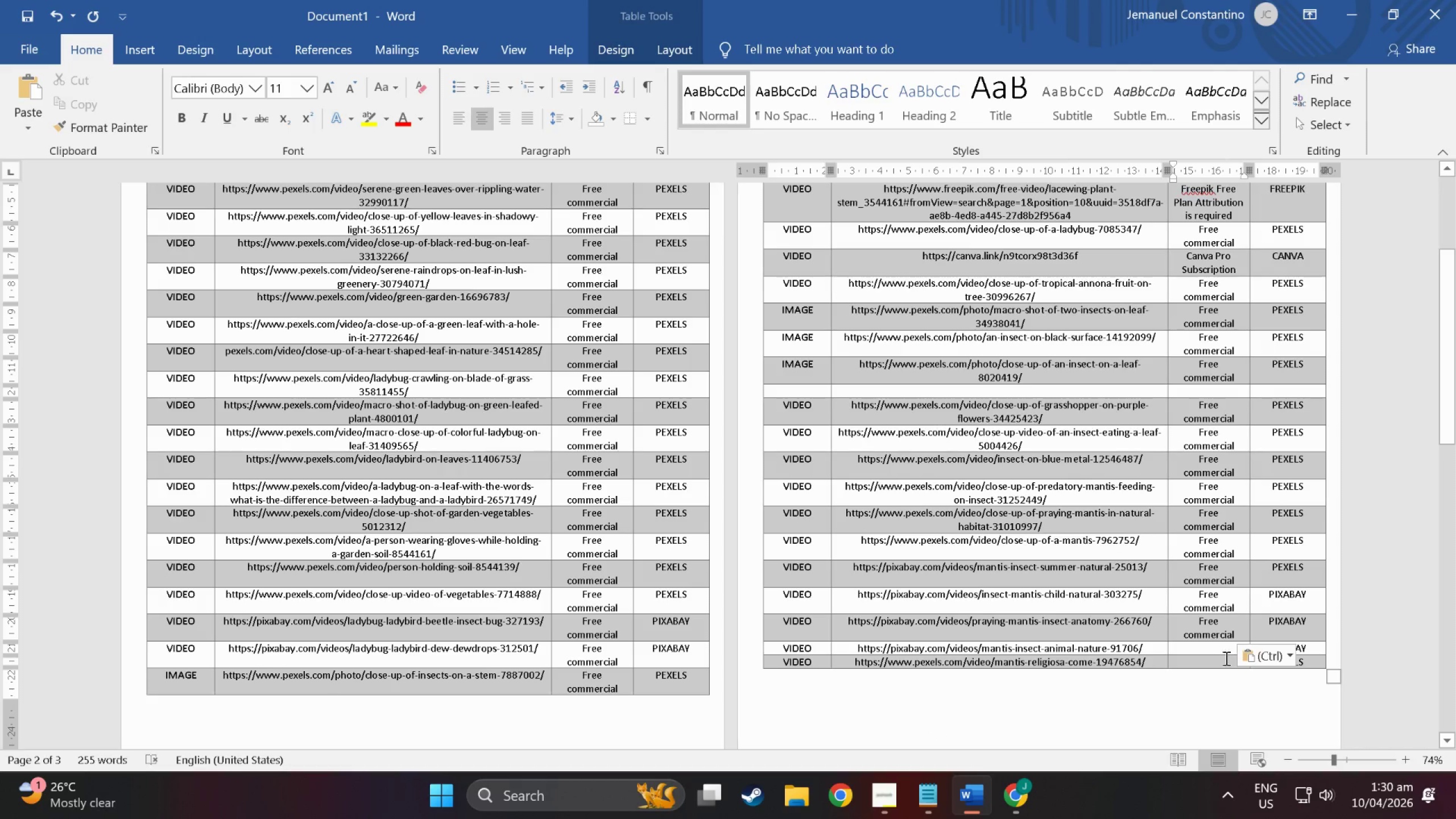 
left_click([1220, 651])
 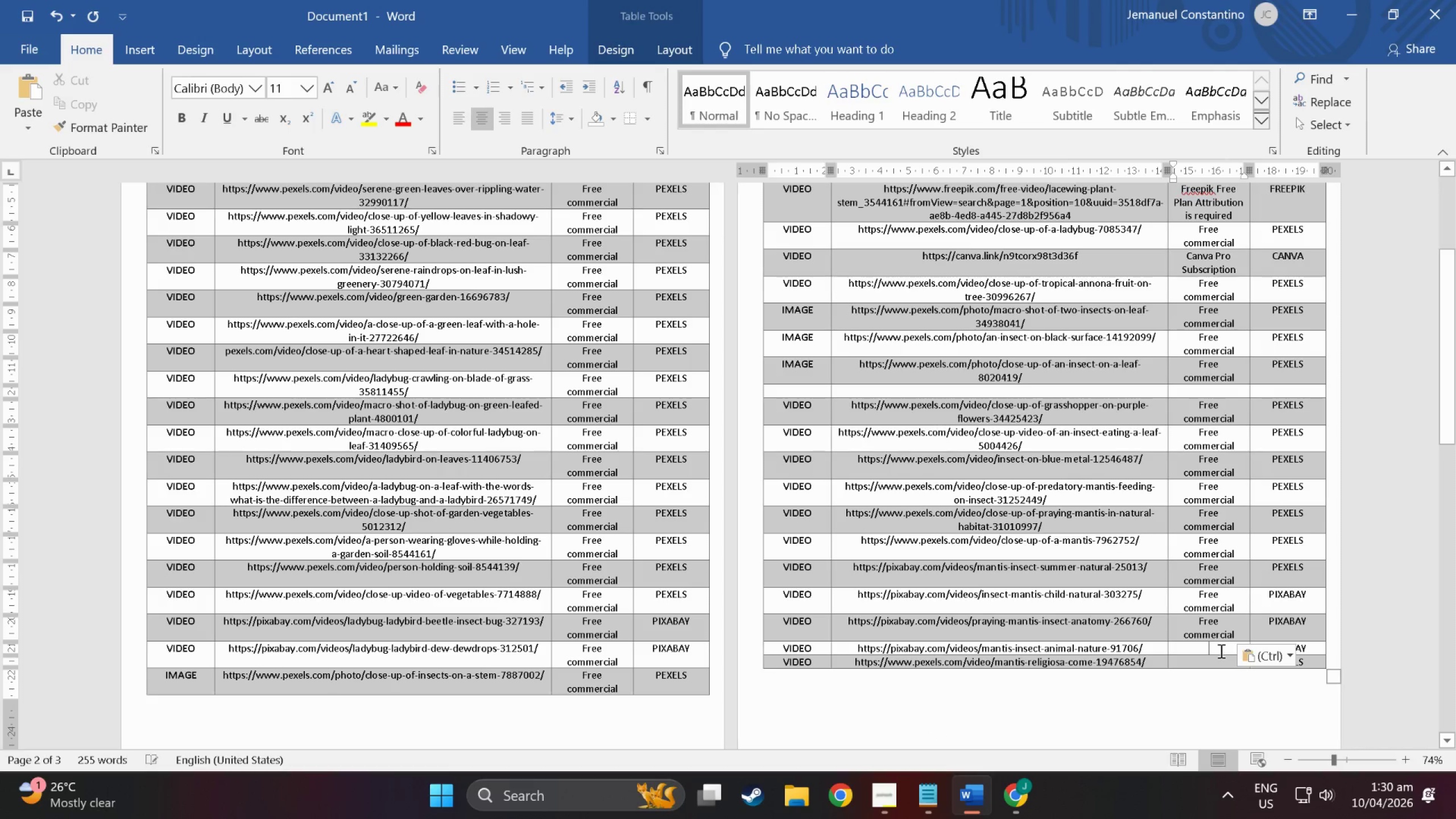 
key(Control+ControlLeft)
 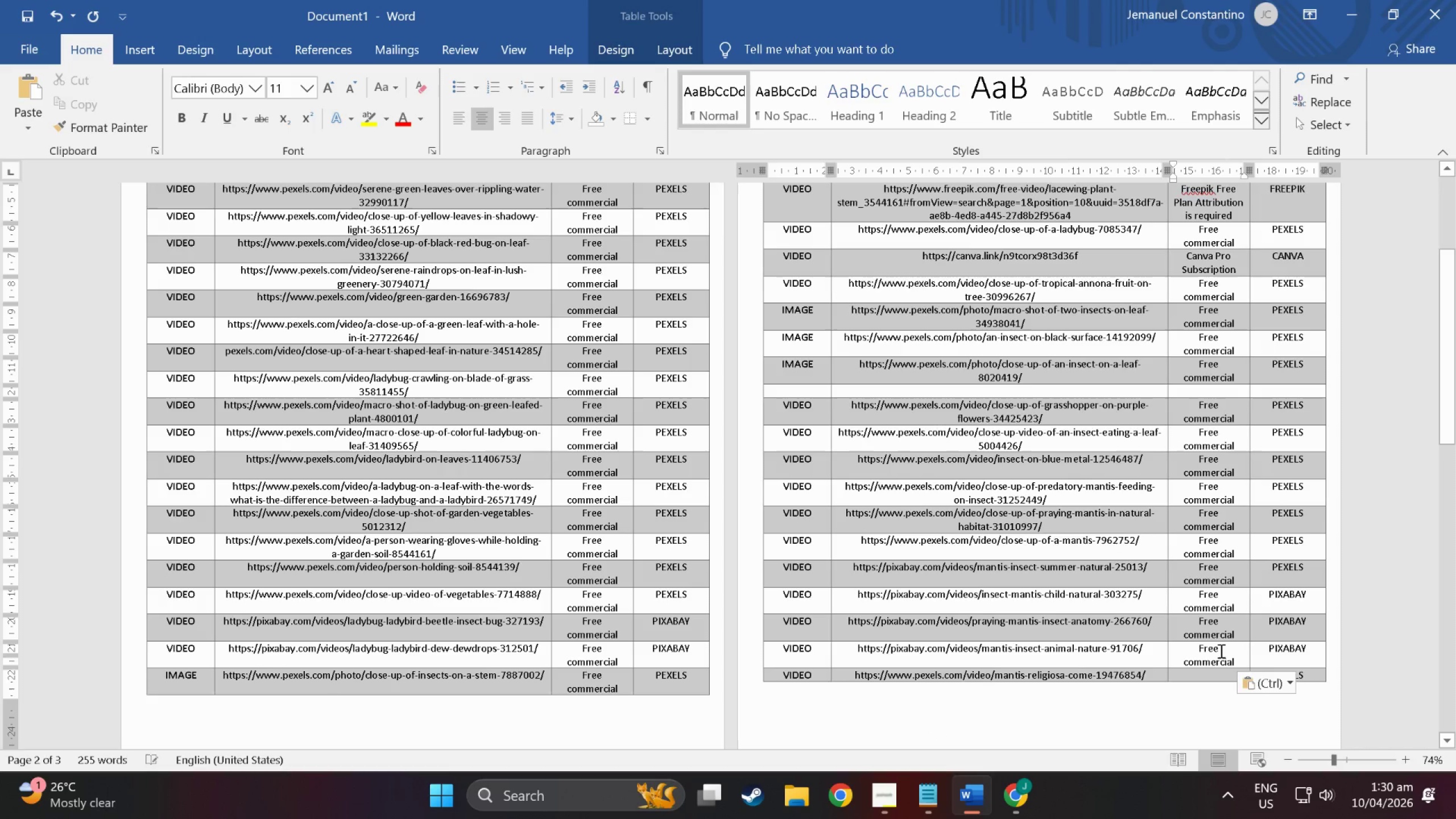 
key(Control+V)
 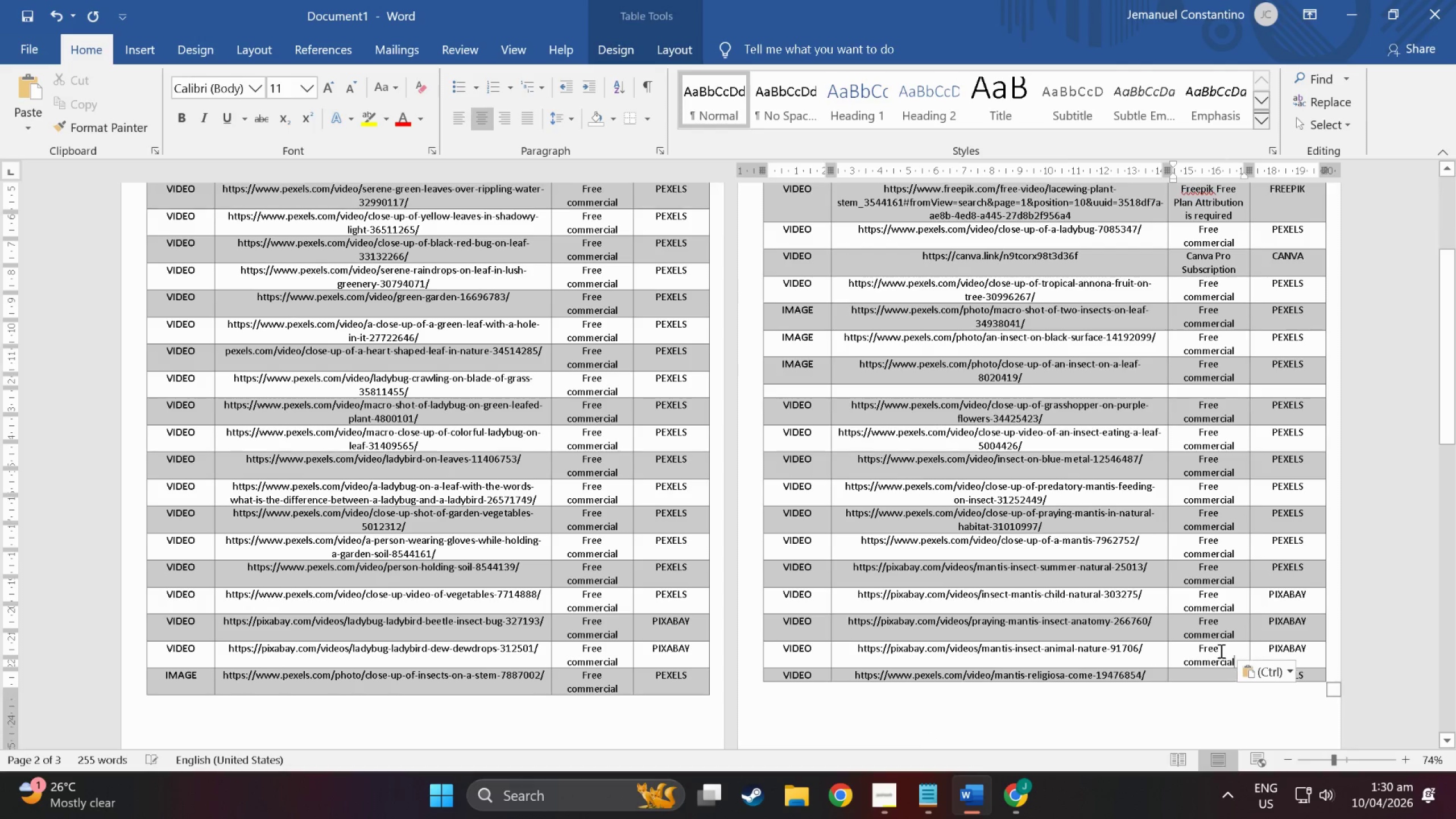 
scroll: coordinate [1220, 651], scroll_direction: down, amount: 3.0
 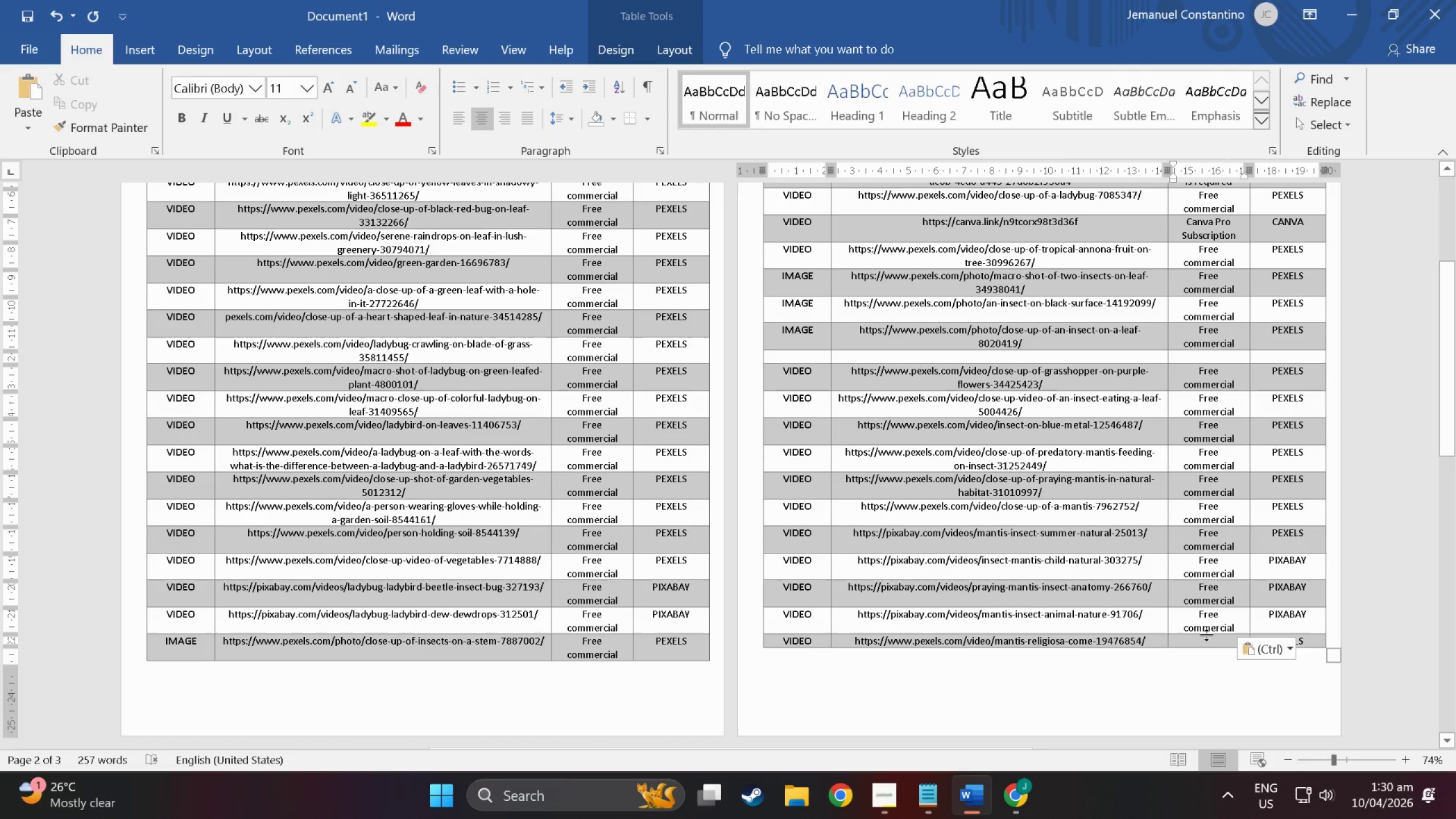 
left_click([1206, 635])
 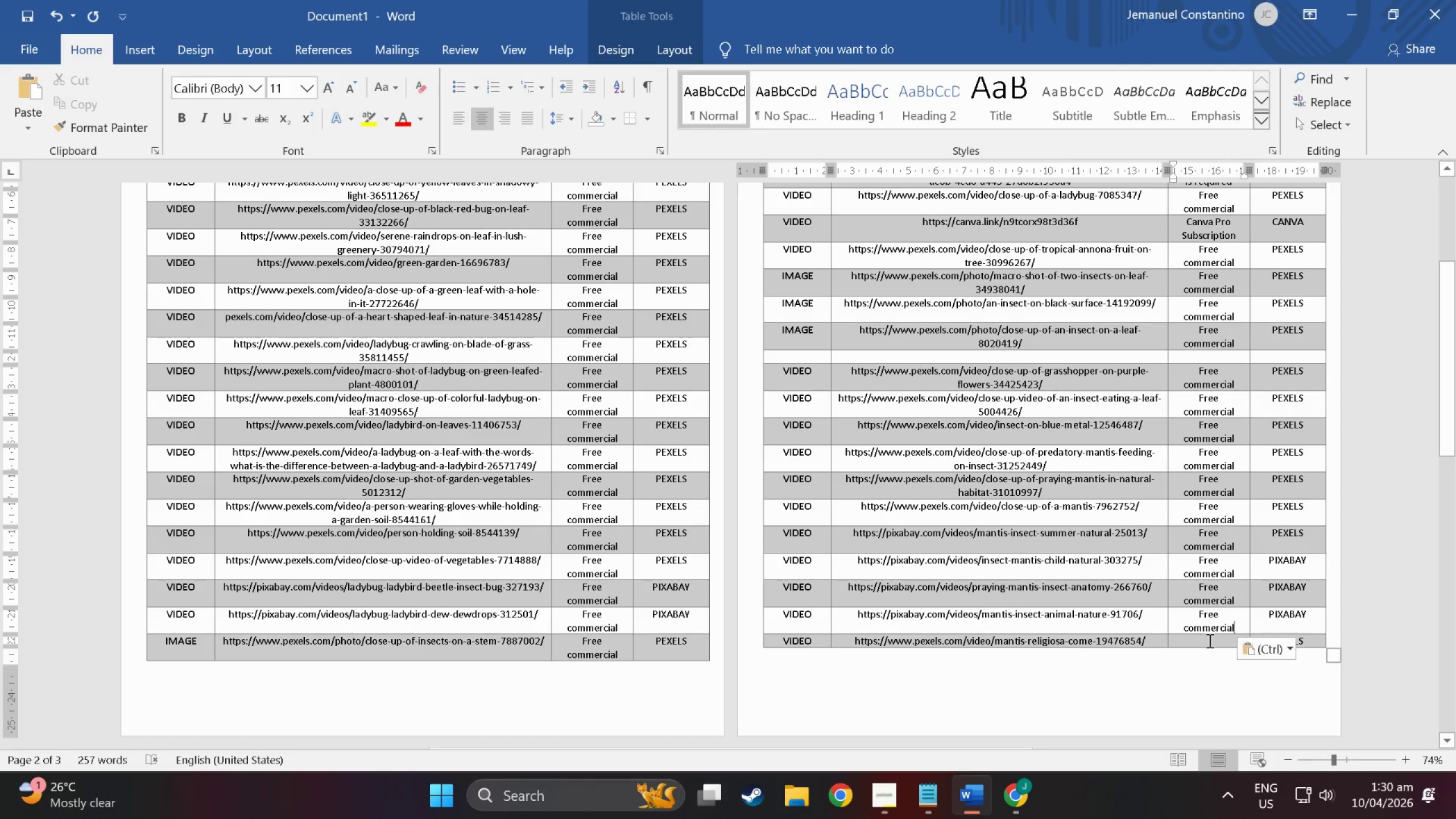 
left_click([1209, 640])
 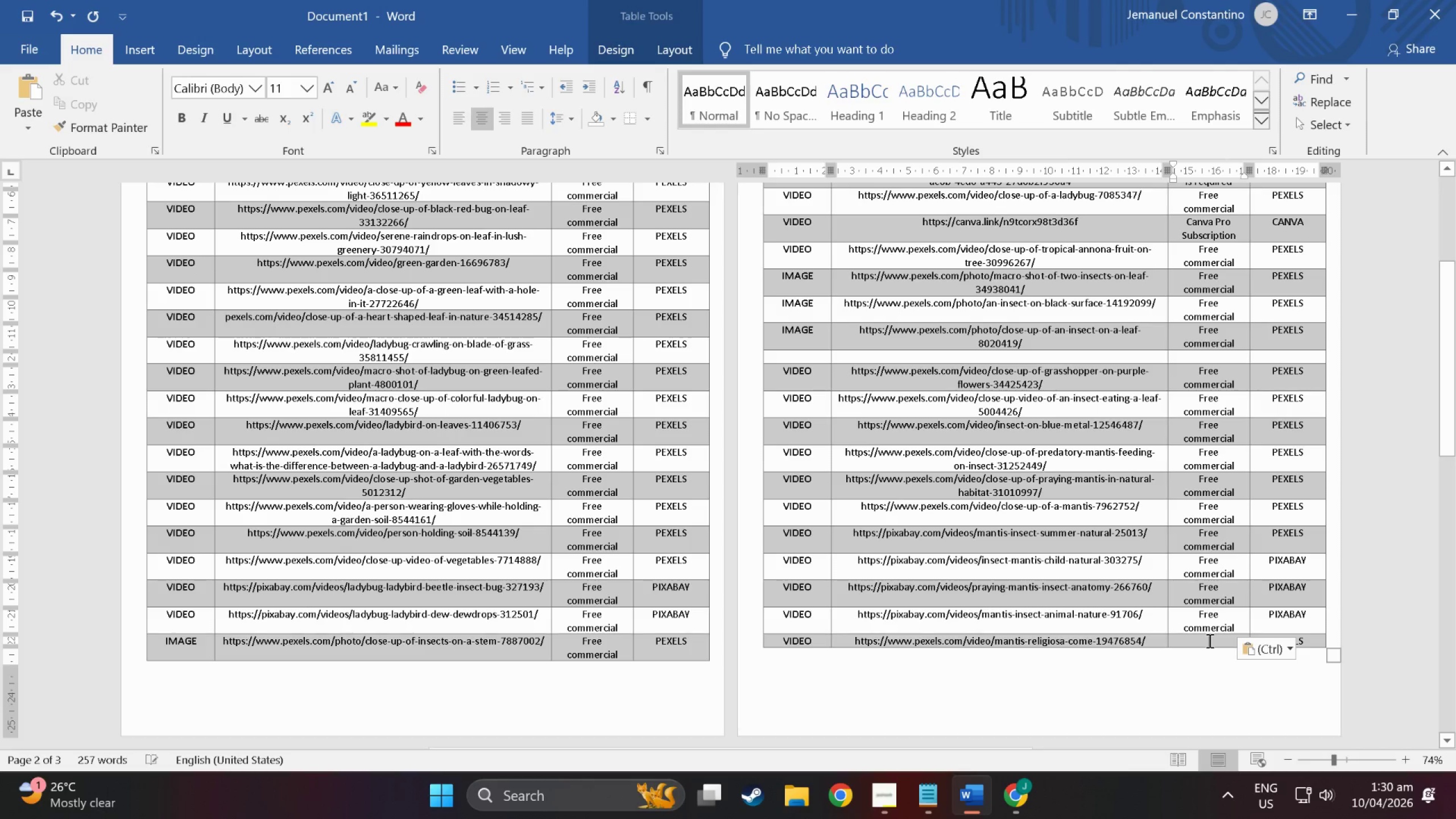 
key(Control+ControlLeft)
 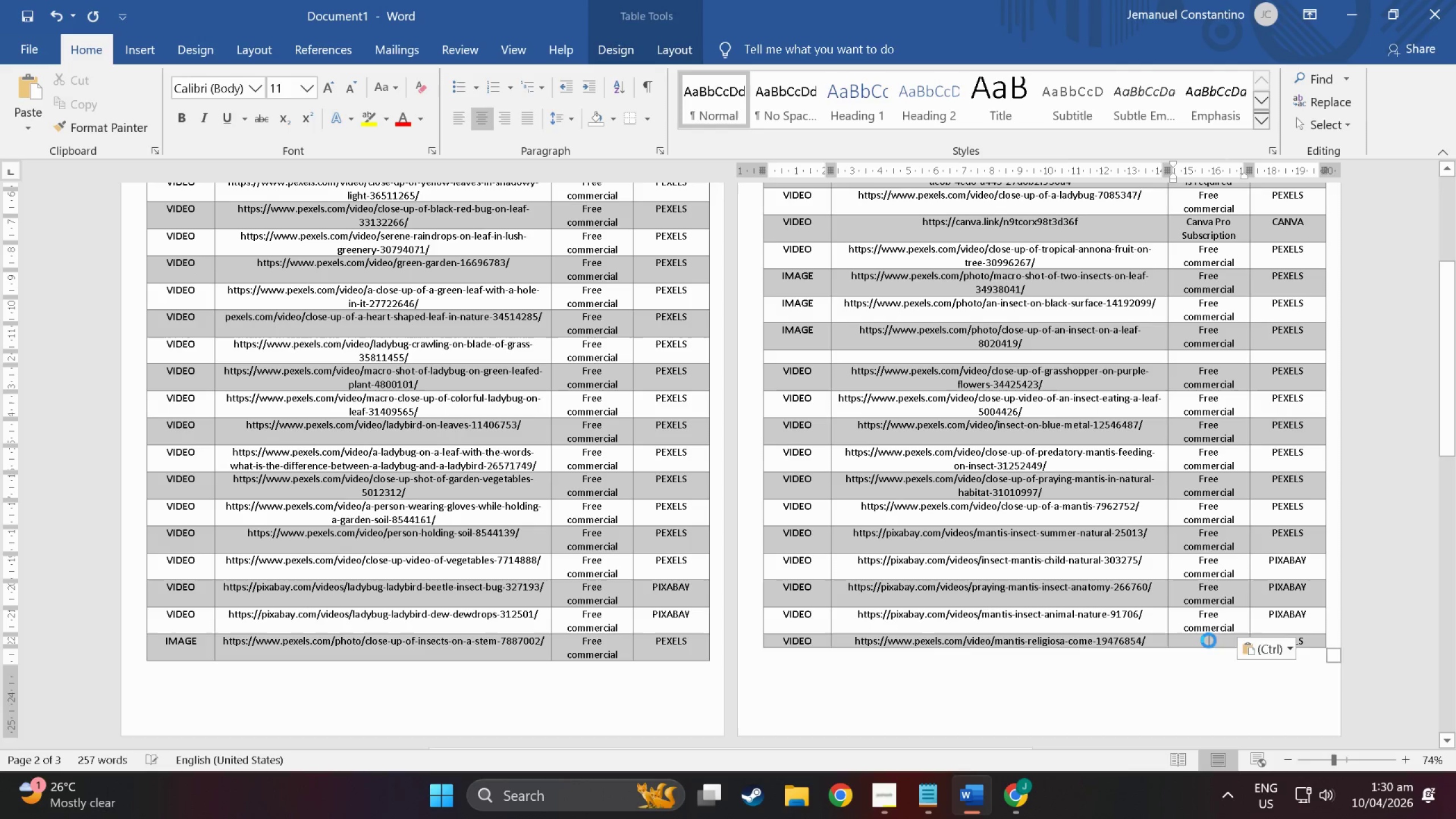 
key(Control+V)
 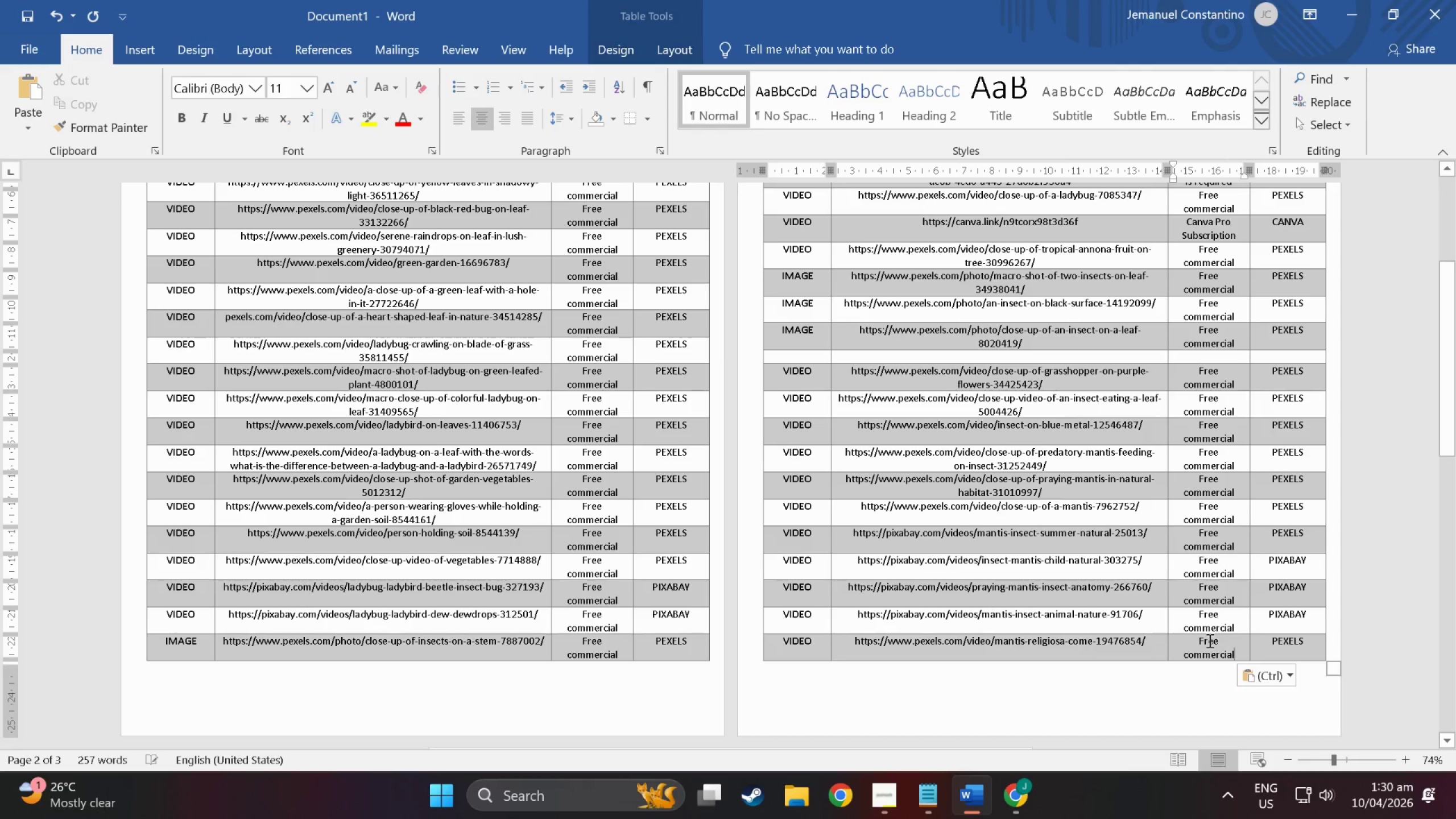 
scroll: coordinate [584, 494], scroll_direction: up, amount: 20.0
 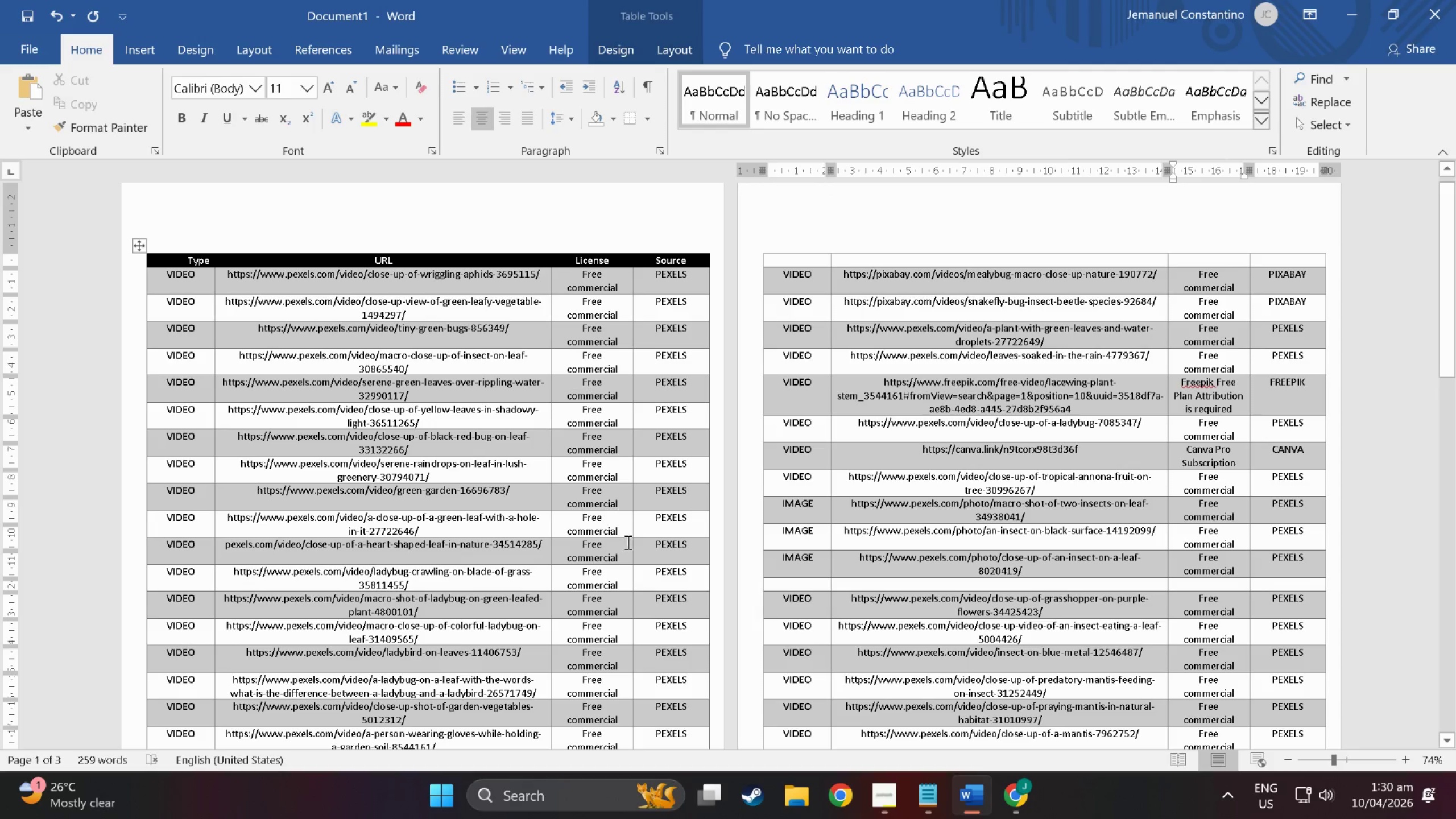 
scroll: coordinate [623, 575], scroll_direction: down, amount: 16.0
 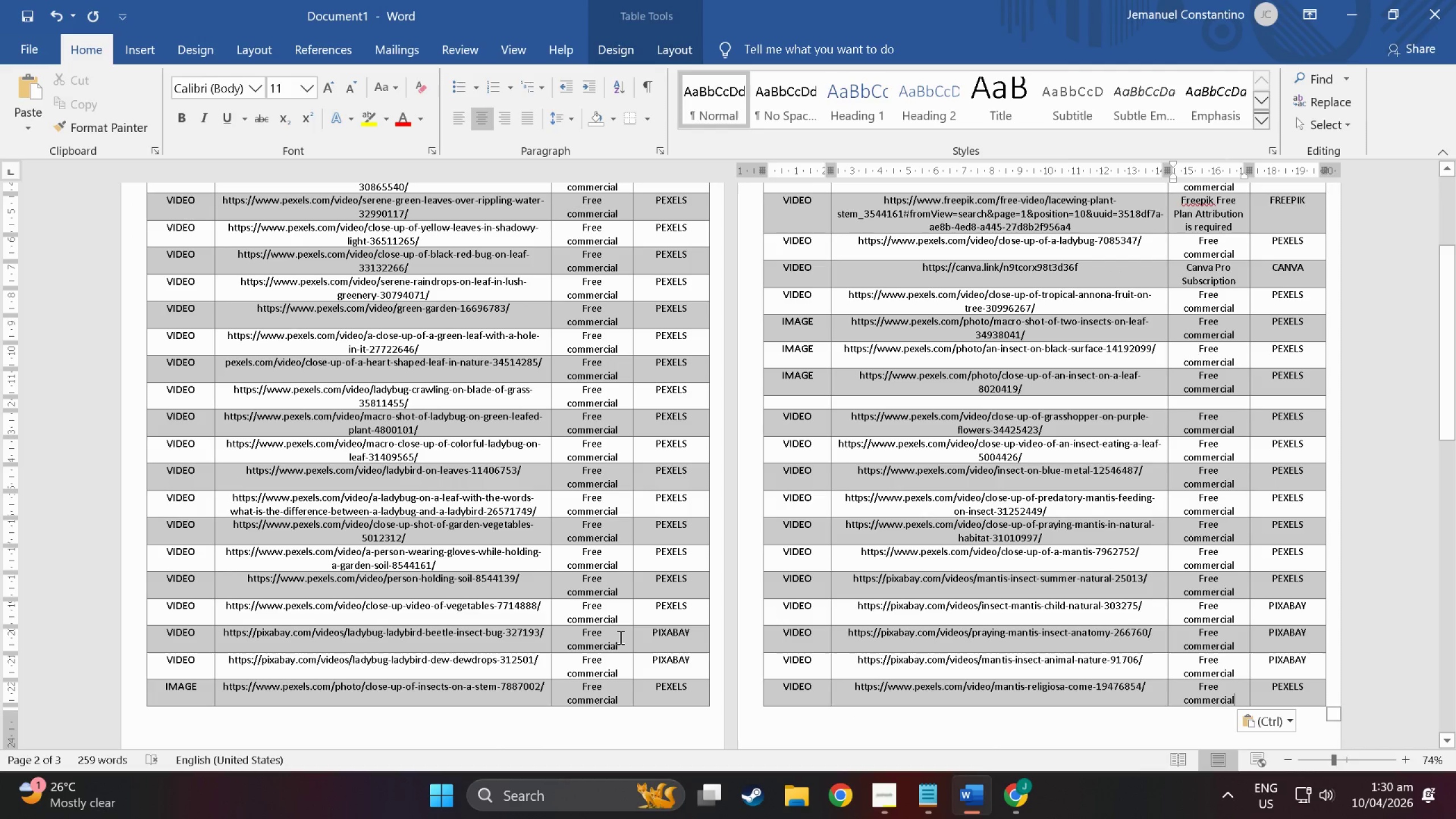 
left_click_drag(start_coordinate=[619, 637], to_coordinate=[580, 638])
 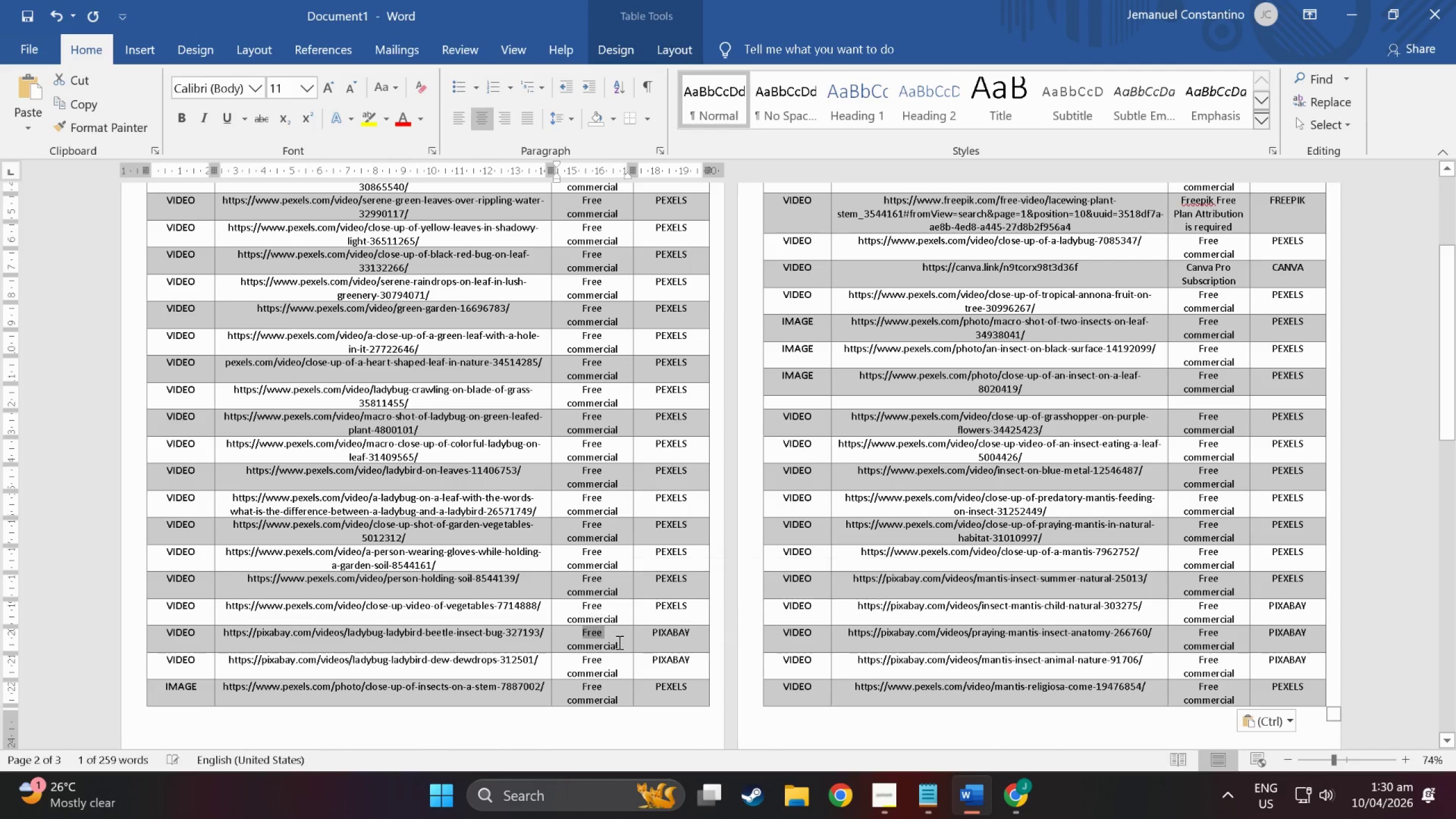 
left_click_drag(start_coordinate=[618, 642], to_coordinate=[570, 635])
 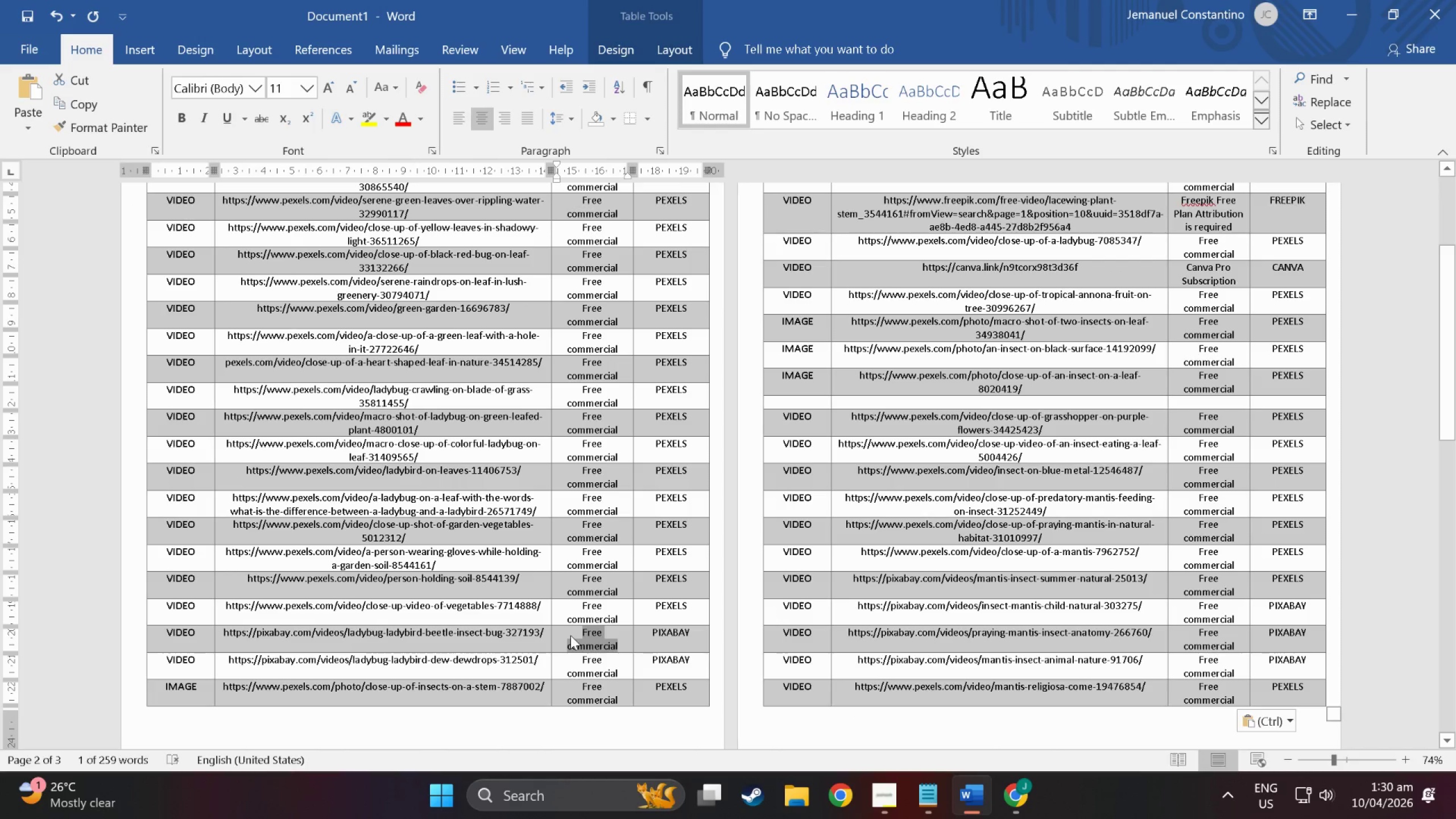 
type(Creative  Common)
 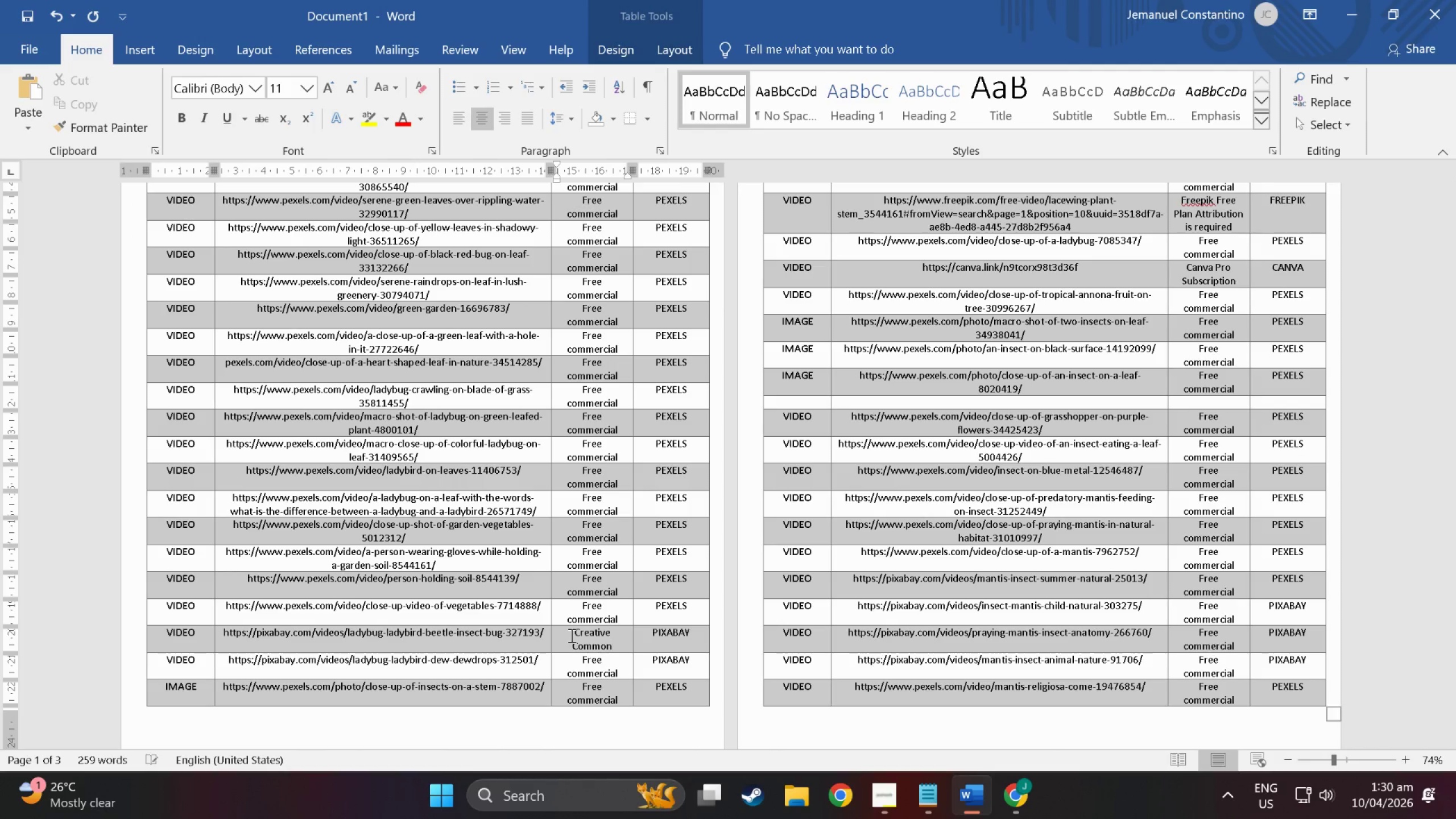 
key(Alt+AltLeft)
 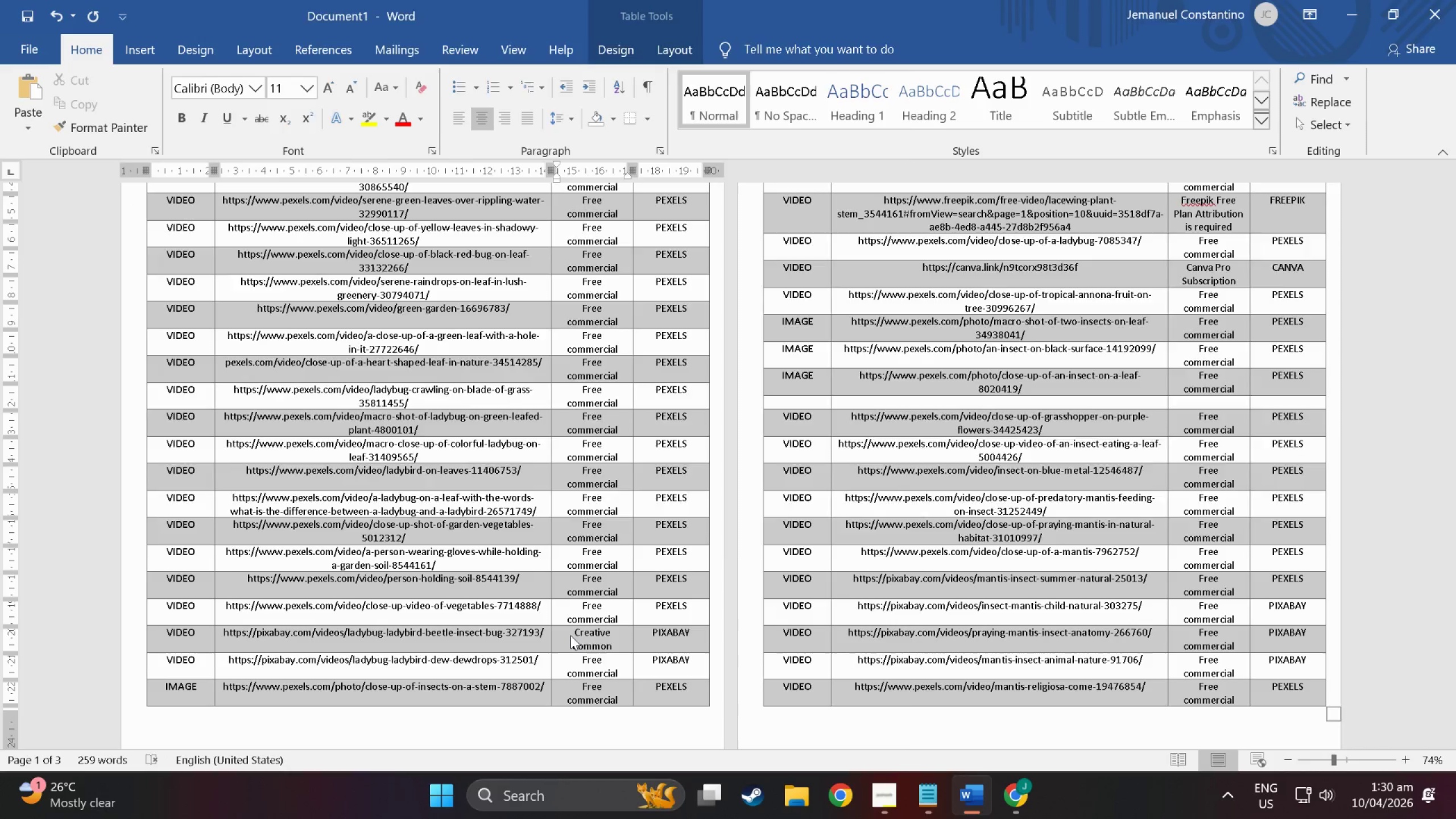 
key(Alt+Tab)
 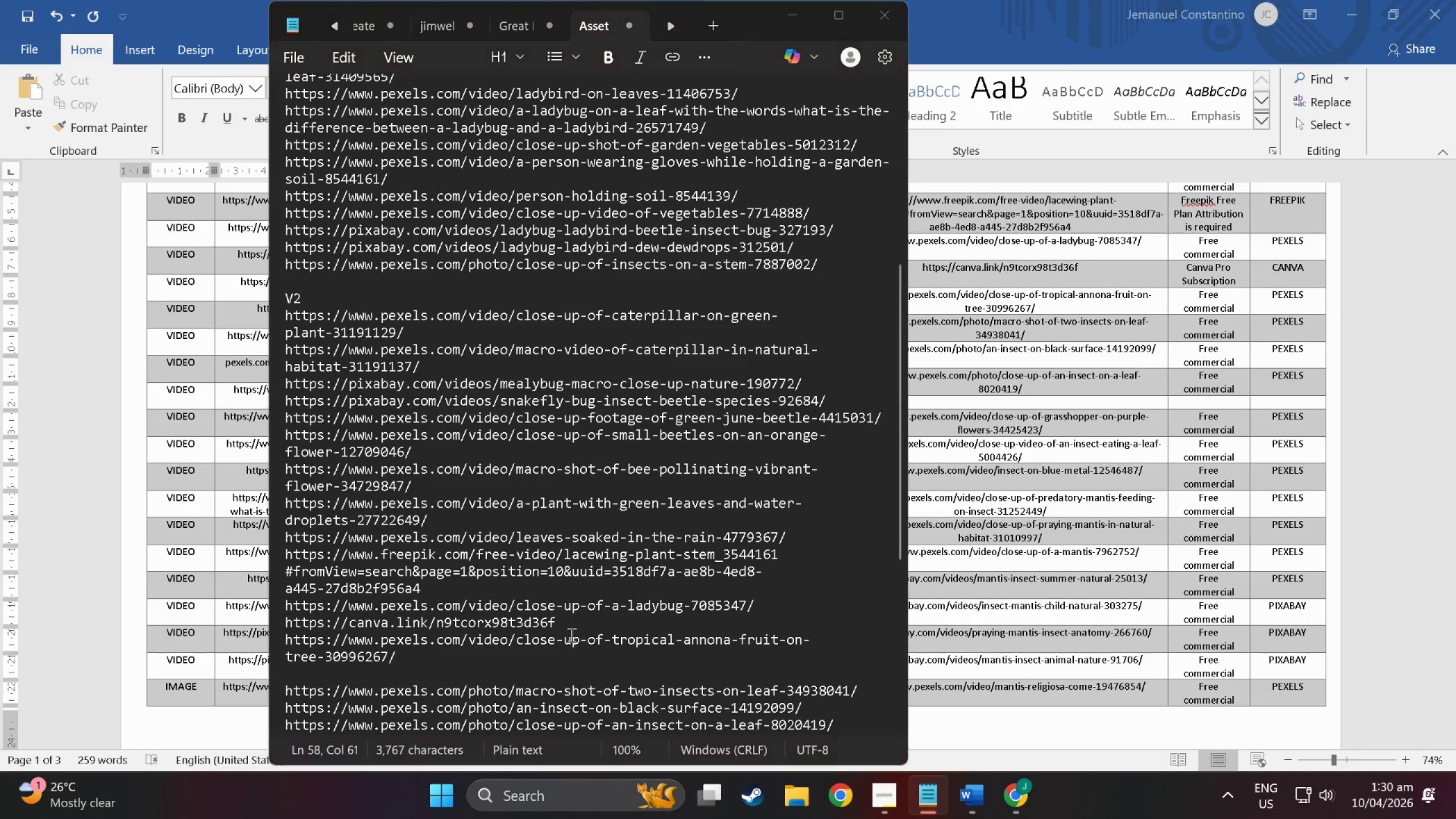 
key(Alt+Tab)
 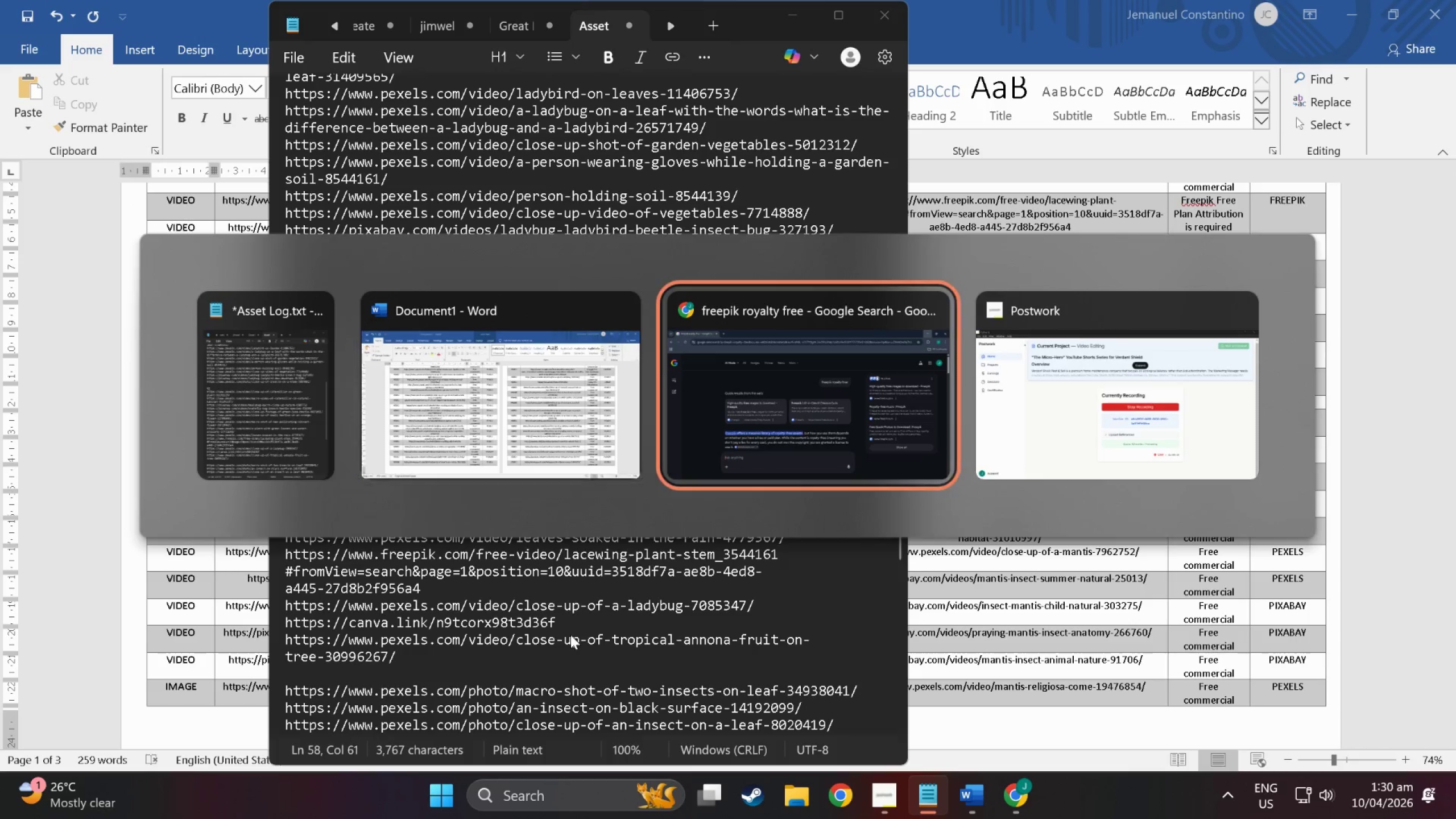 
key(Alt+Tab)
 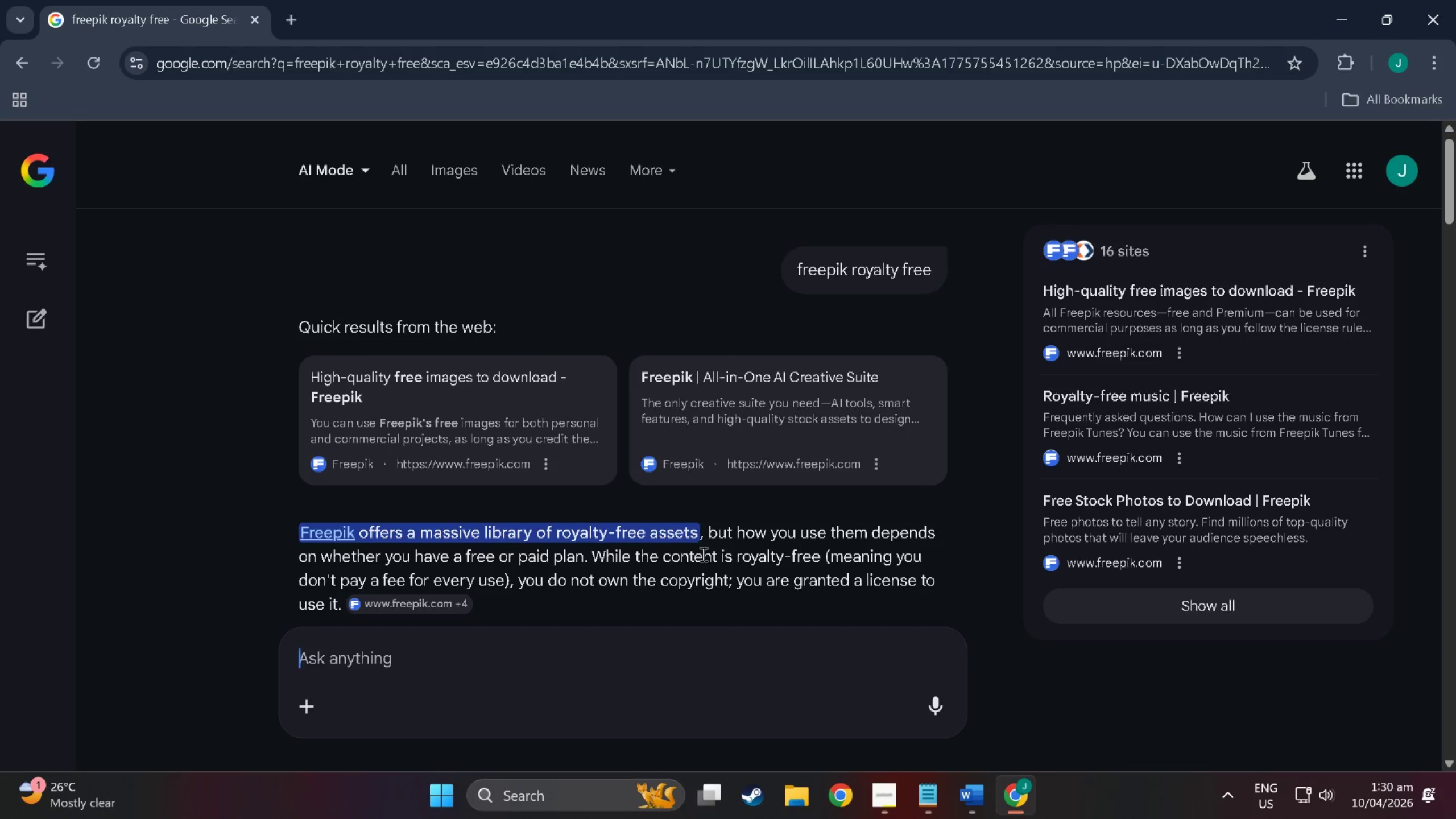 
scroll: coordinate [442, 434], scroll_direction: down, amount: 64.0
 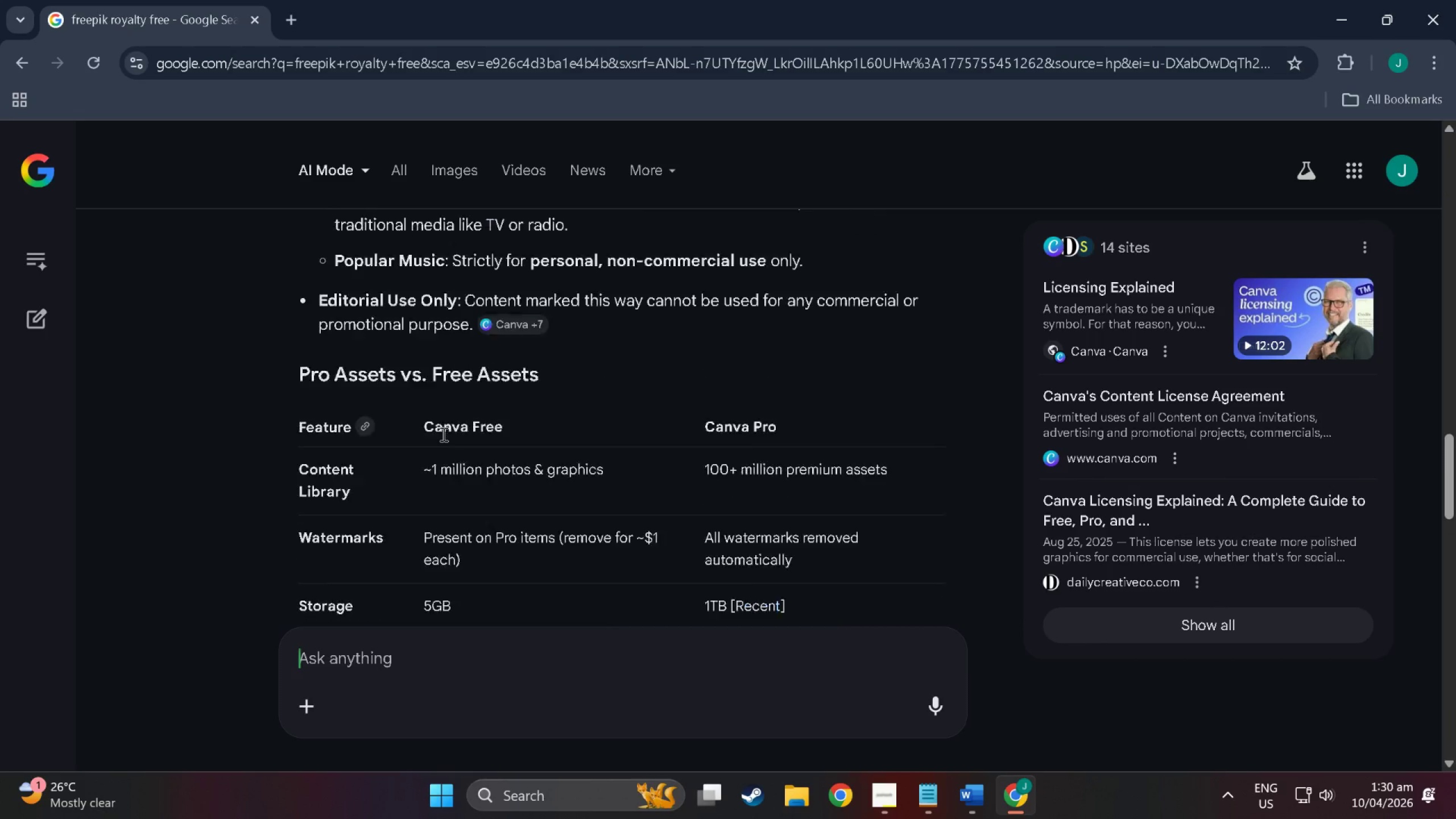 
scroll: coordinate [442, 434], scroll_direction: up, amount: 1.0
 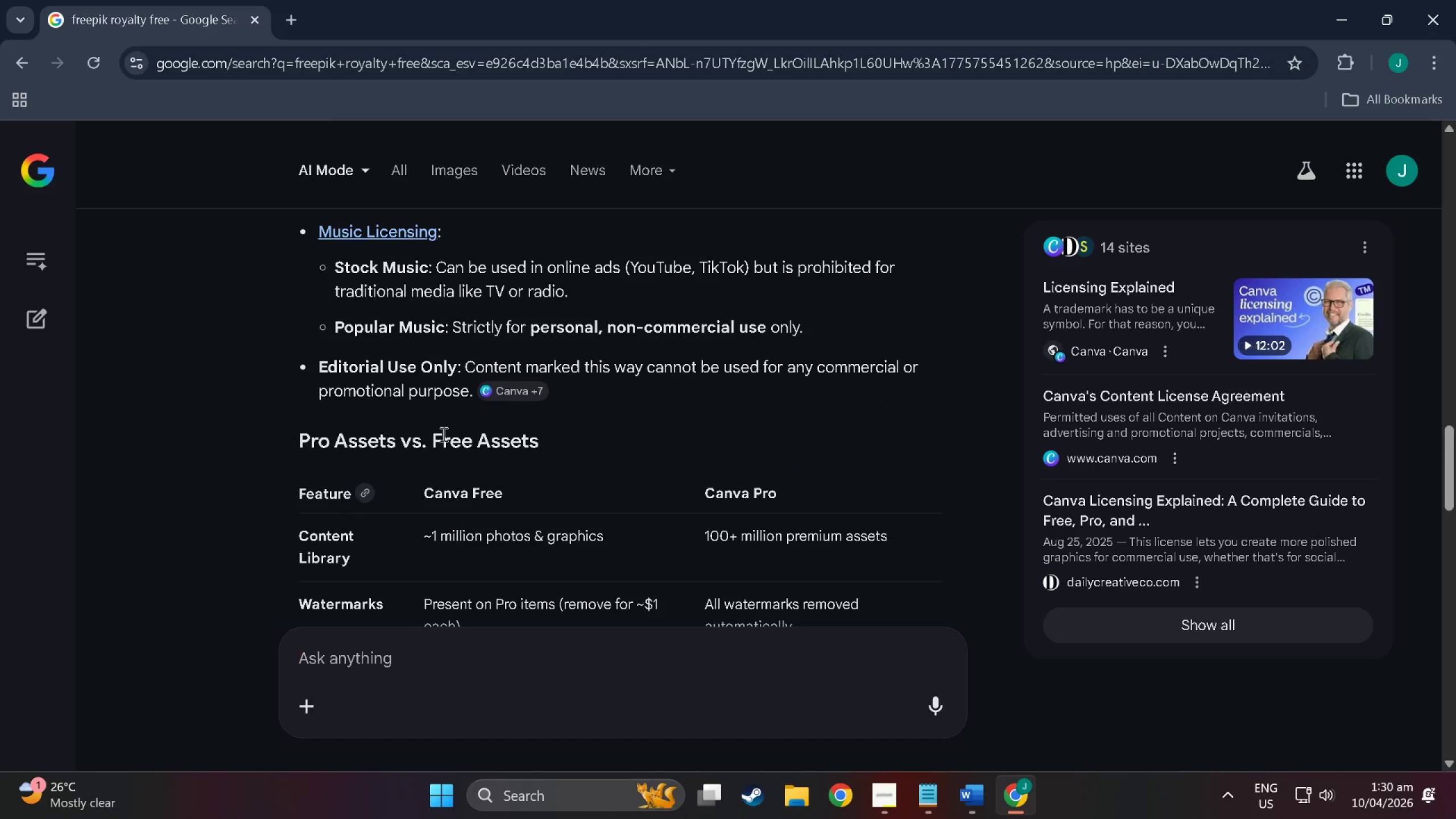 
scroll: coordinate [442, 434], scroll_direction: down, amount: 4.0
 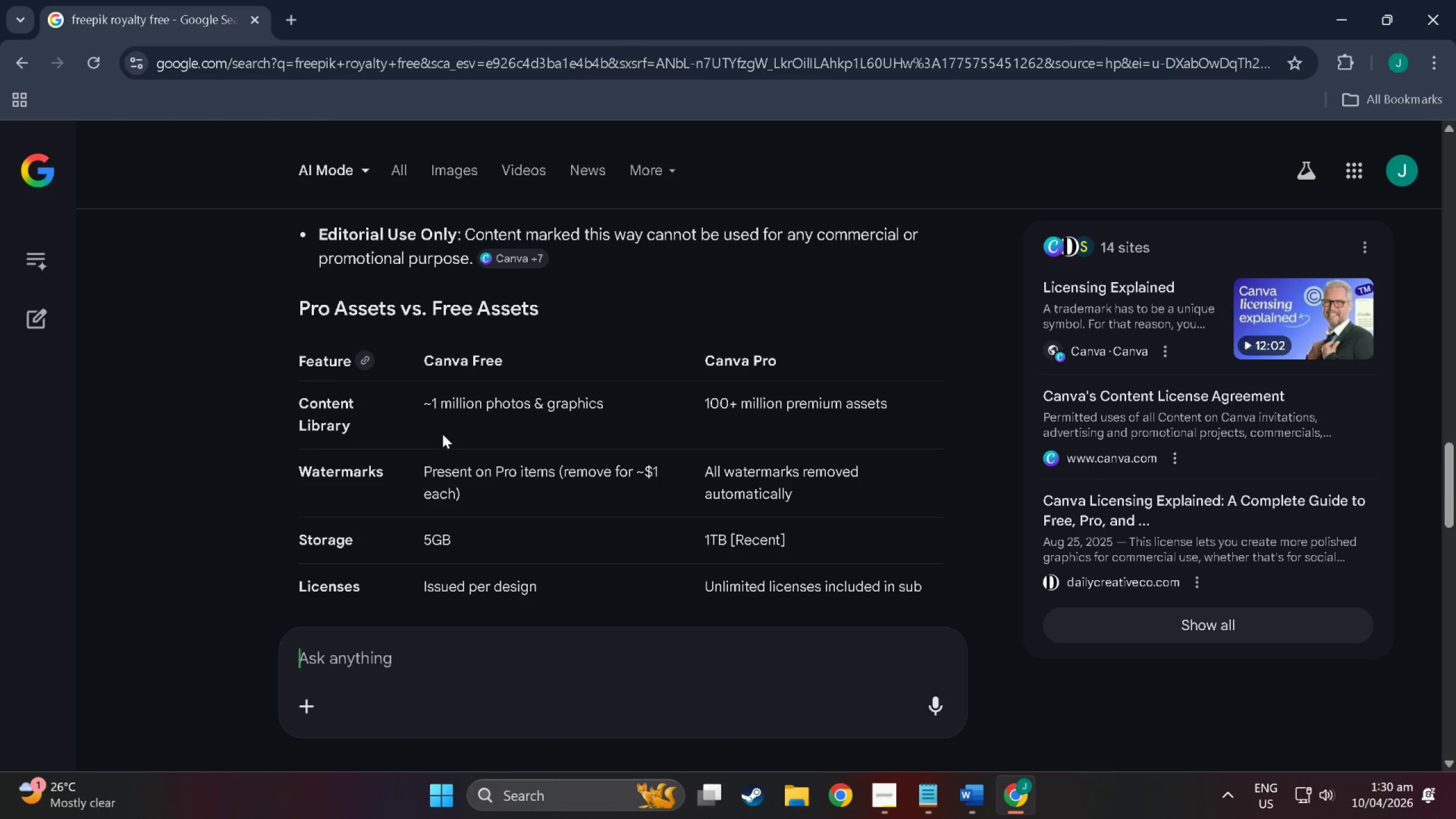 
scroll: coordinate [442, 434], scroll_direction: up, amount: 6.0
 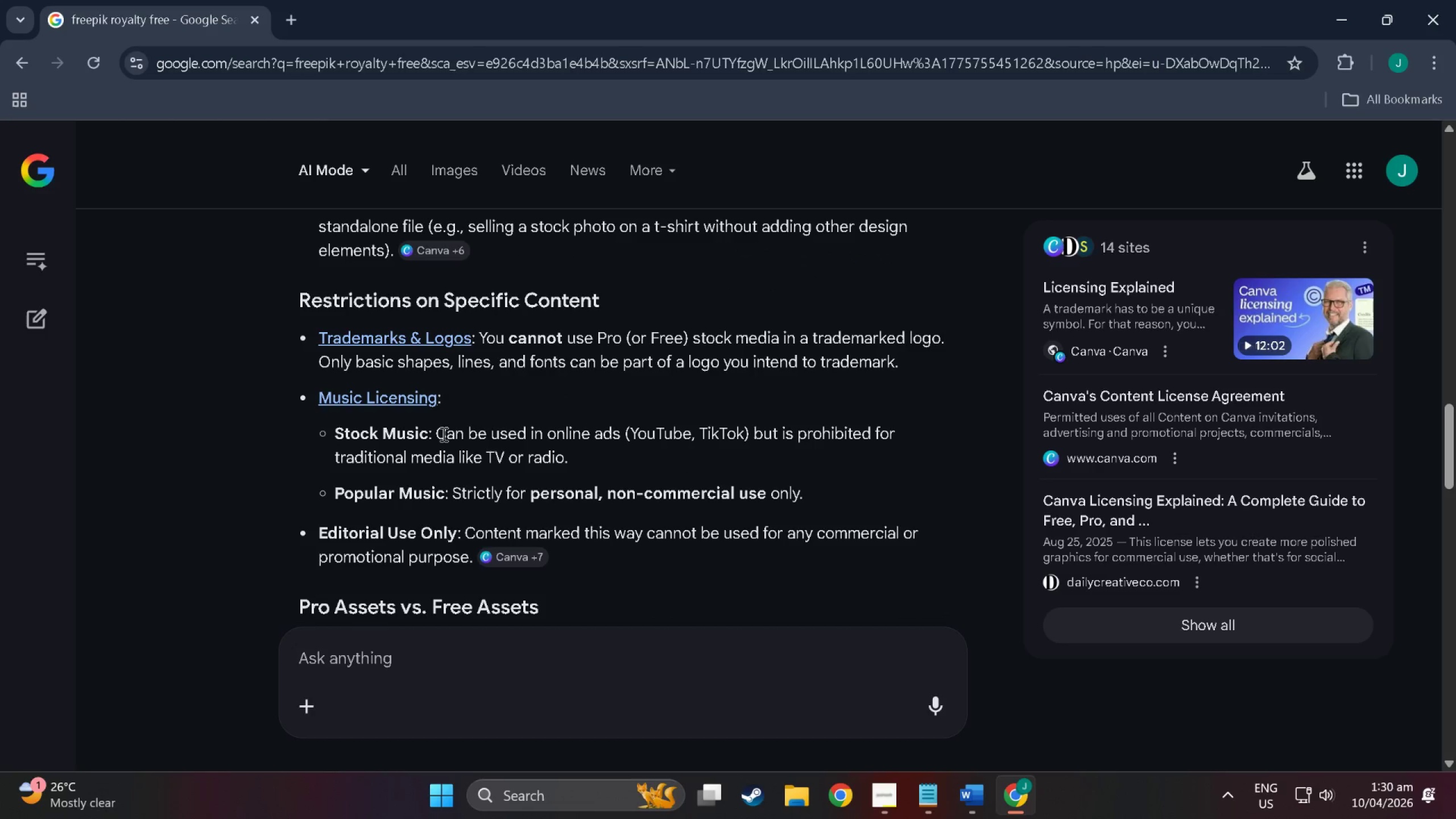 
wait(8.52)
 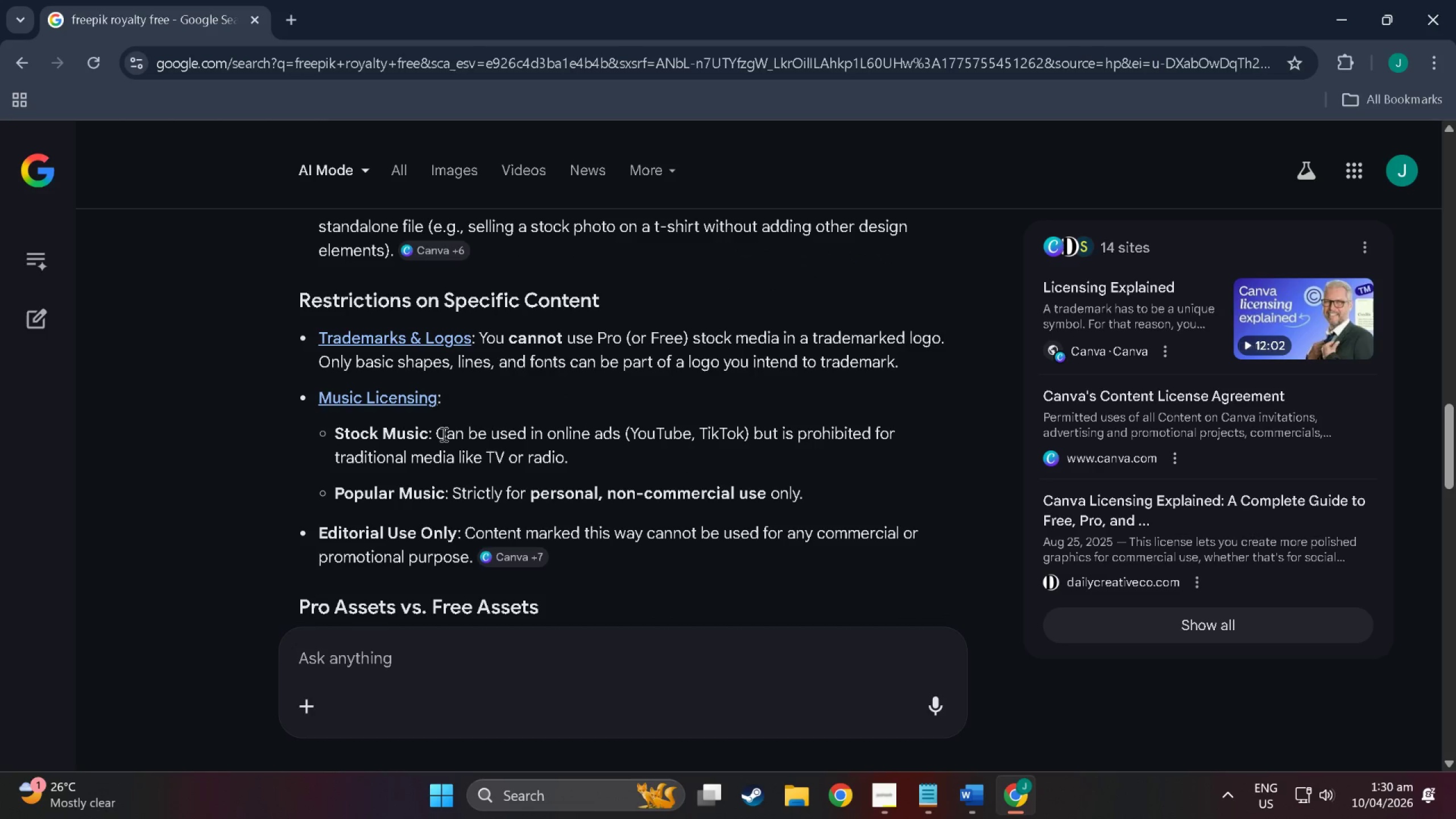 
scroll: coordinate [374, 469], scroll_direction: up, amount: 7.0
 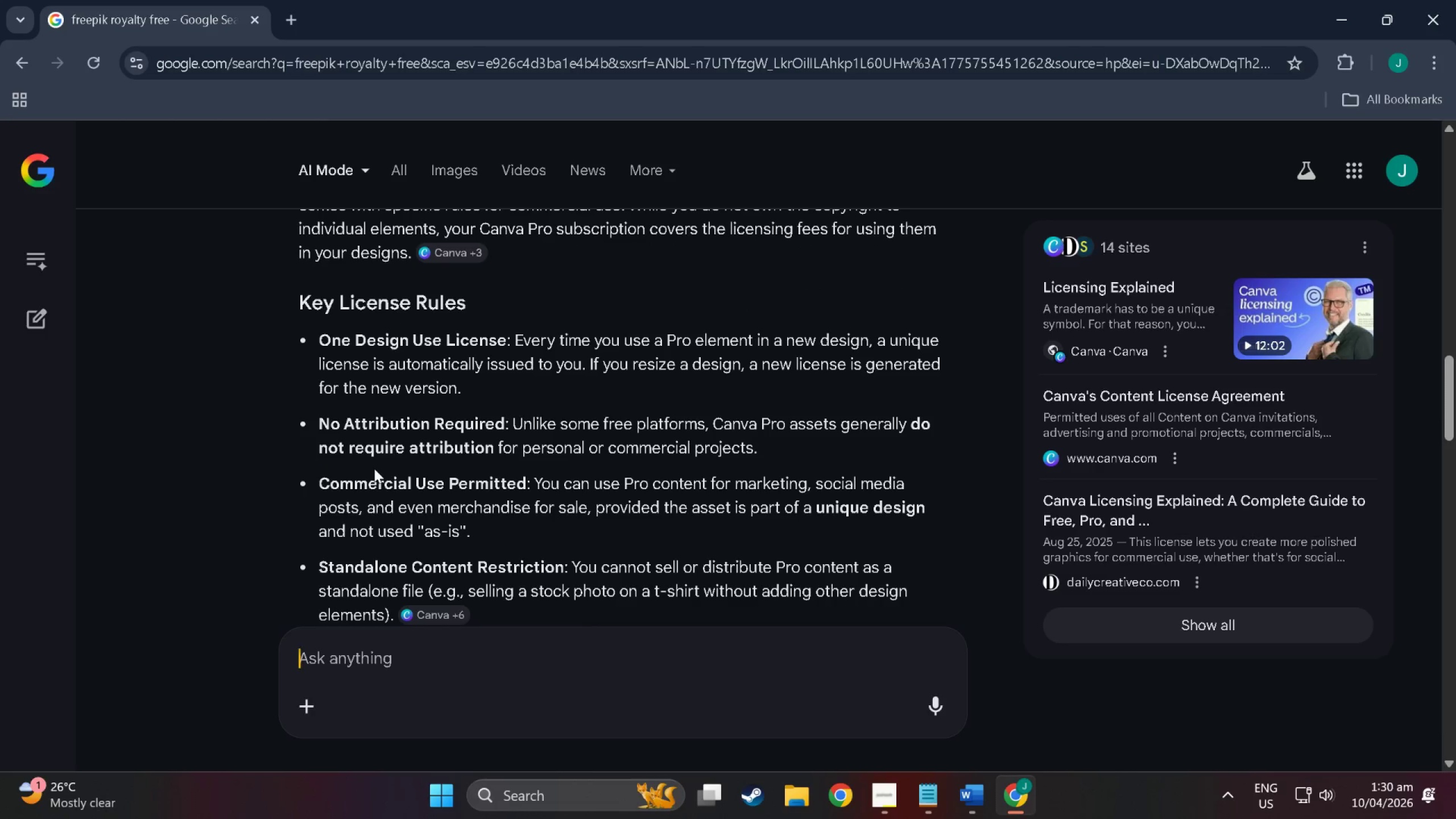 
scroll: coordinate [398, 308], scroll_direction: down, amount: 3.0
 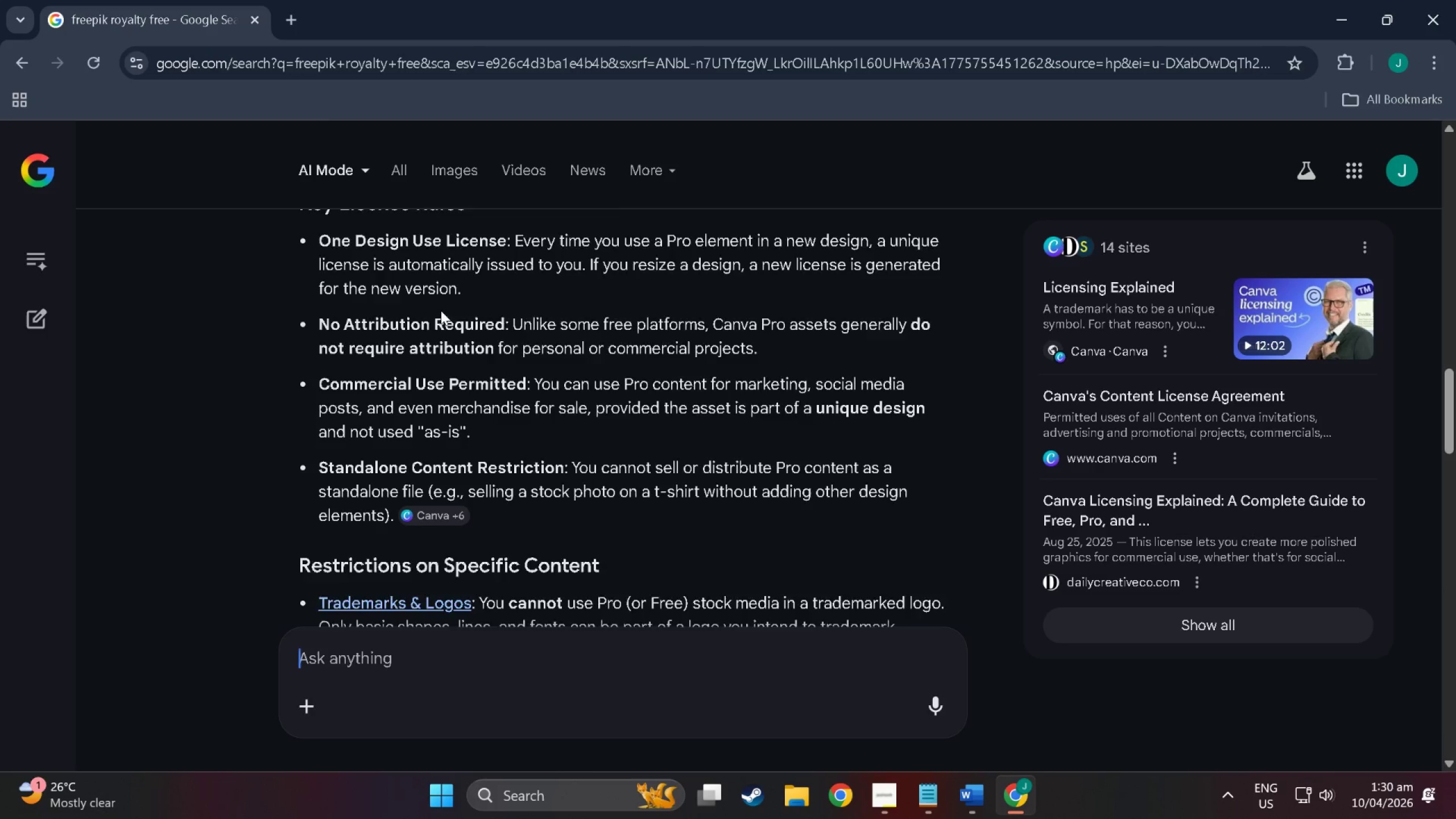 
scroll: coordinate [441, 311], scroll_direction: up, amount: 1.0
 